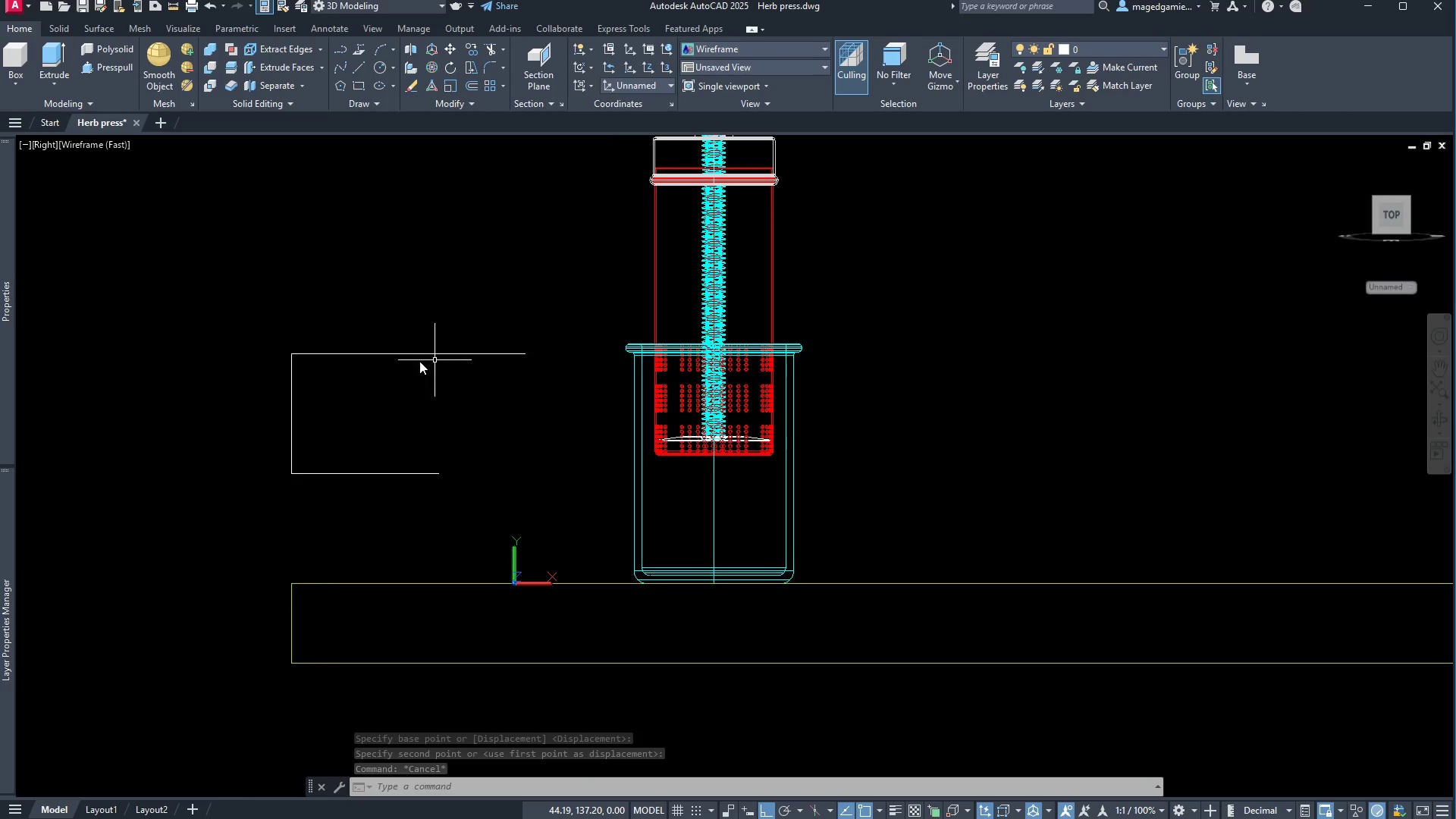 
left_click([216, 280])
 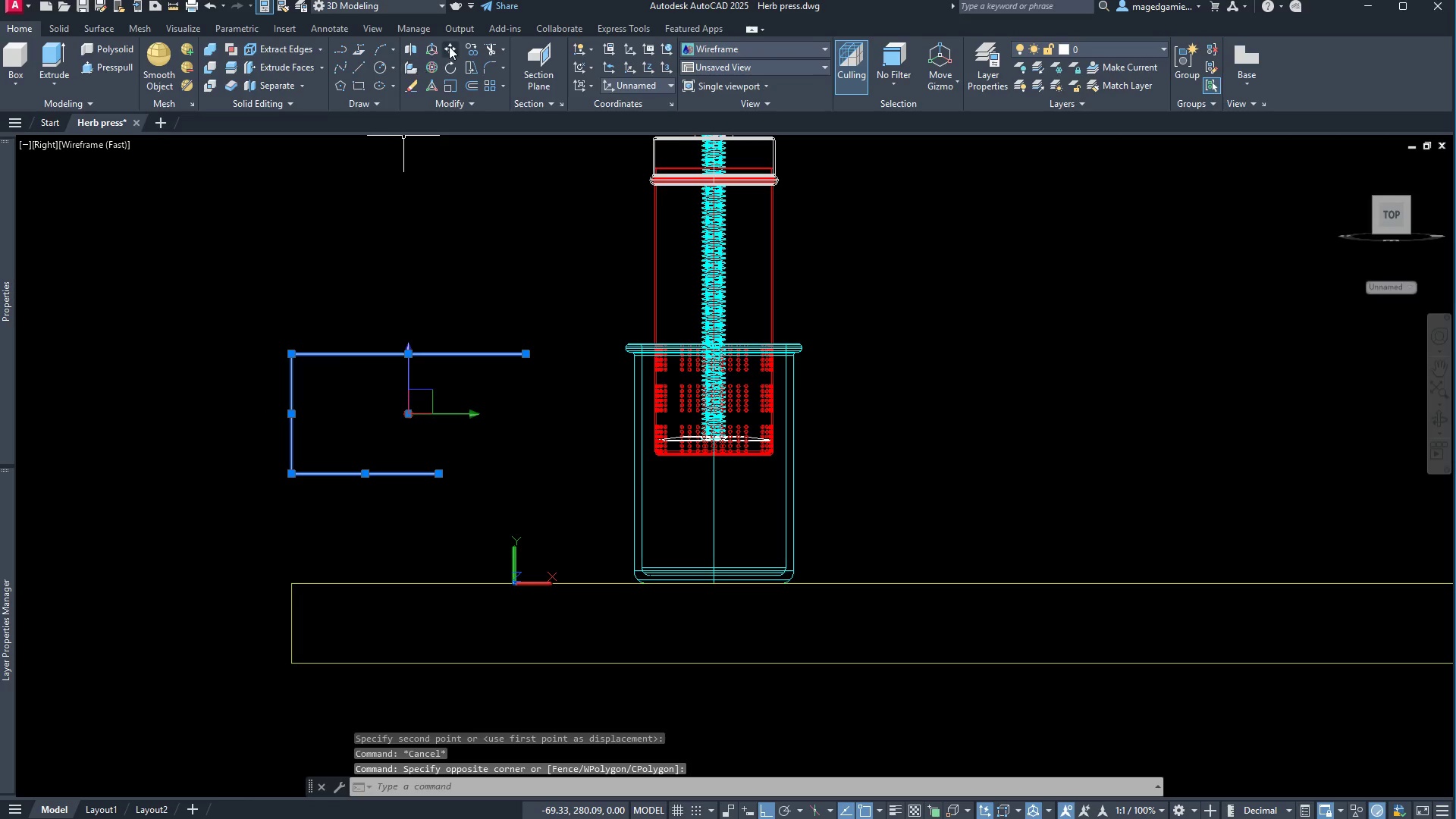 
left_click([449, 46])
 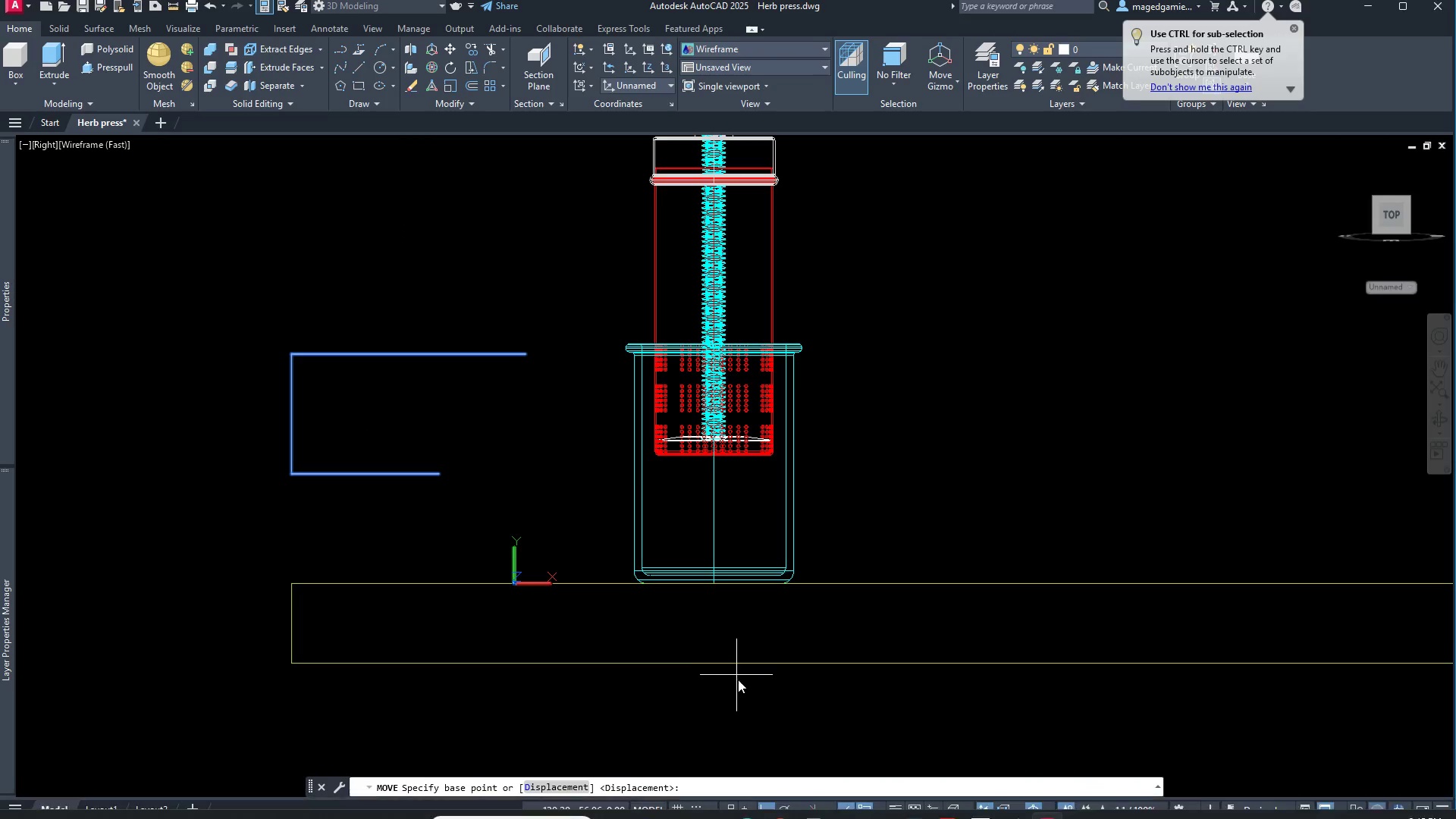 
left_click([765, 809])
 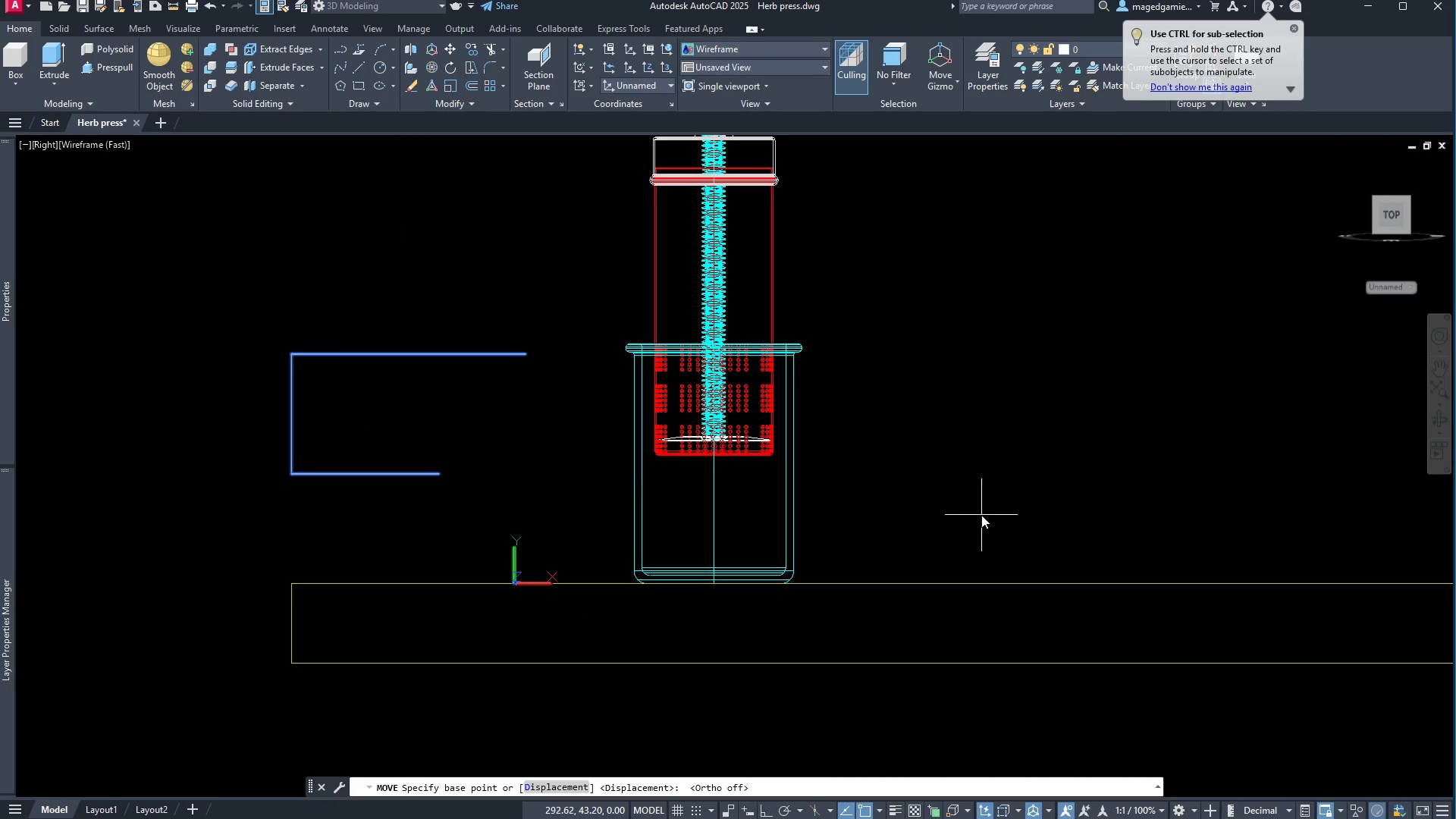 
left_click([941, 518])
 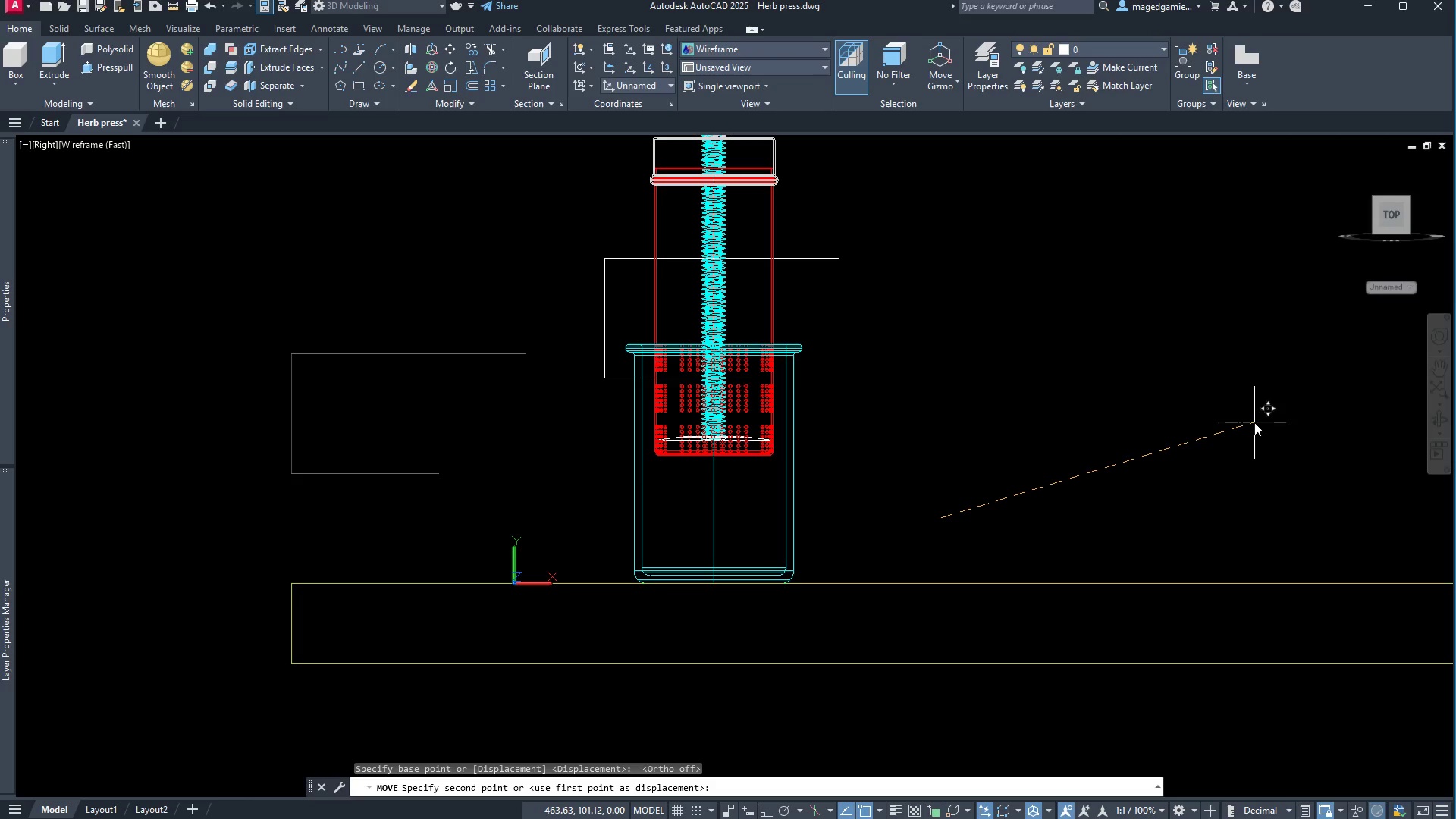 
wait(13.09)
 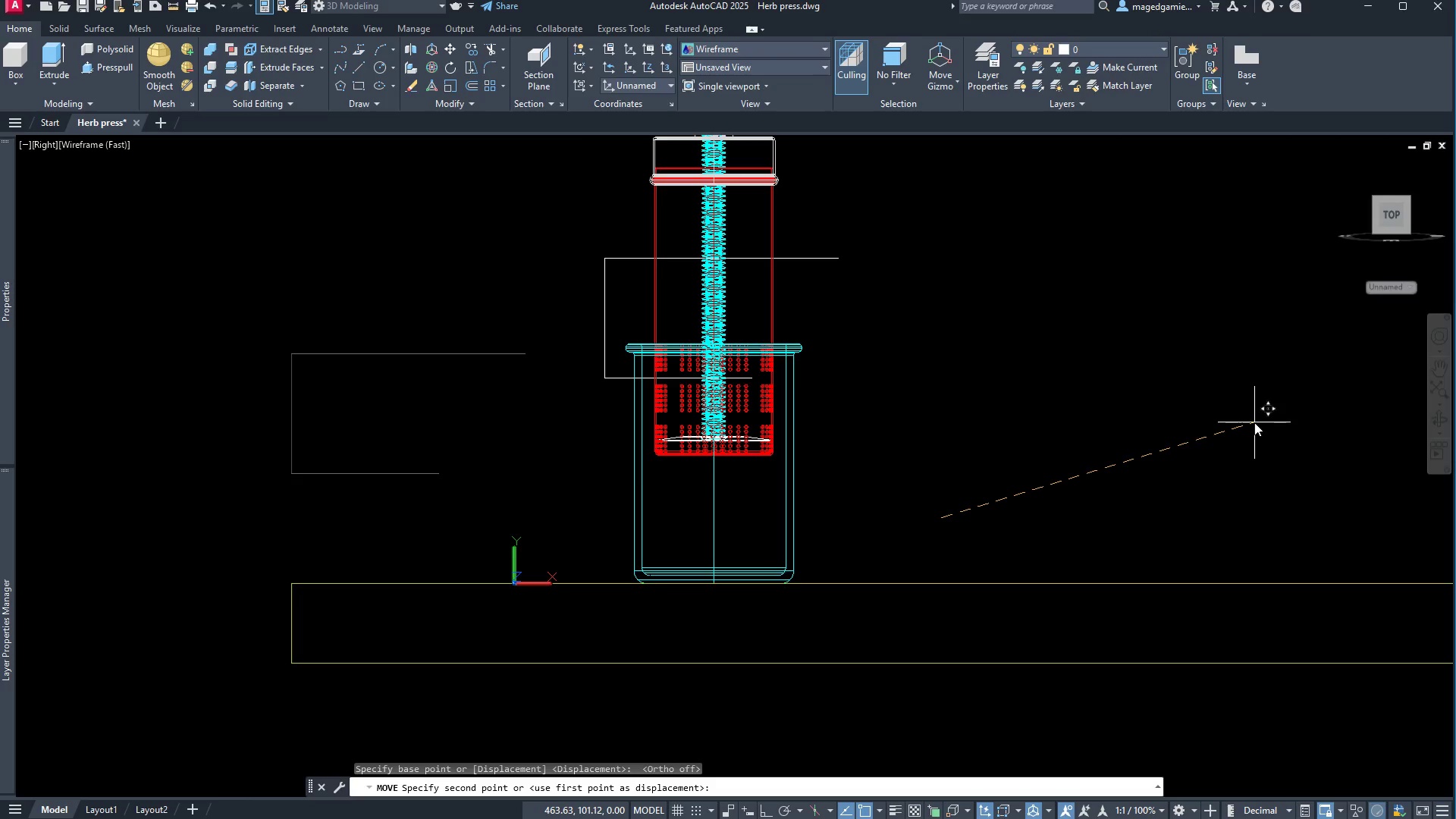 
left_click([1254, 422])
 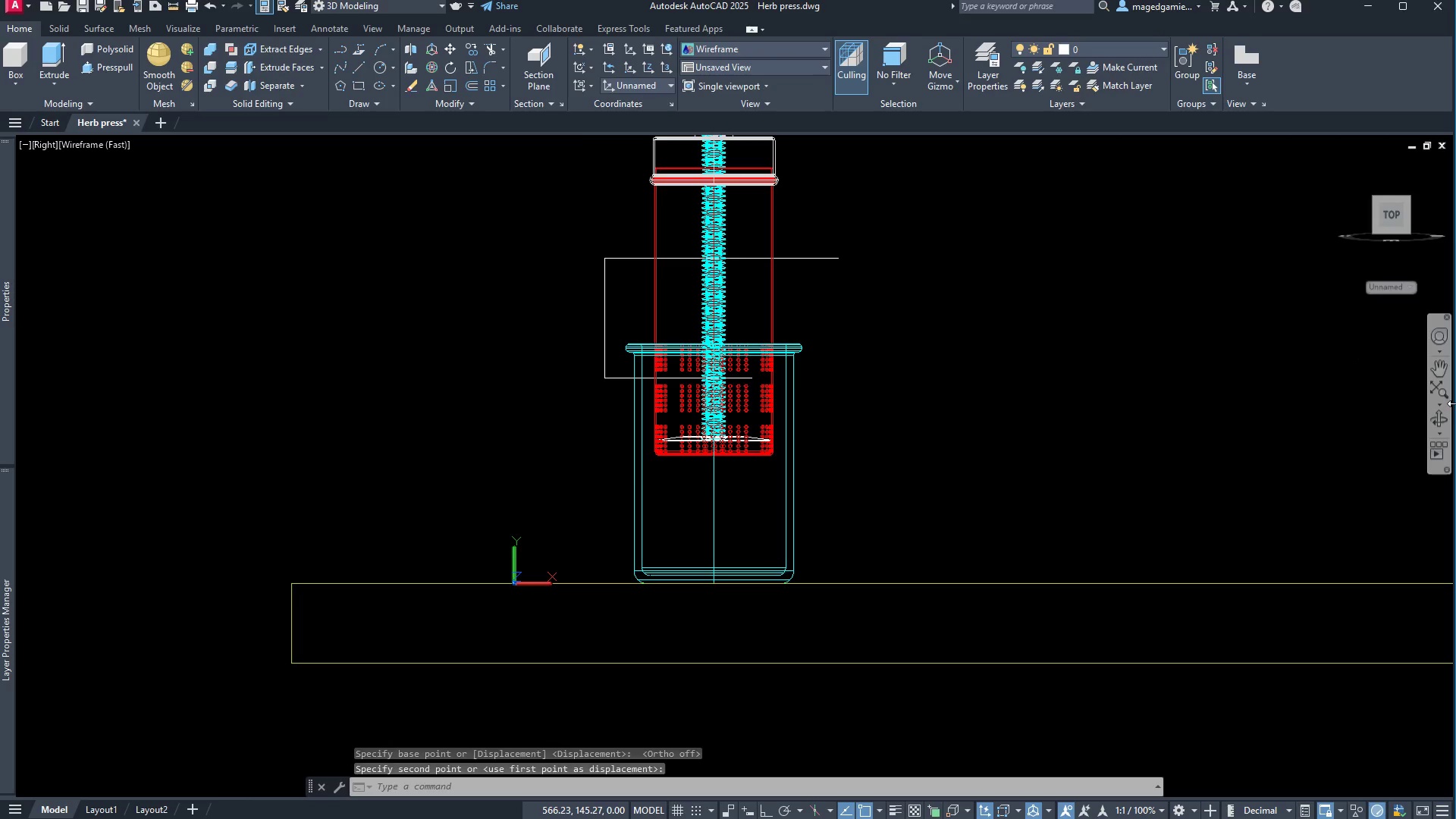 
left_click([1437, 417])
 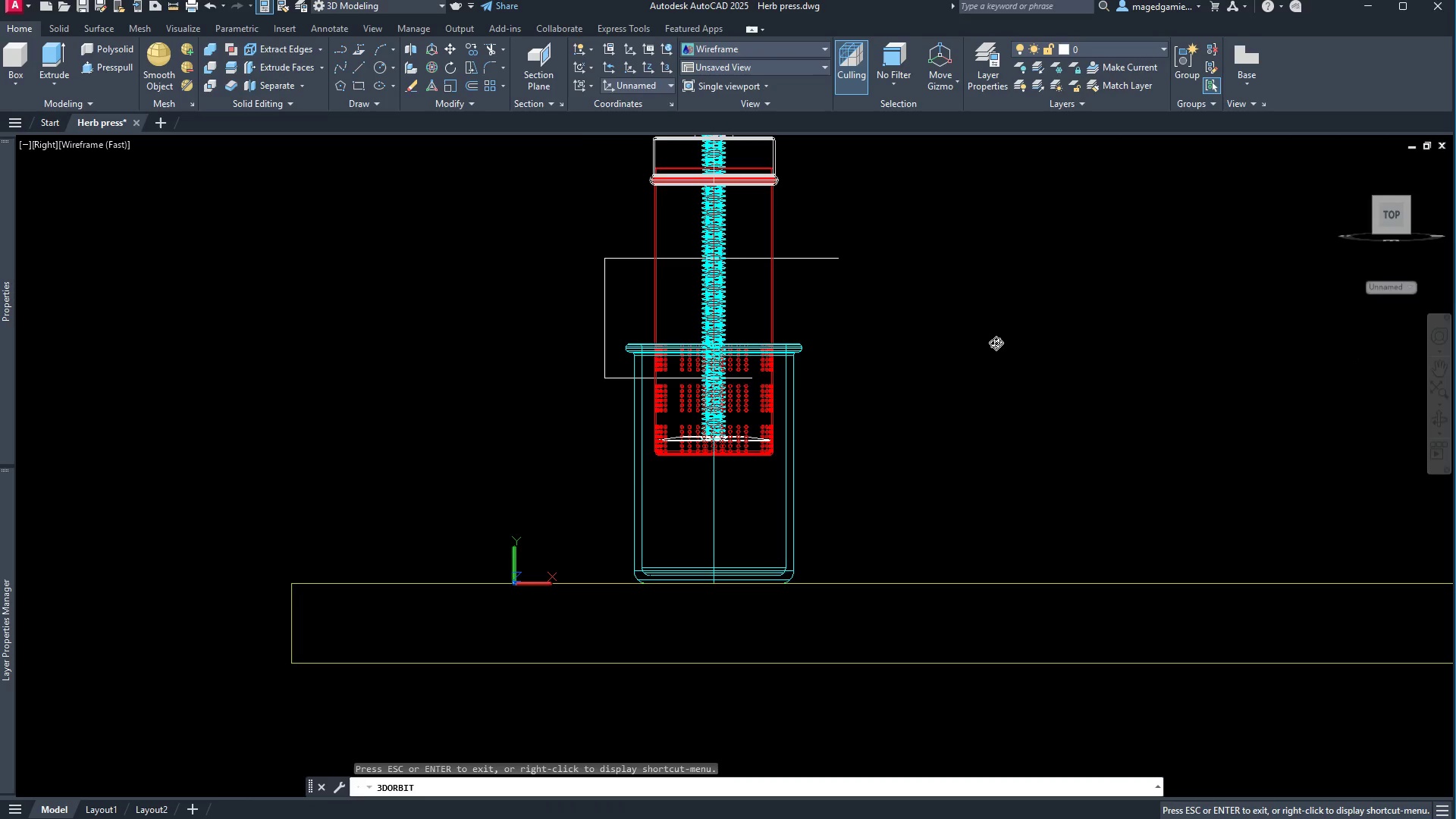 
left_click_drag(start_coordinate=[996, 343], to_coordinate=[1057, 378])
 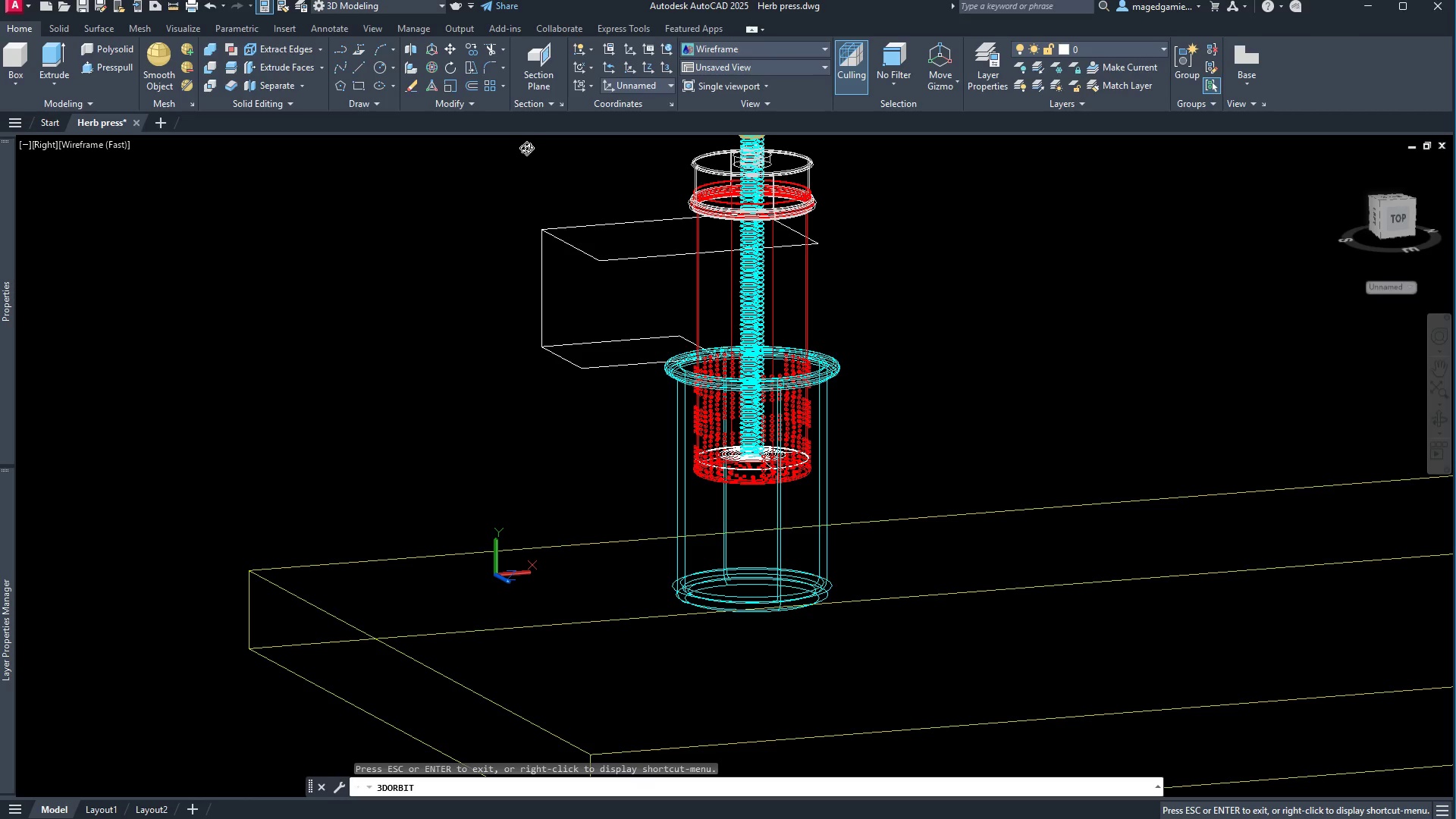 
right_click([504, 178])
 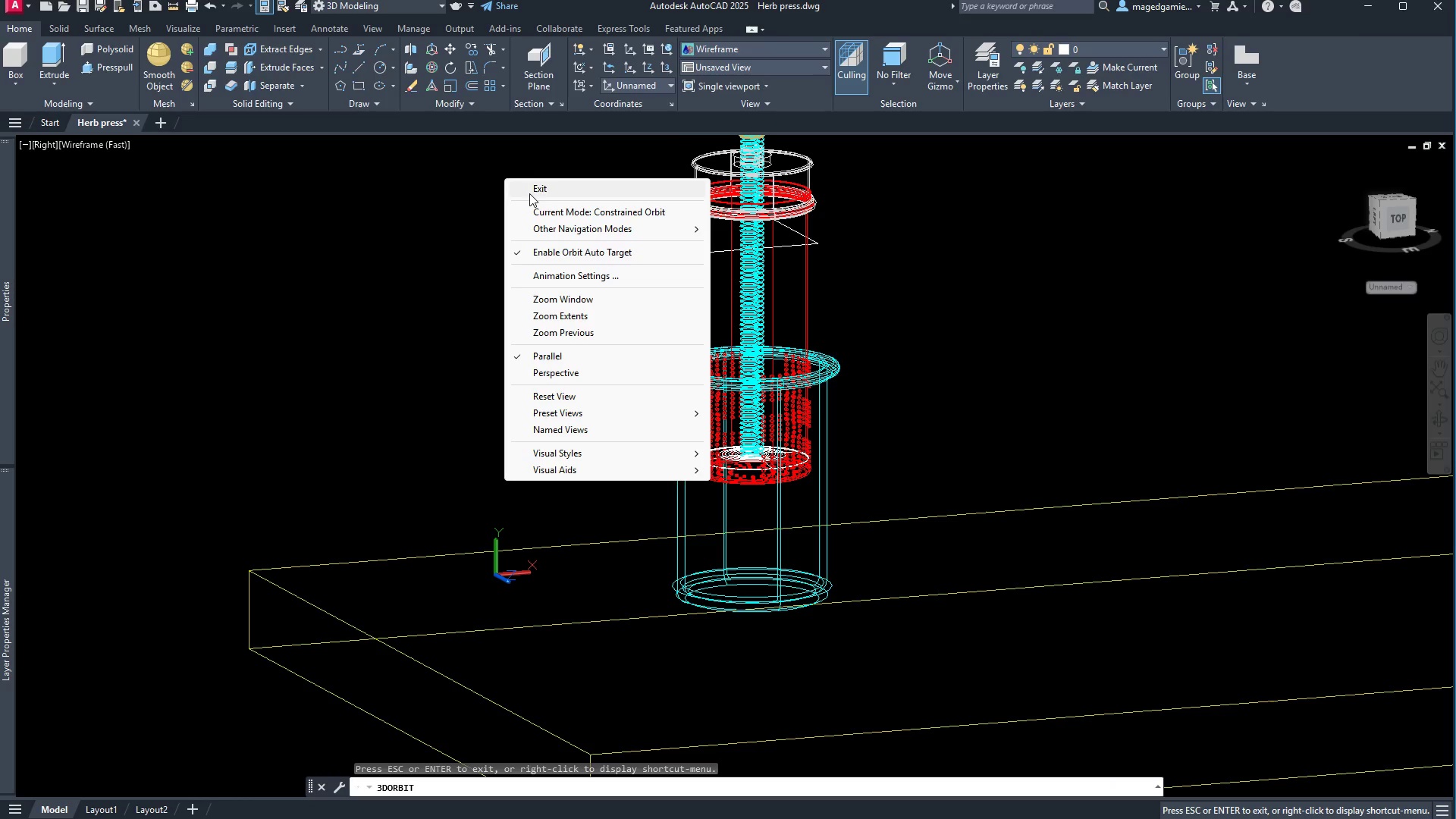 
left_click([529, 189])
 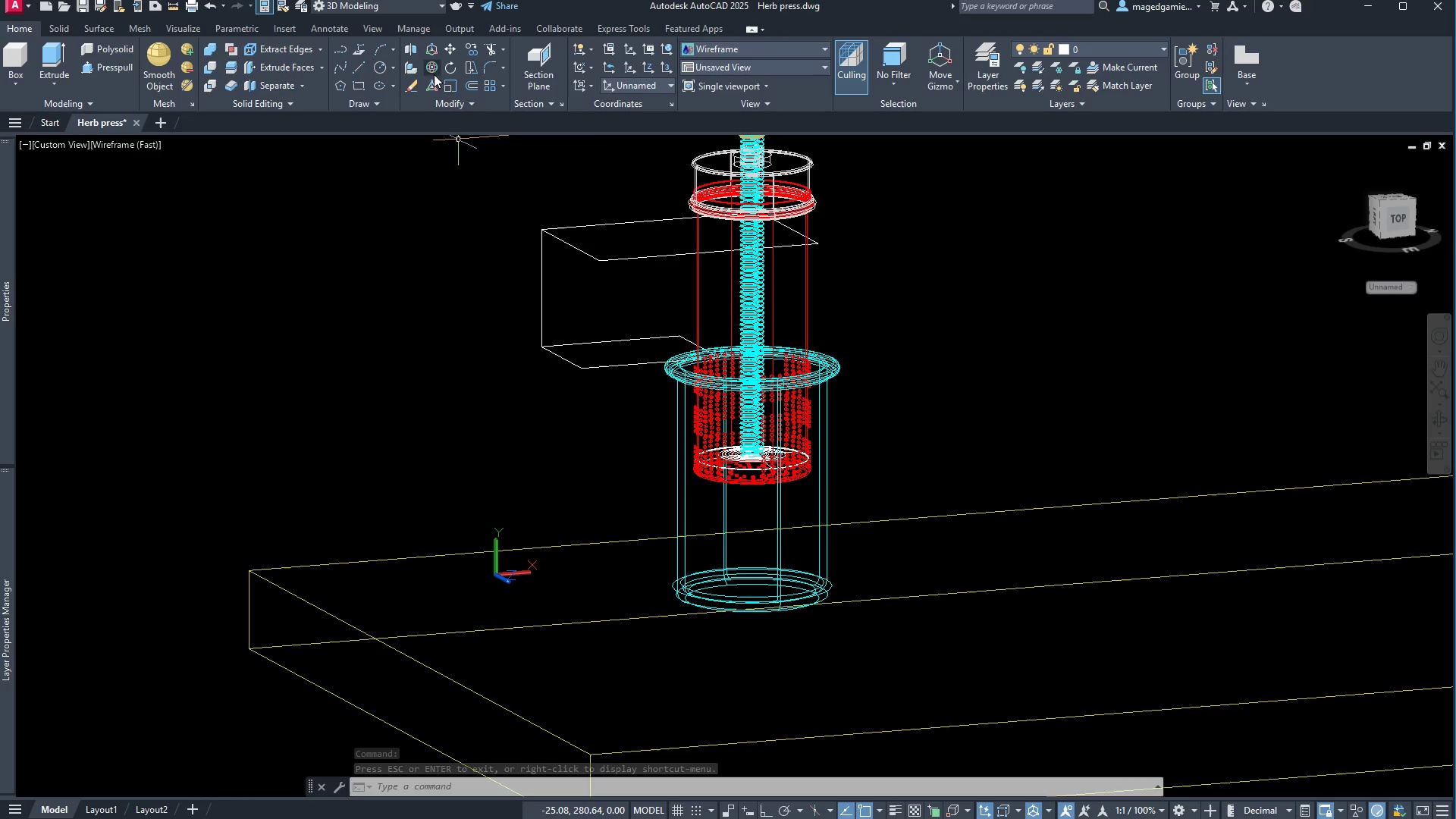 
wait(6.28)
 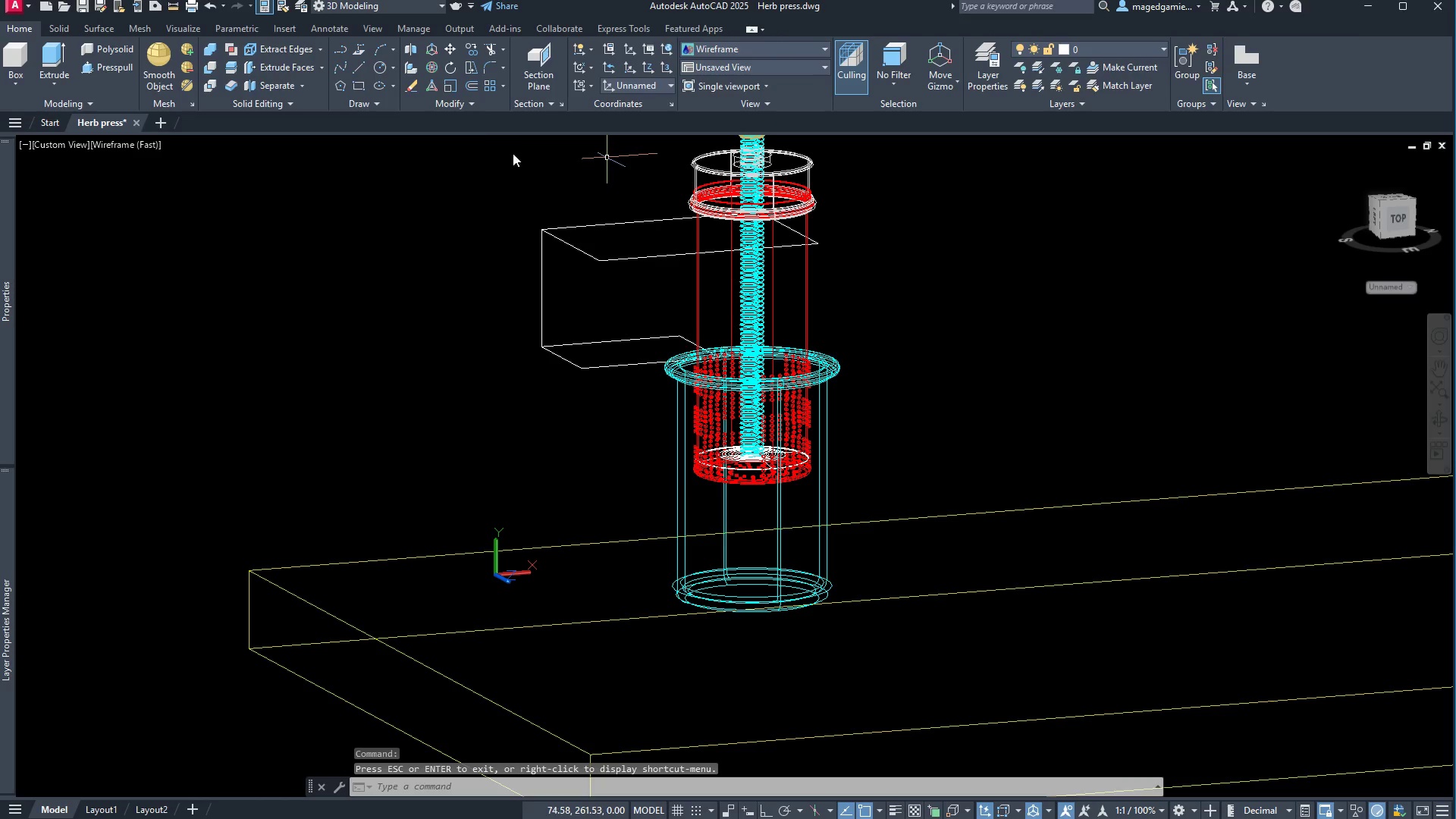 
left_click([1100, 44])
 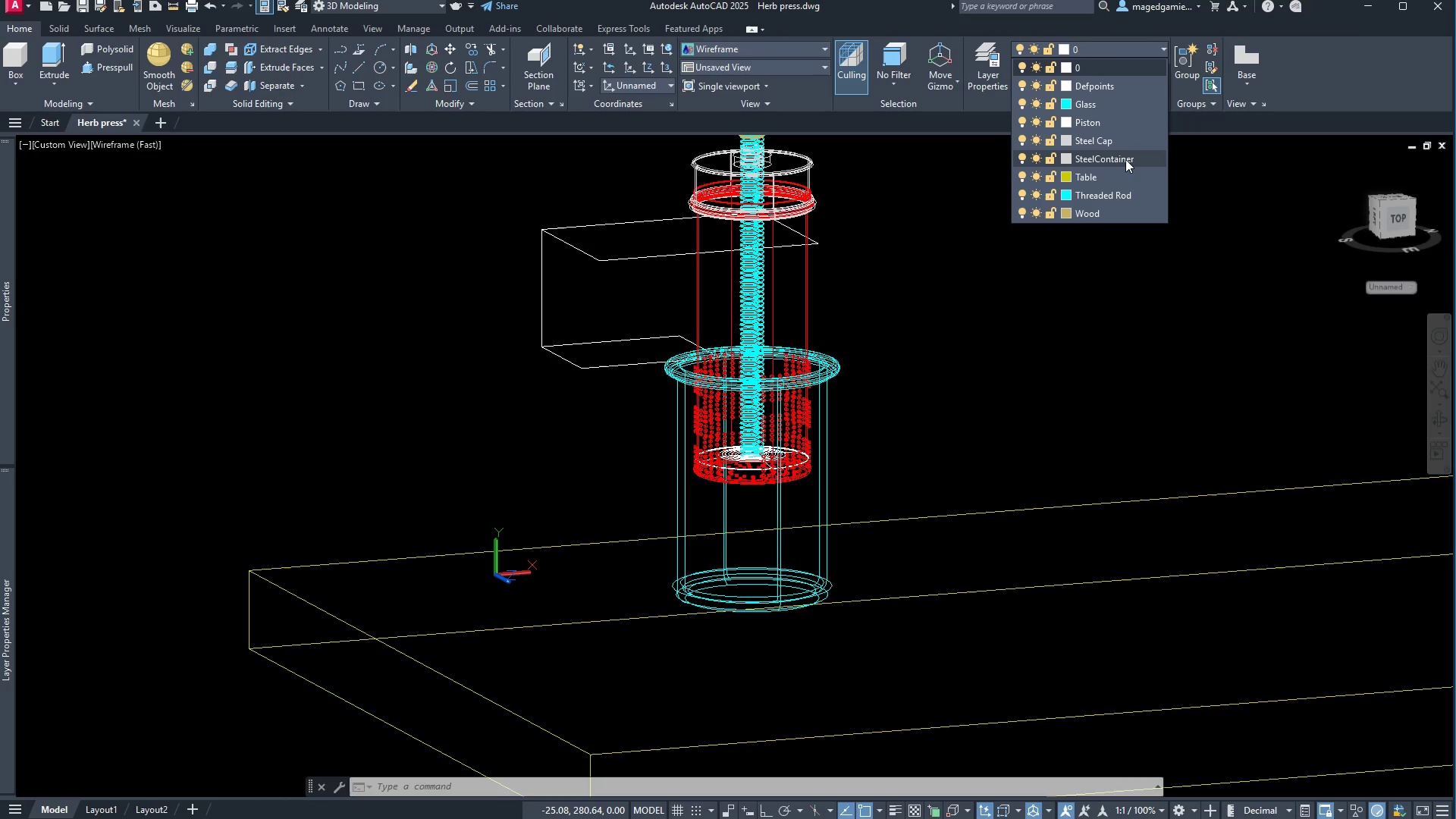 
left_click([1125, 159])
 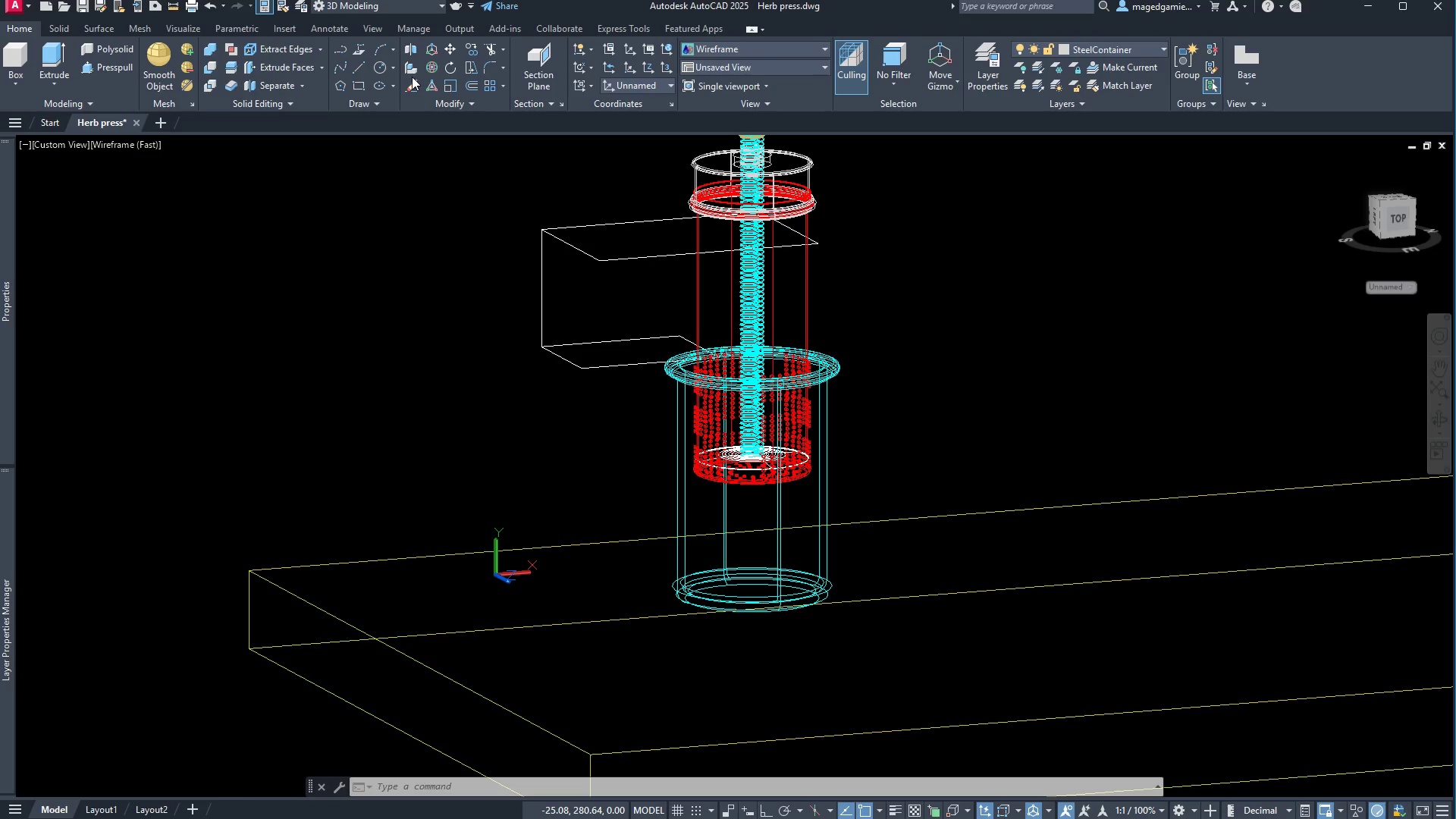 
wait(5.69)
 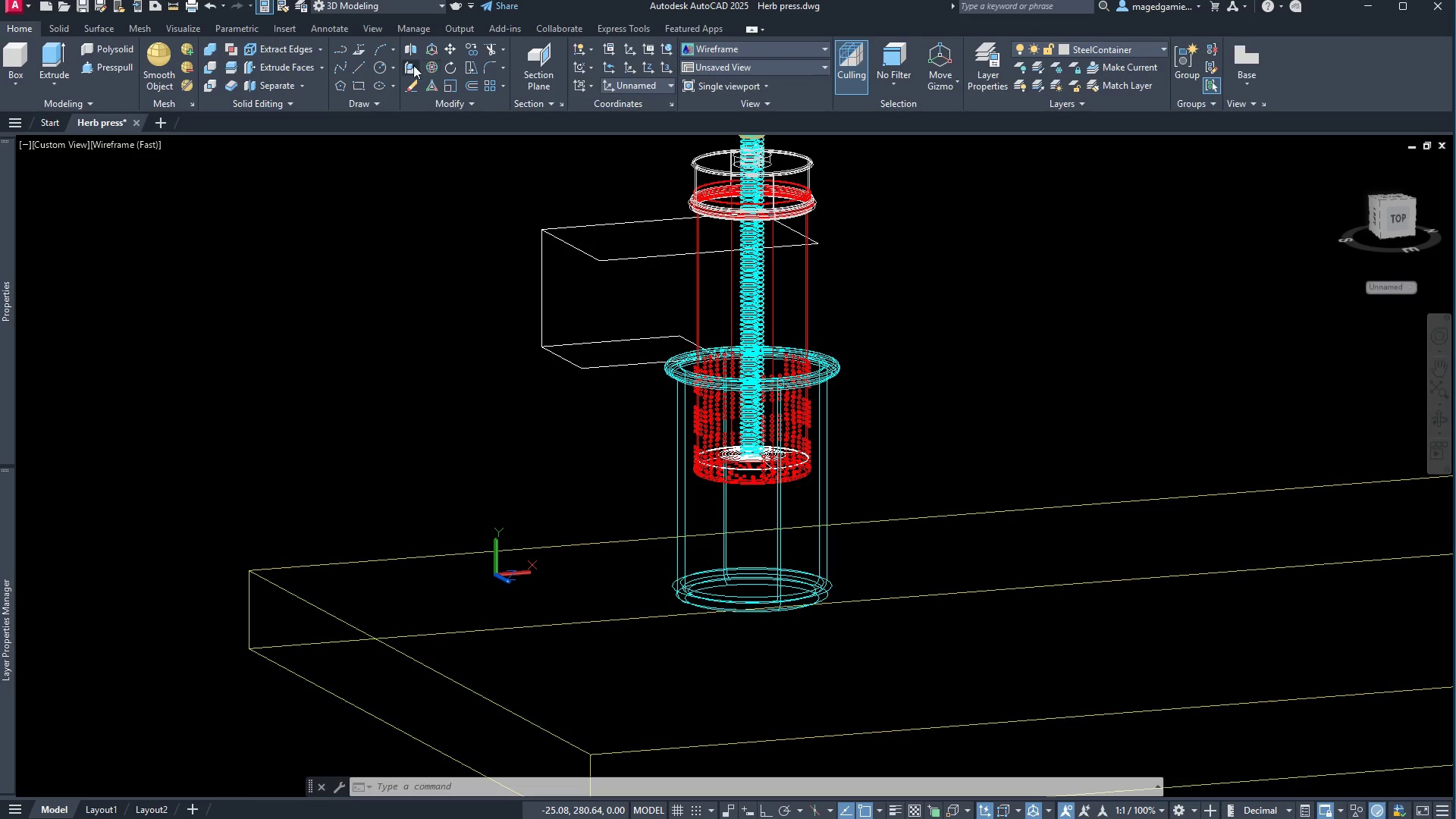 
left_click([233, 66])
 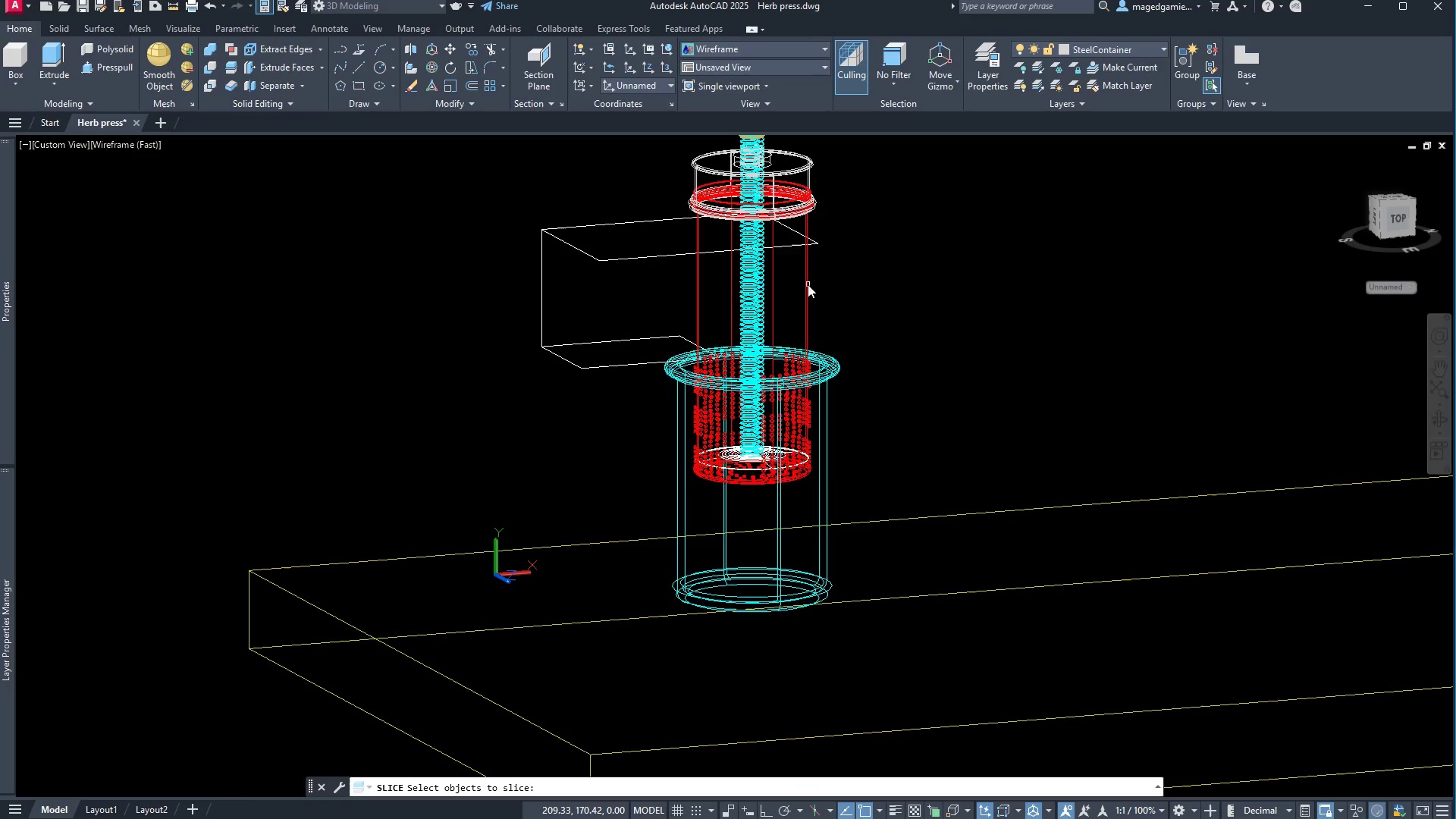 
left_click_drag(start_coordinate=[806, 283], to_coordinate=[604, 342])
 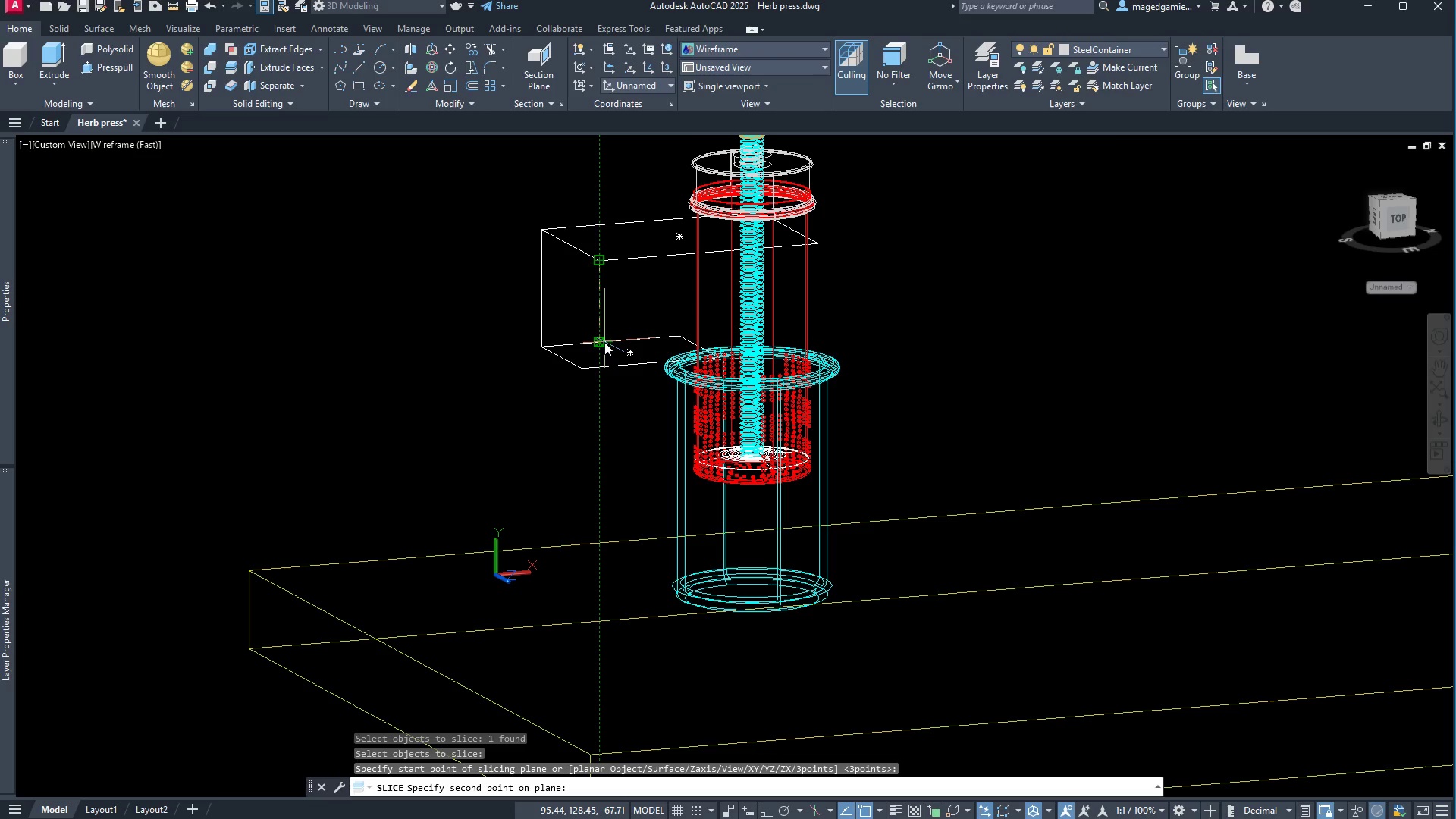 
right_click([896, 271])
 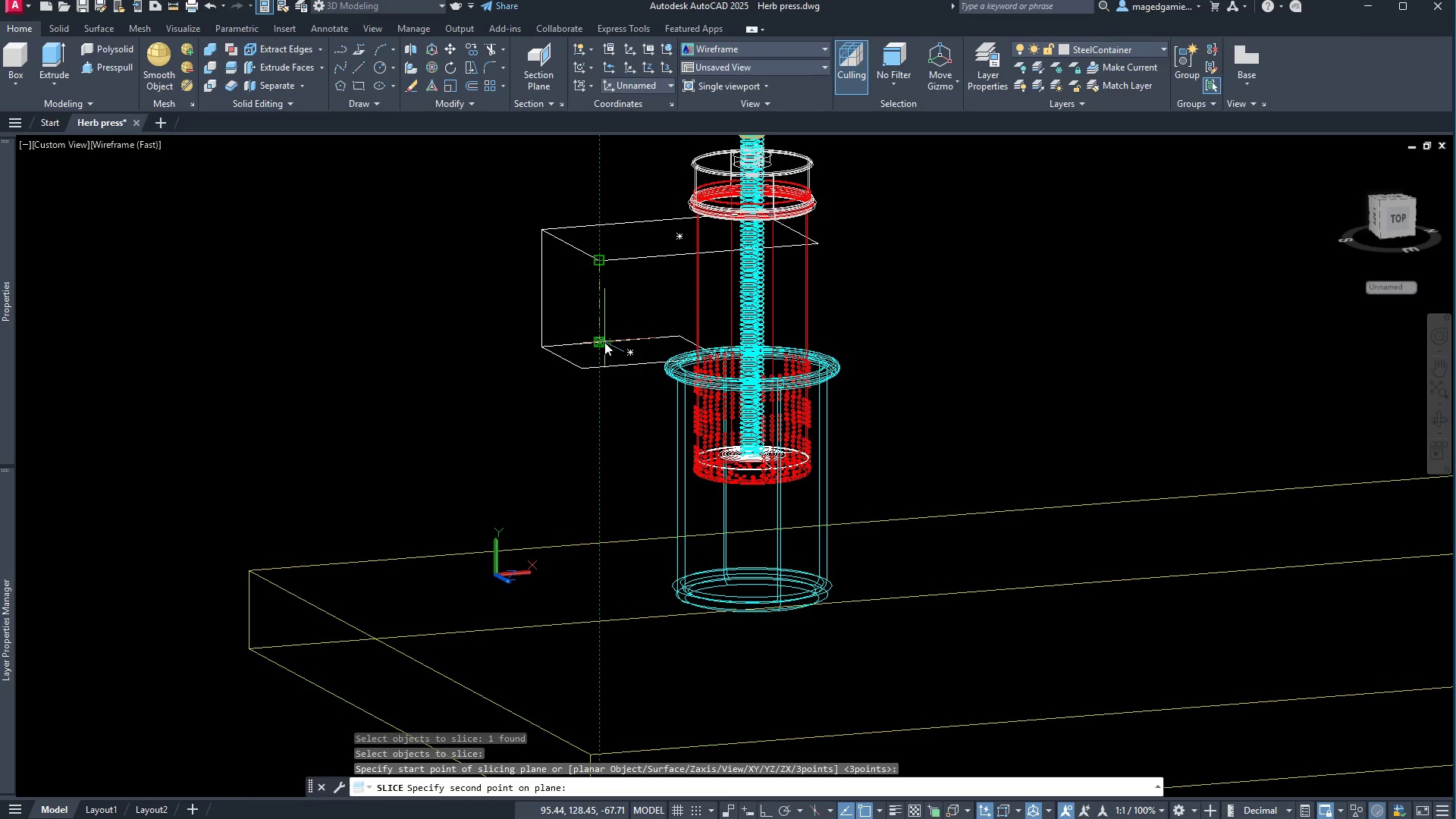 
wait(6.12)
 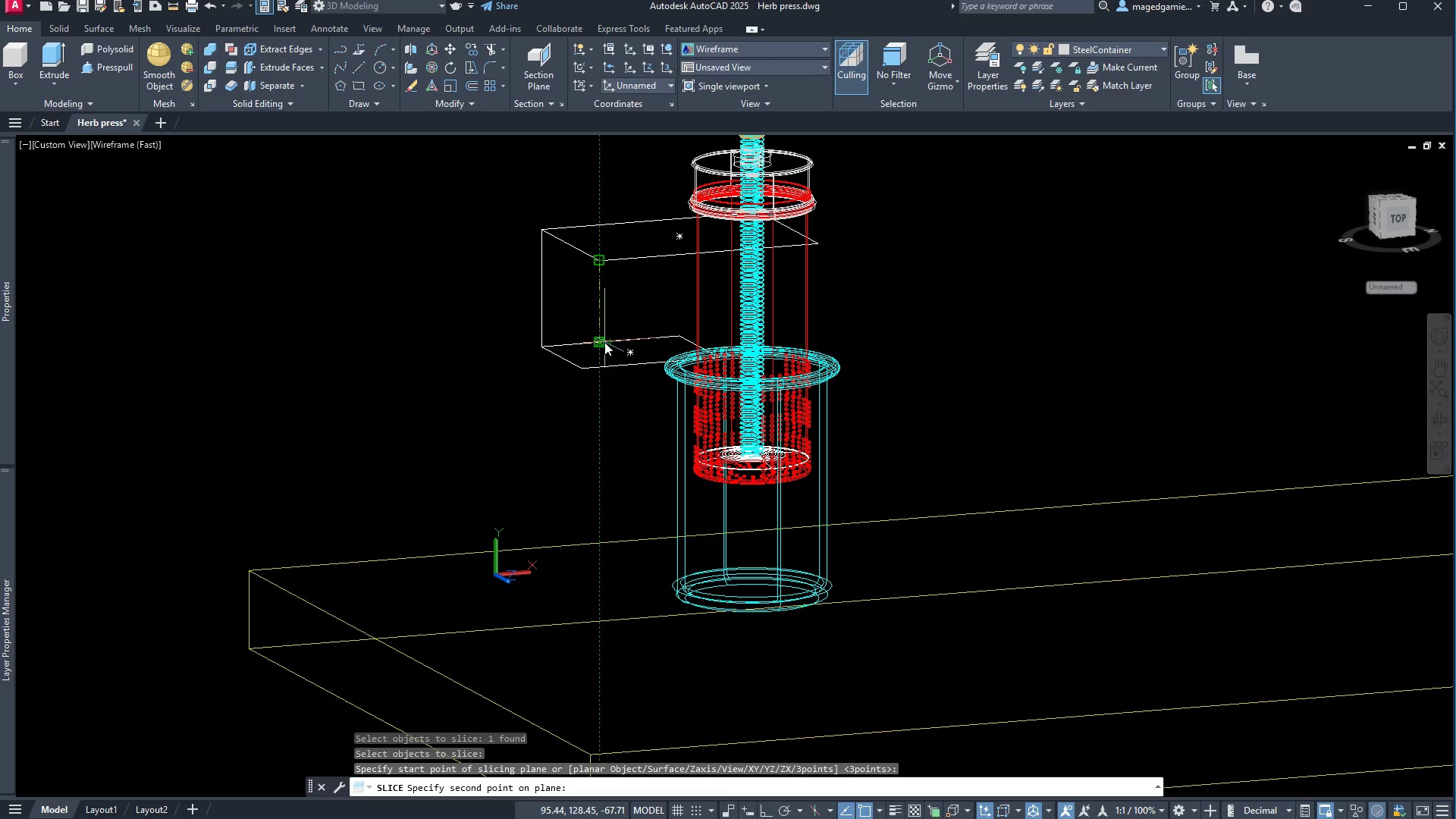 
left_click([543, 228])
 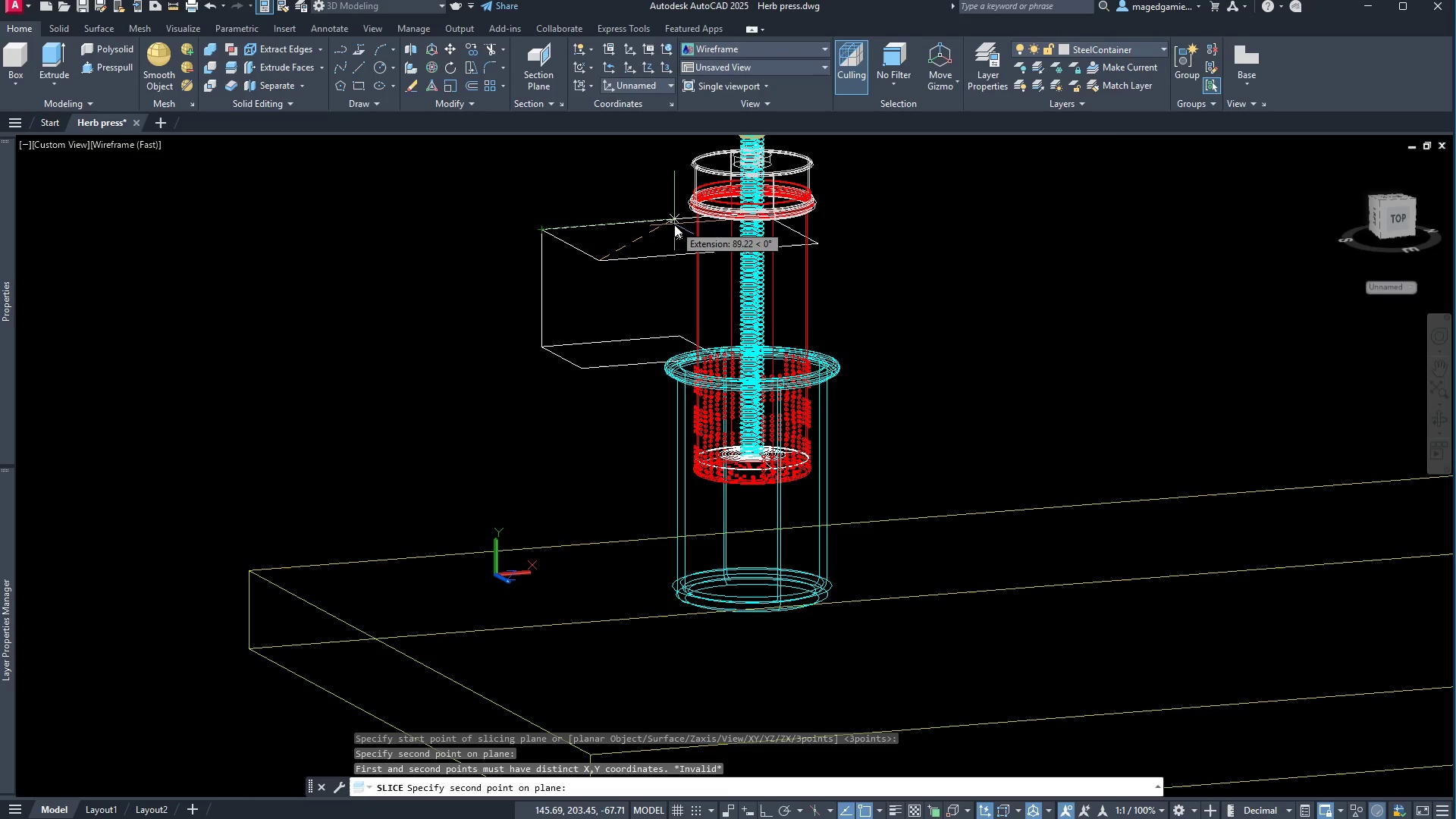 
wait(5.97)
 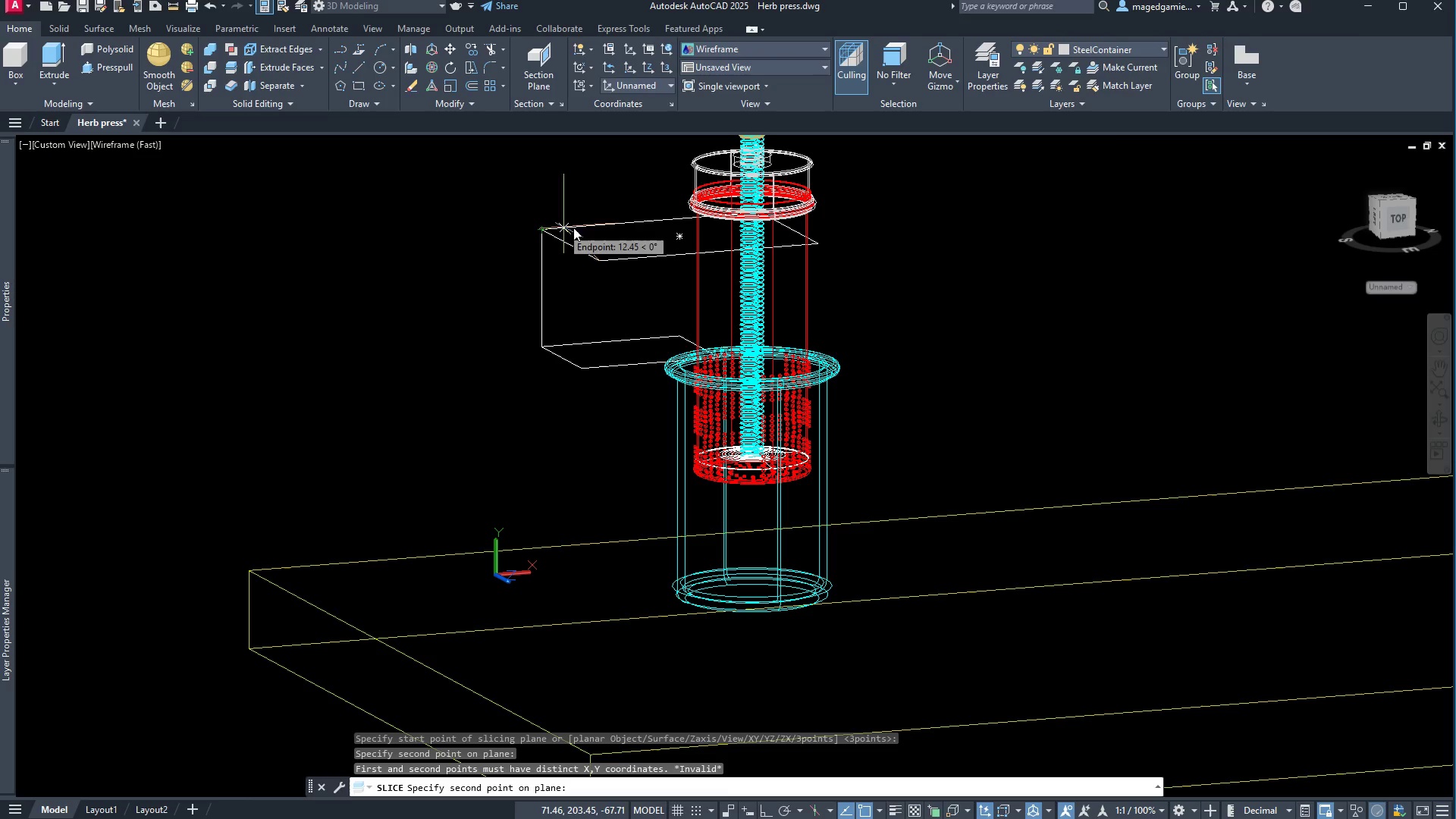 
left_click([682, 234])
 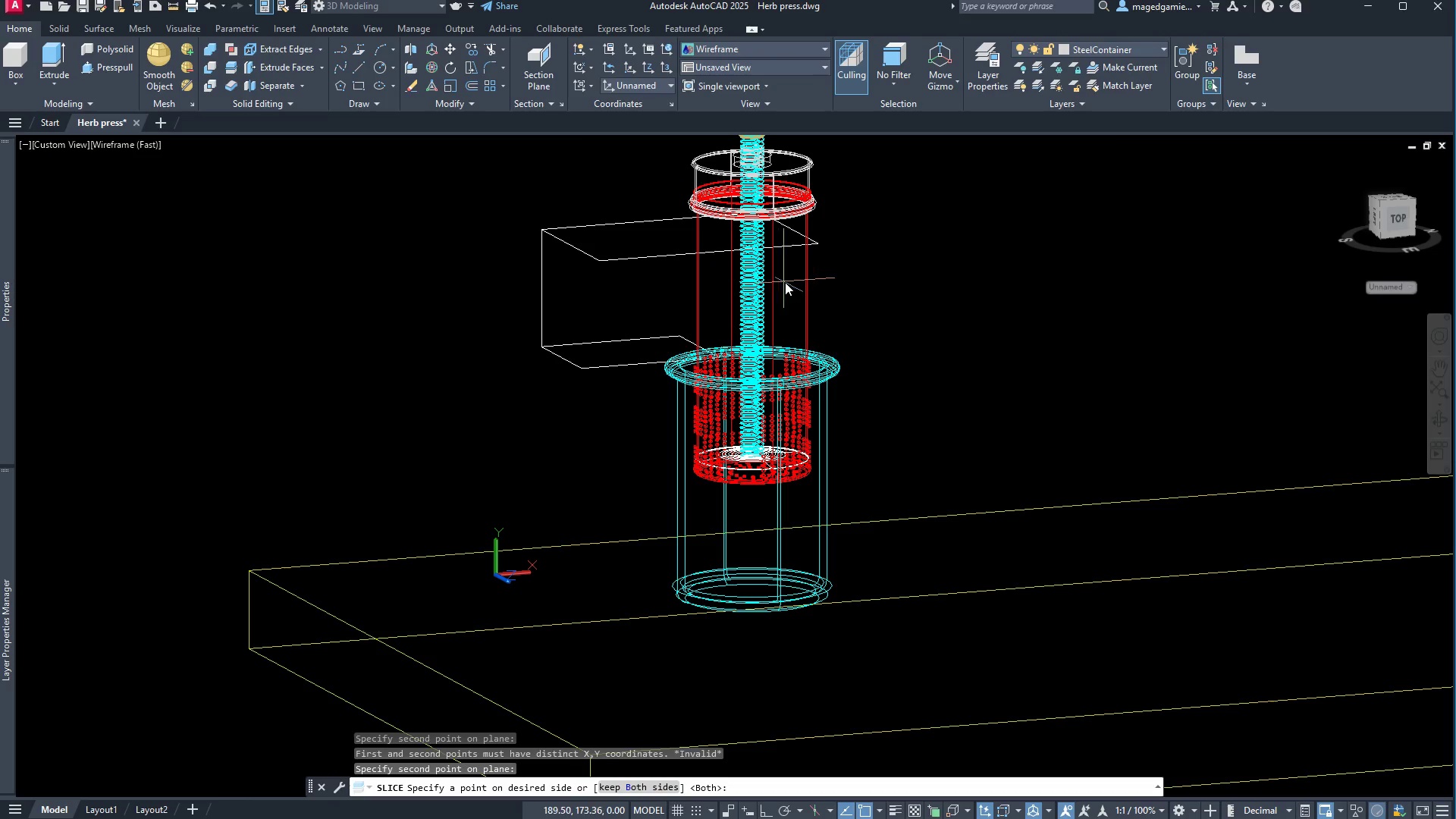 
right_click([909, 286])
 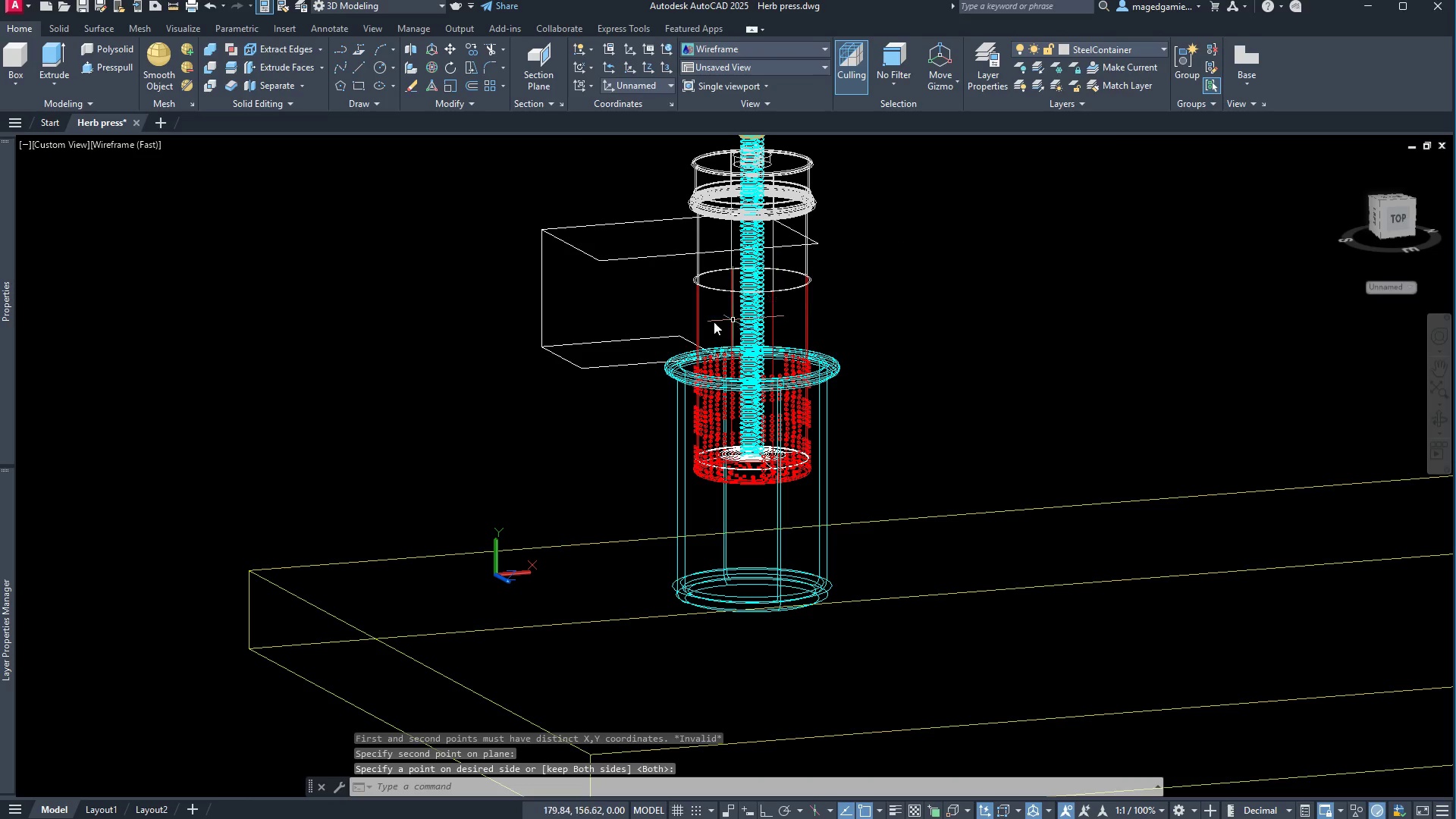 
wait(10.03)
 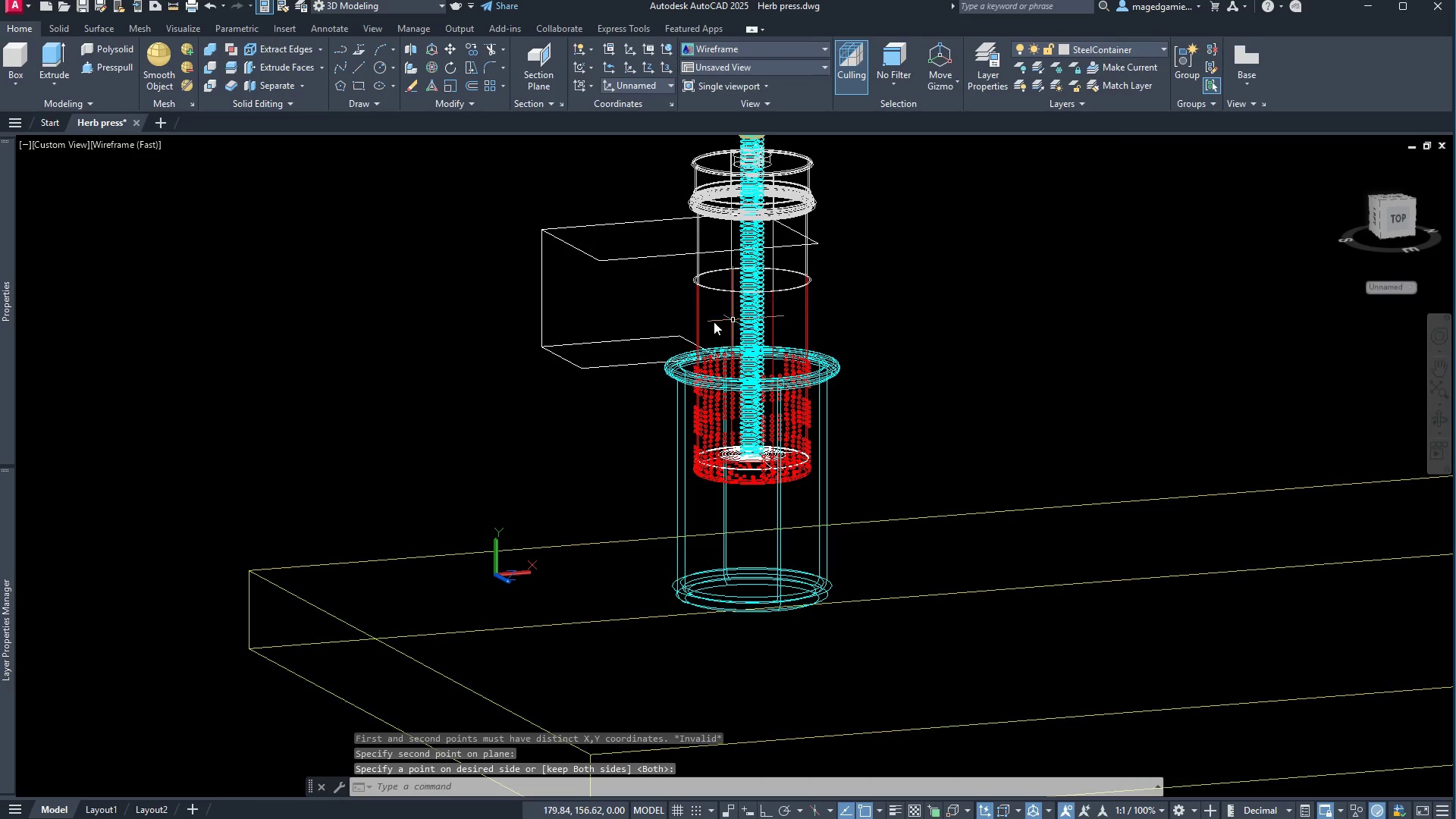 
left_click([229, 66])
 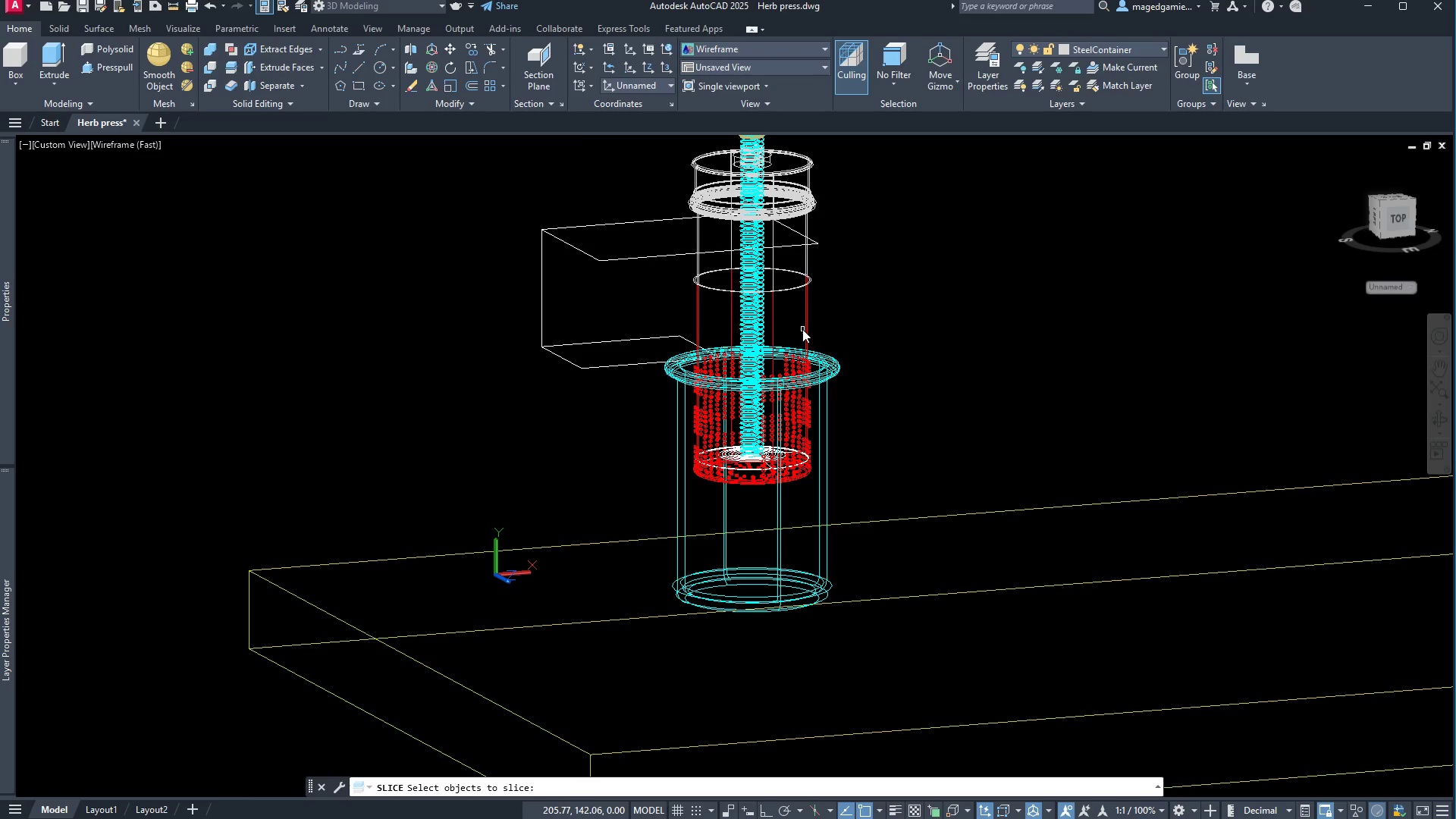 
left_click([805, 329])
 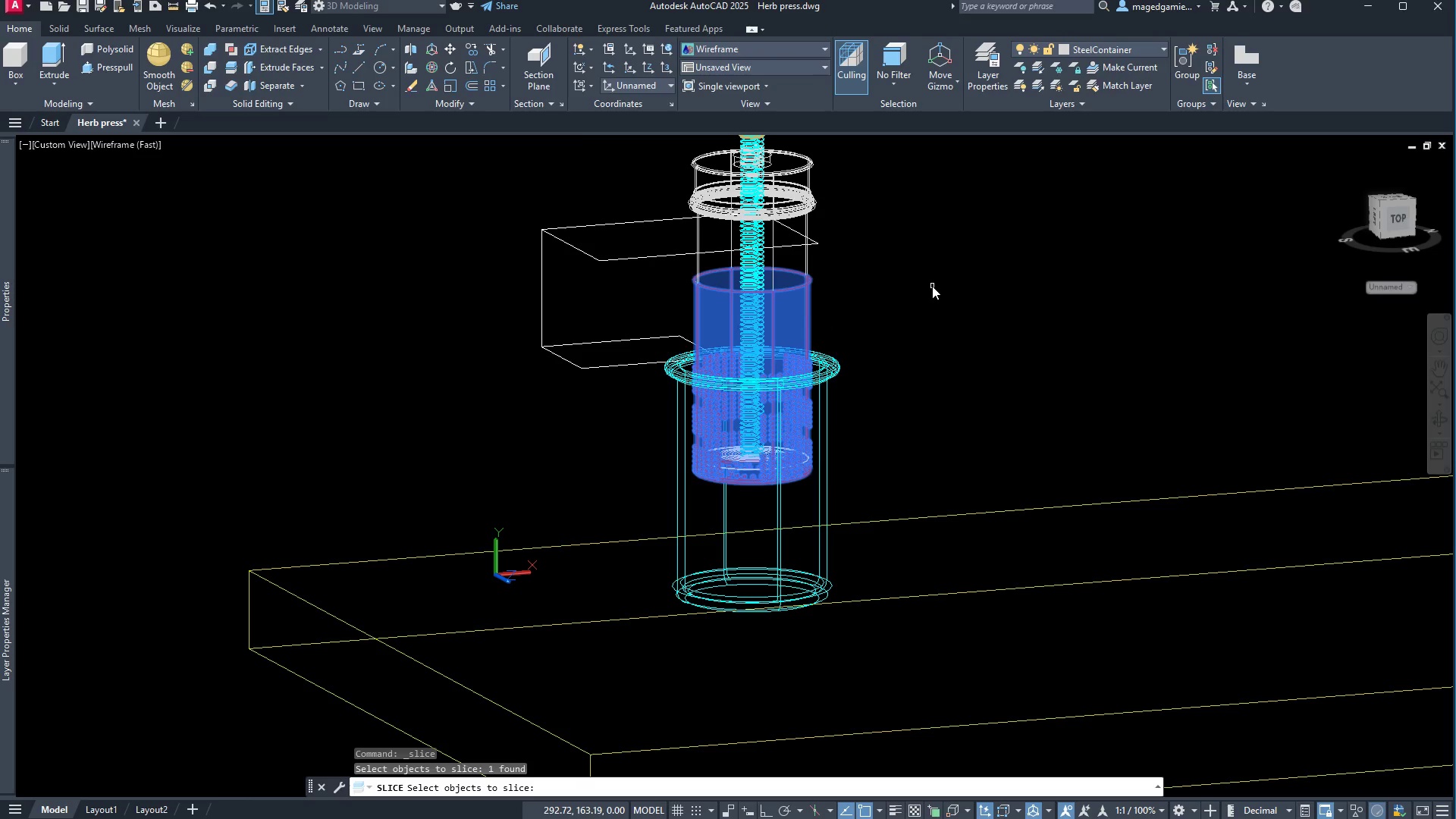 
right_click([932, 286])
 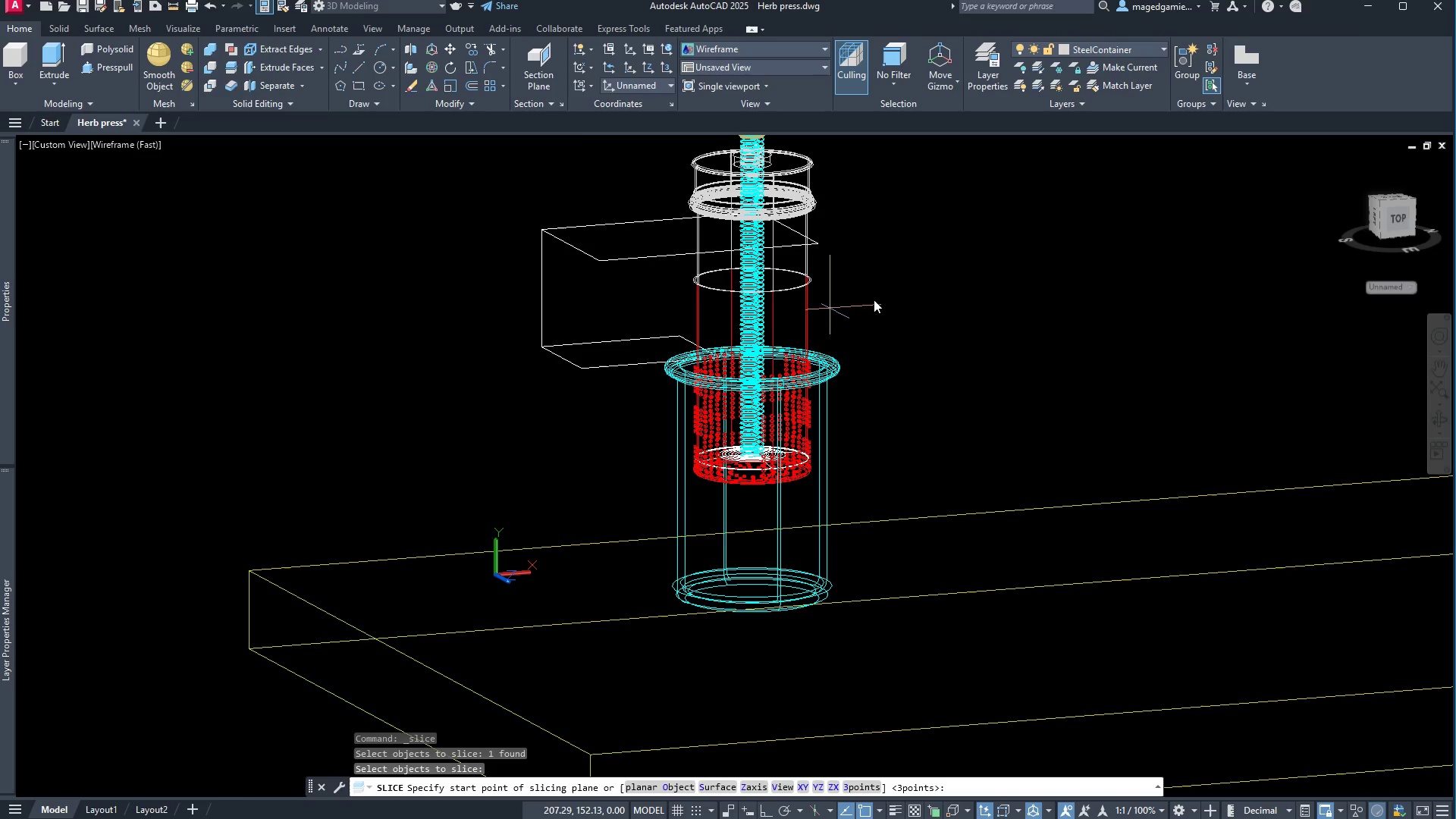 
right_click([916, 288])
 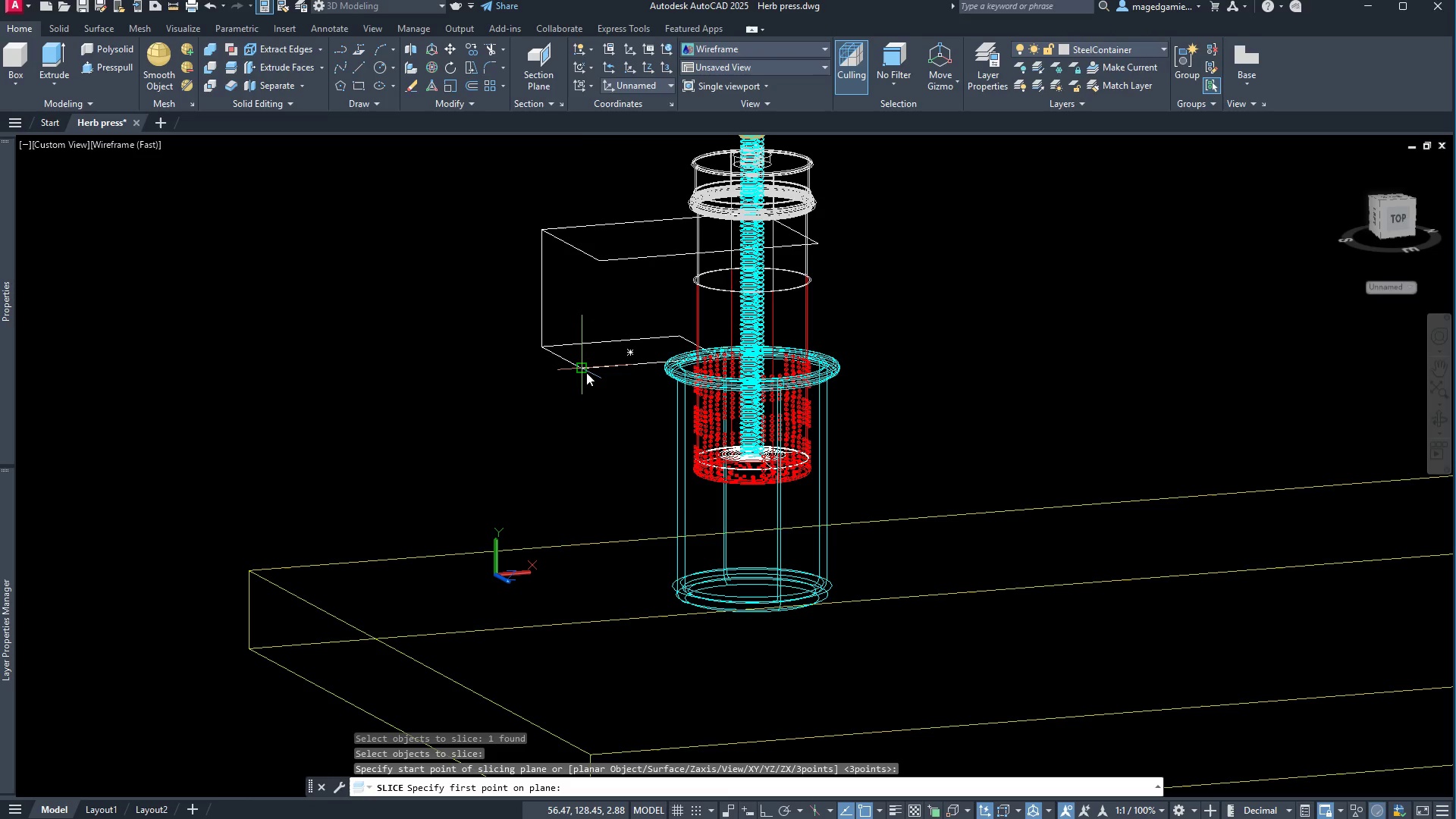 
left_click([586, 372])
 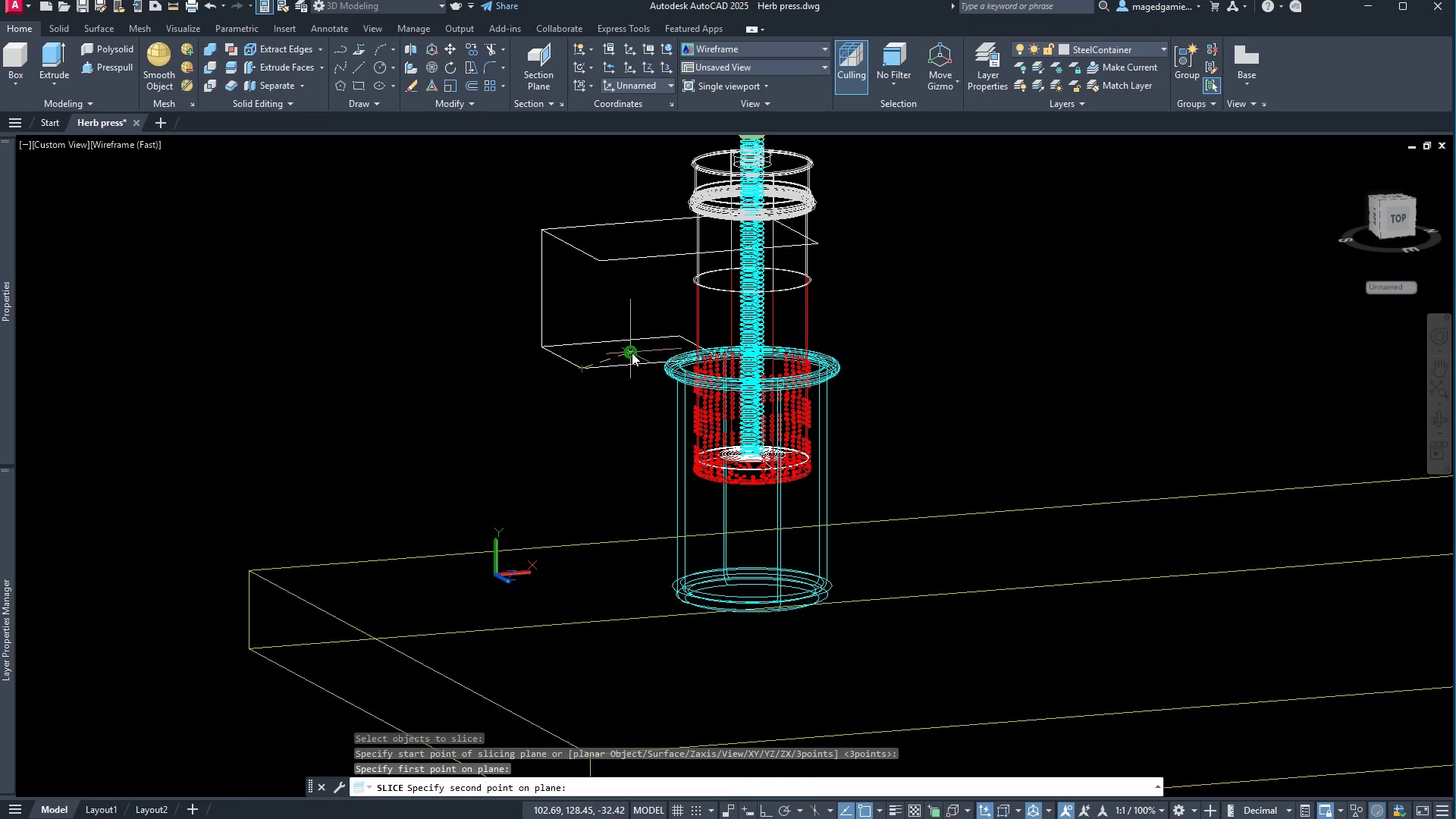 
left_click([632, 353])
 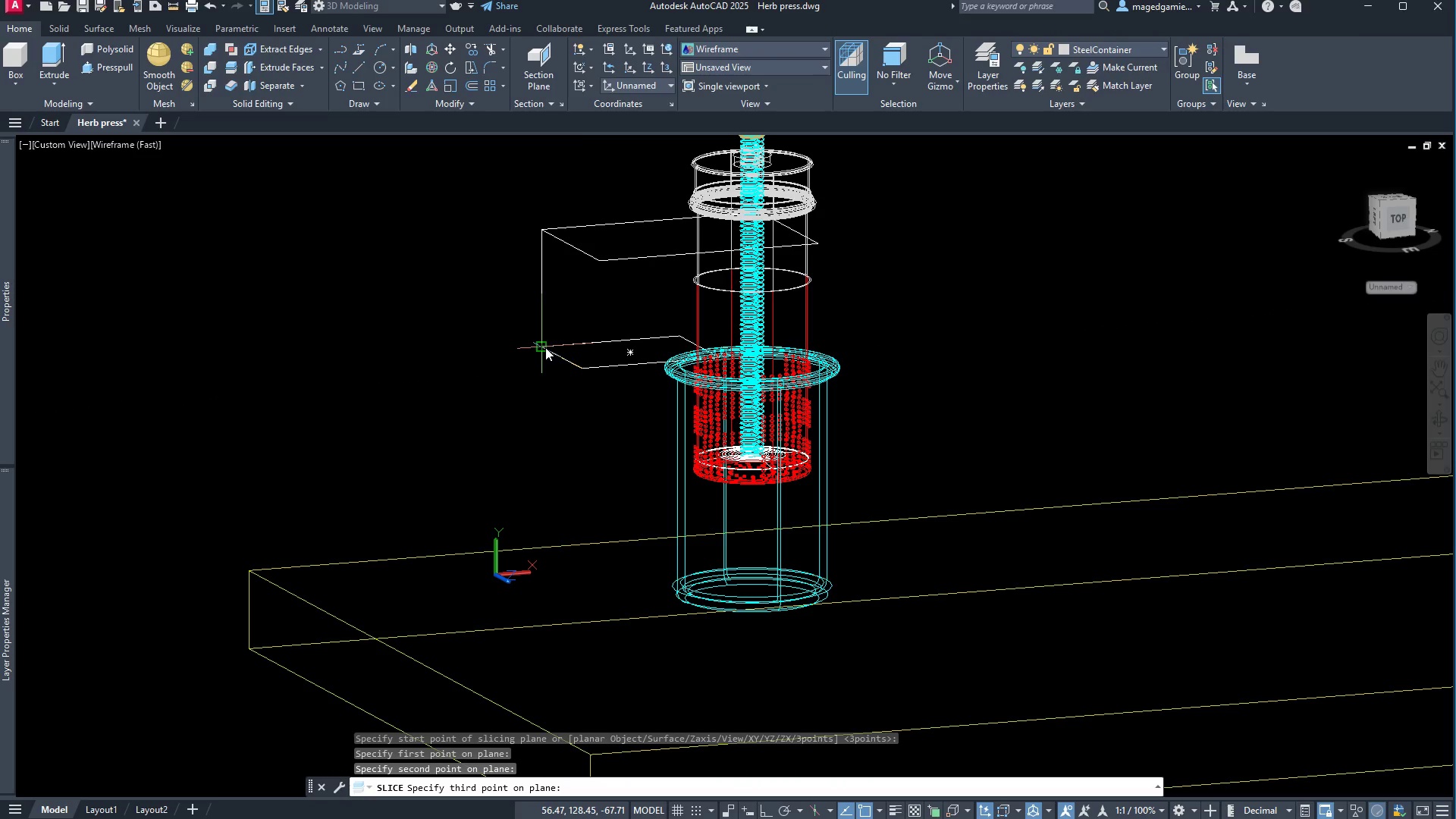 
left_click([545, 347])
 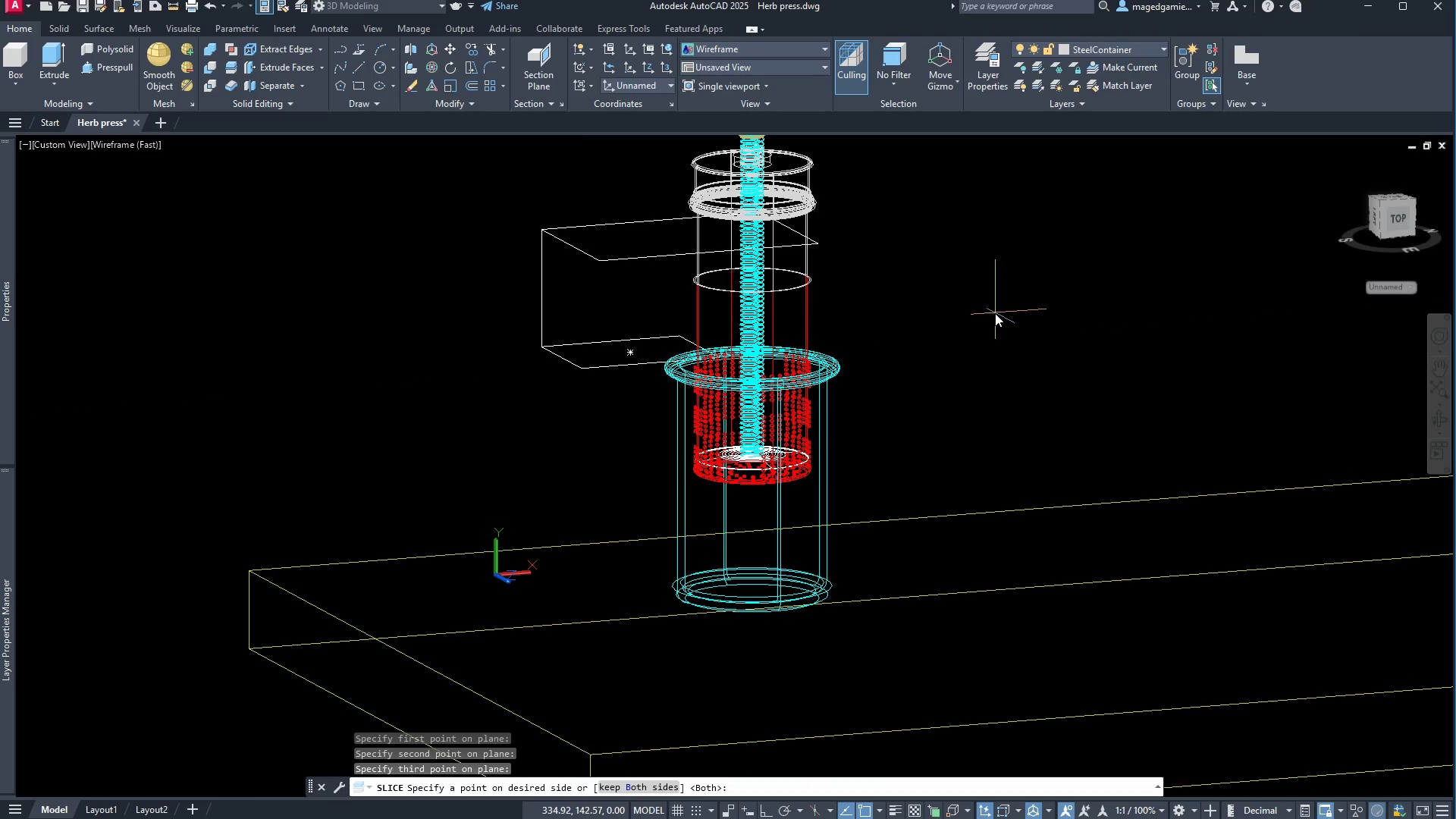 
right_click([995, 313])
 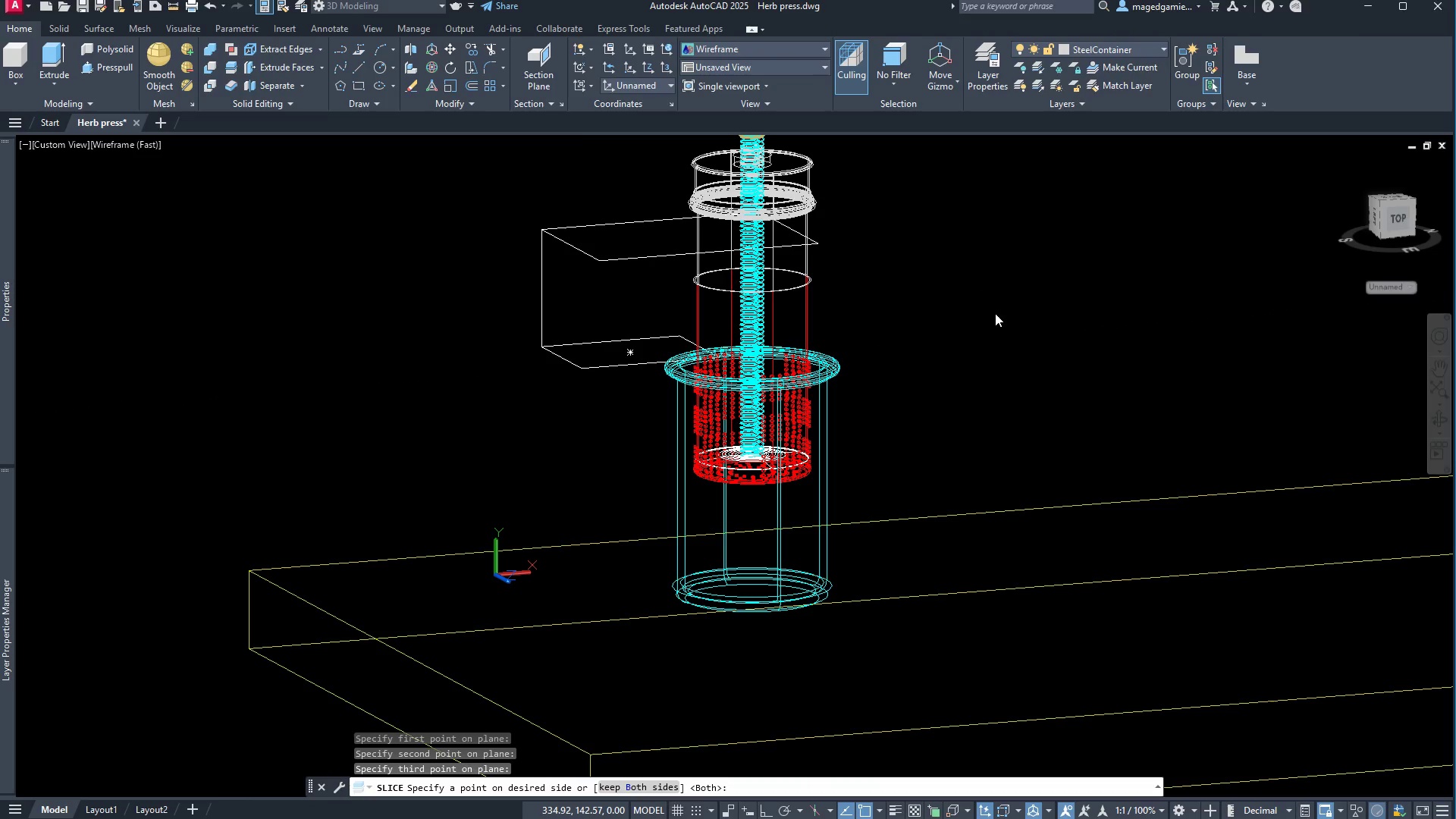 
right_click([995, 313])
 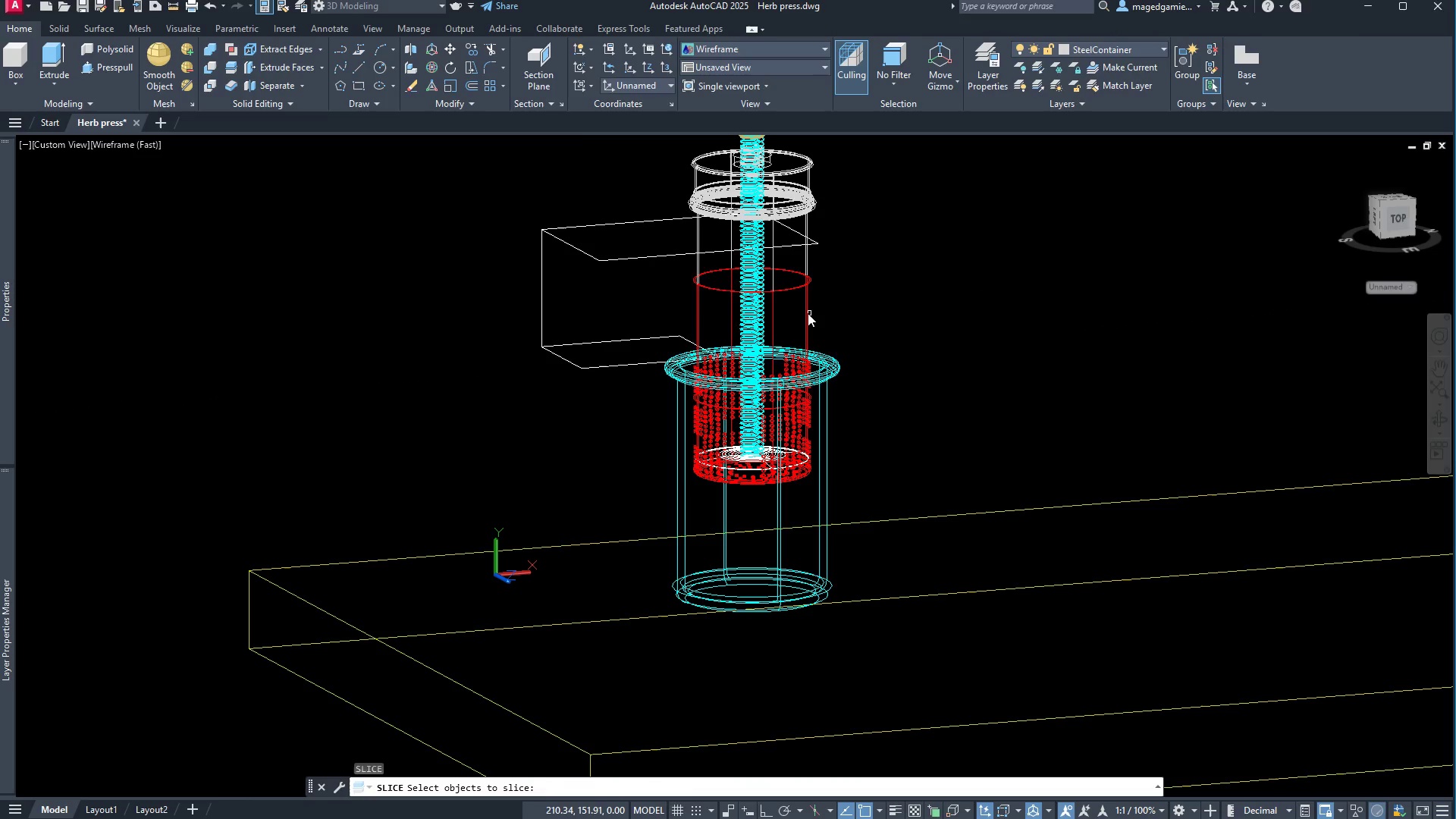 
left_click([806, 312])
 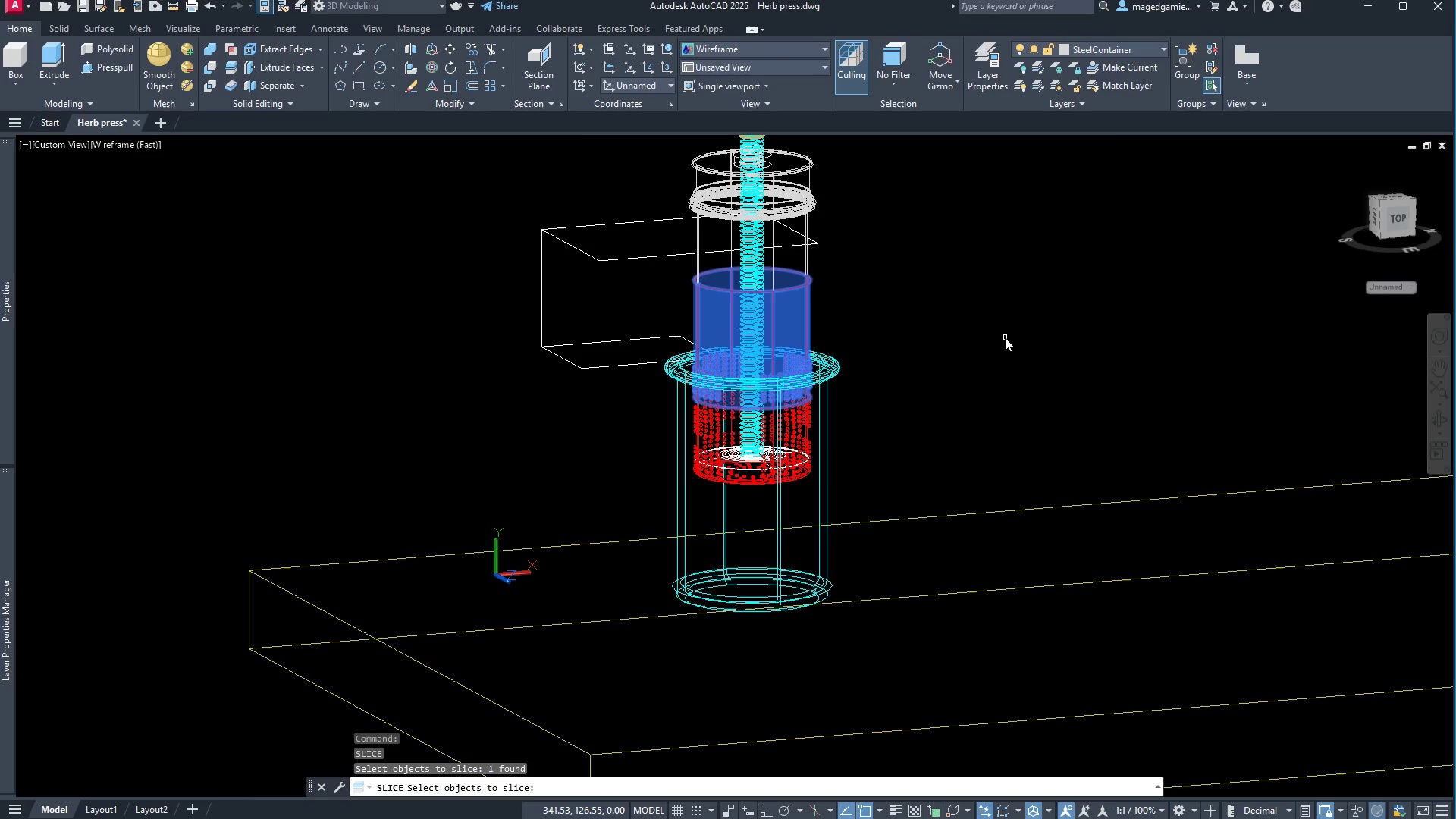 
key(Delete)
 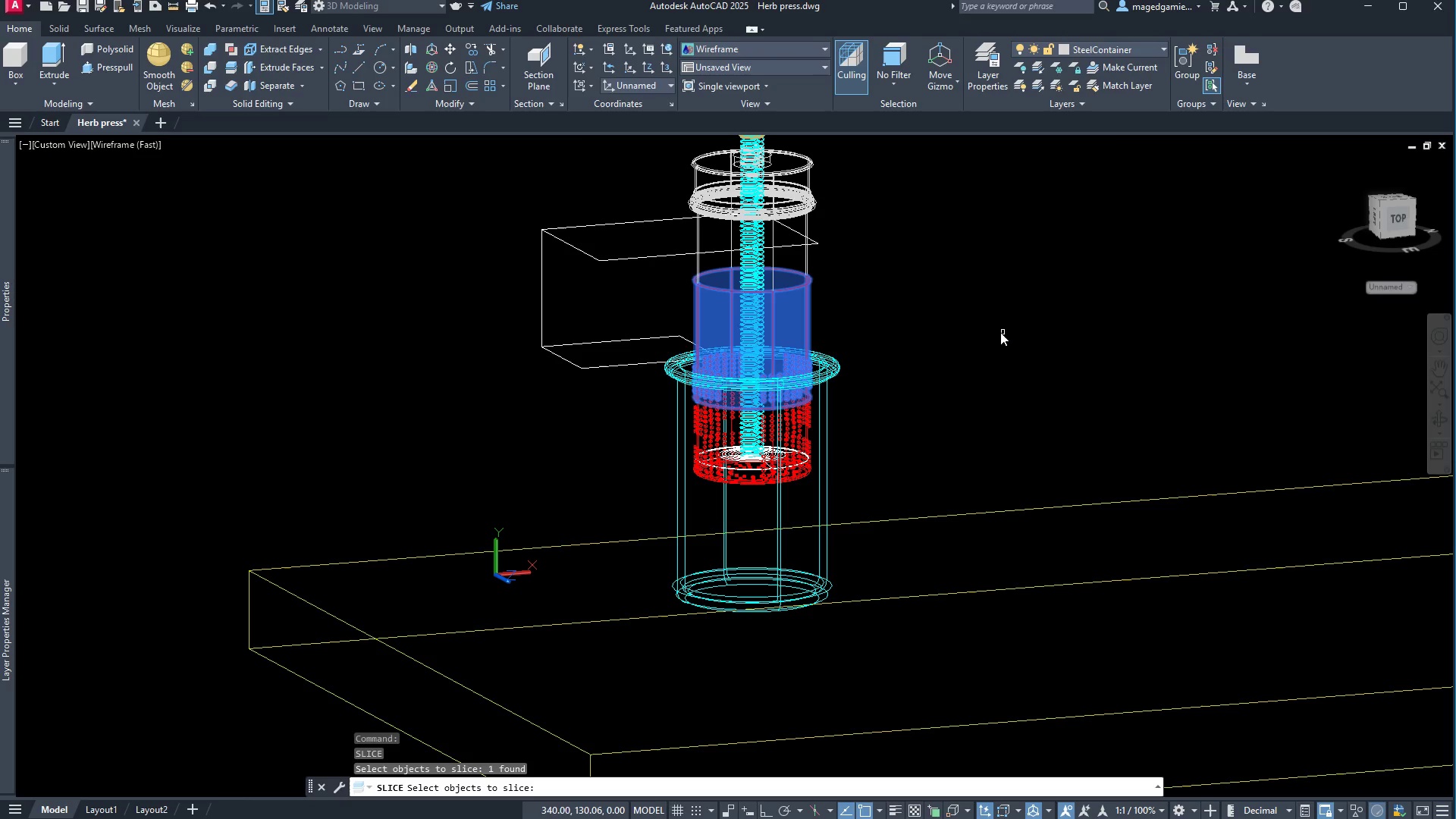 
right_click([989, 300])
 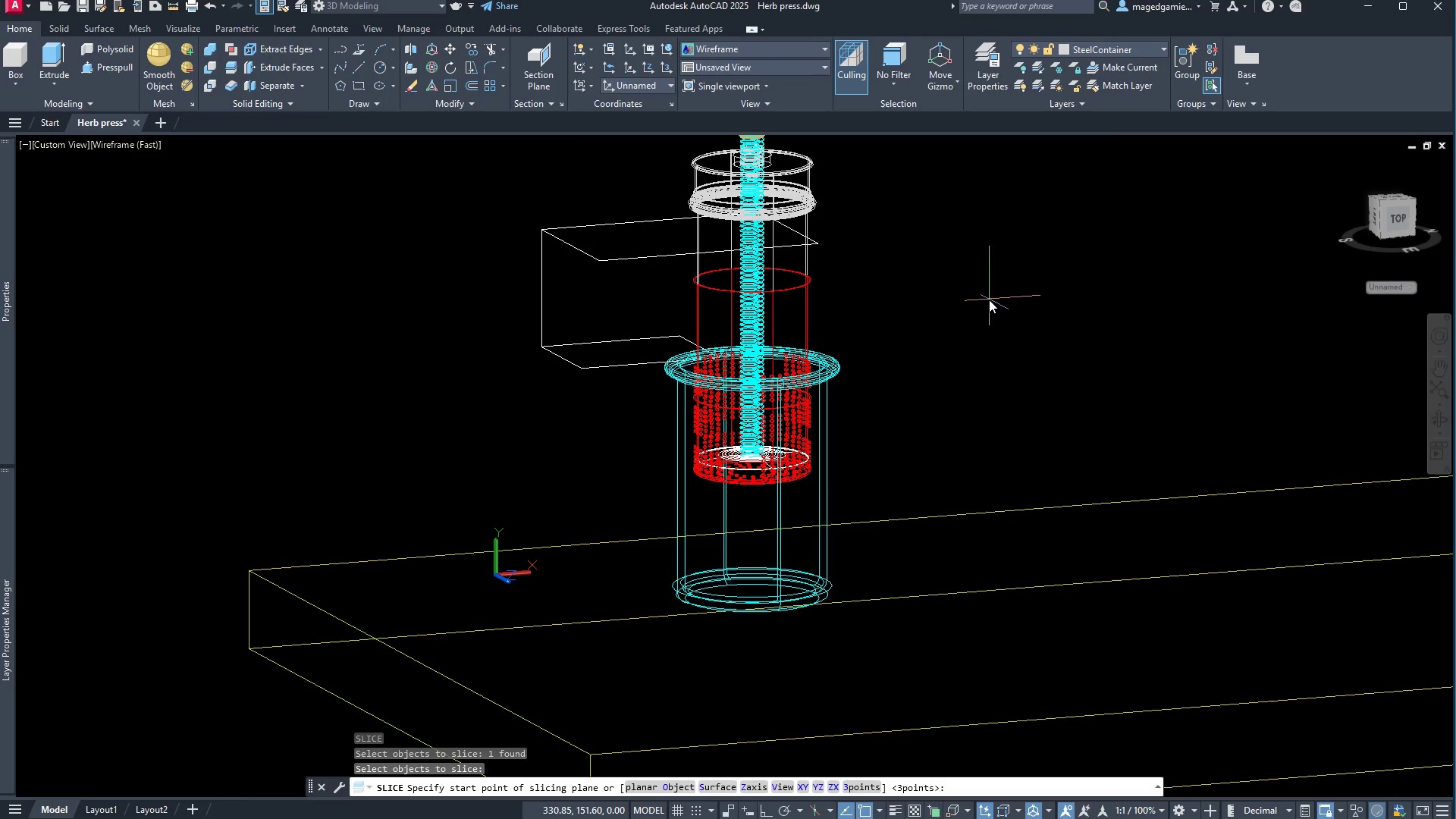 
right_click([989, 300])
 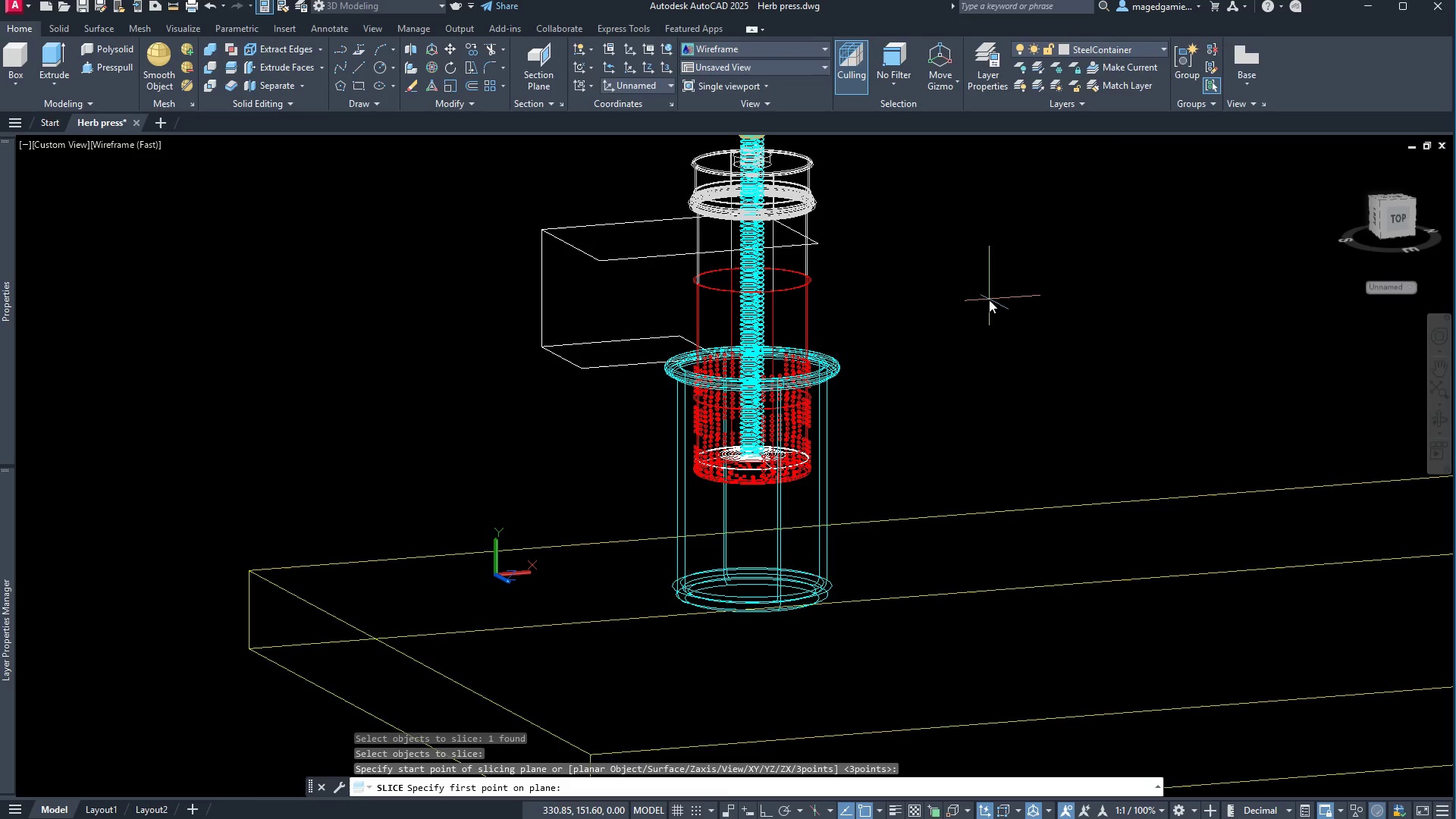 
key(Escape)
 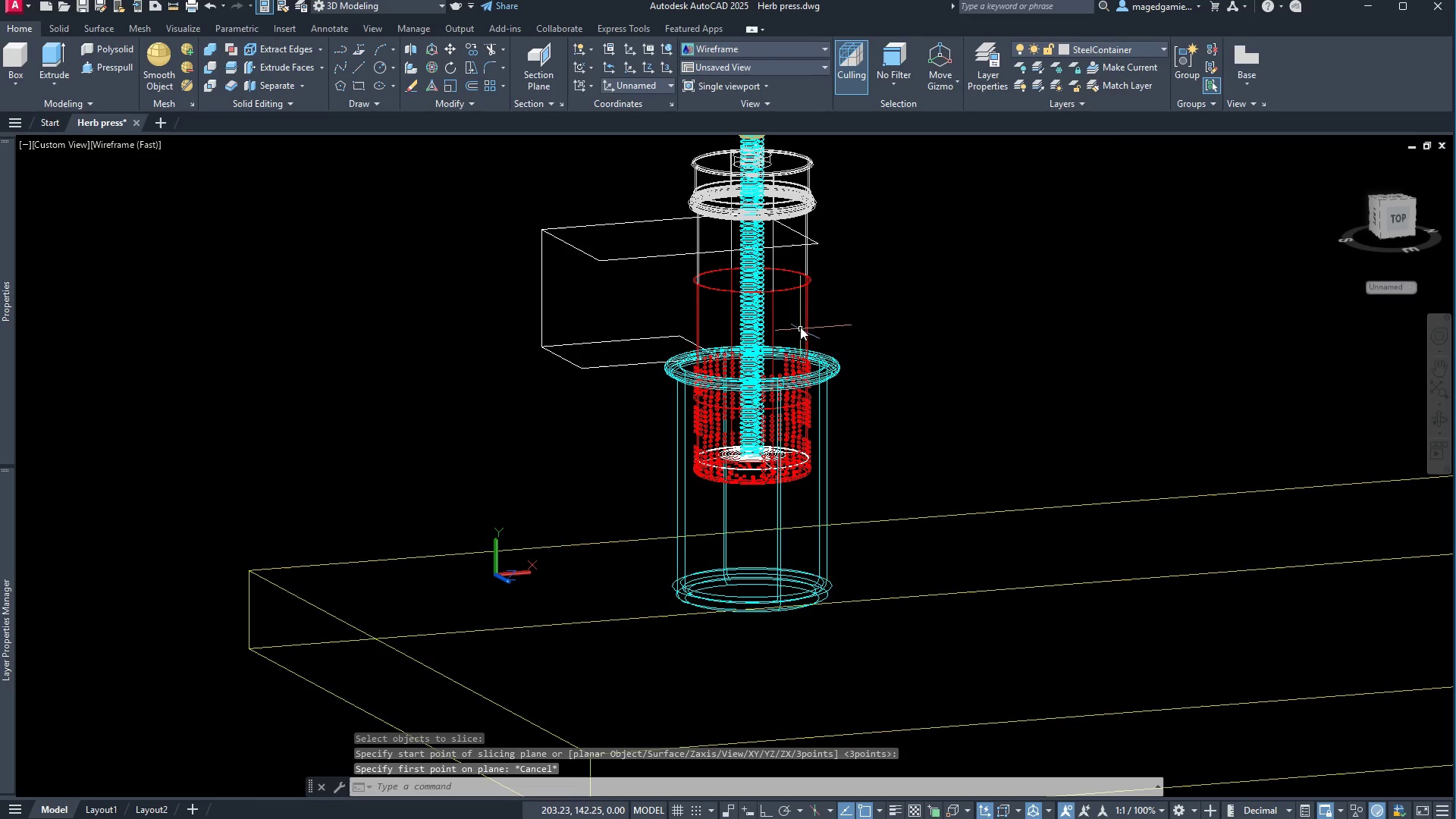 
left_click([809, 325])
 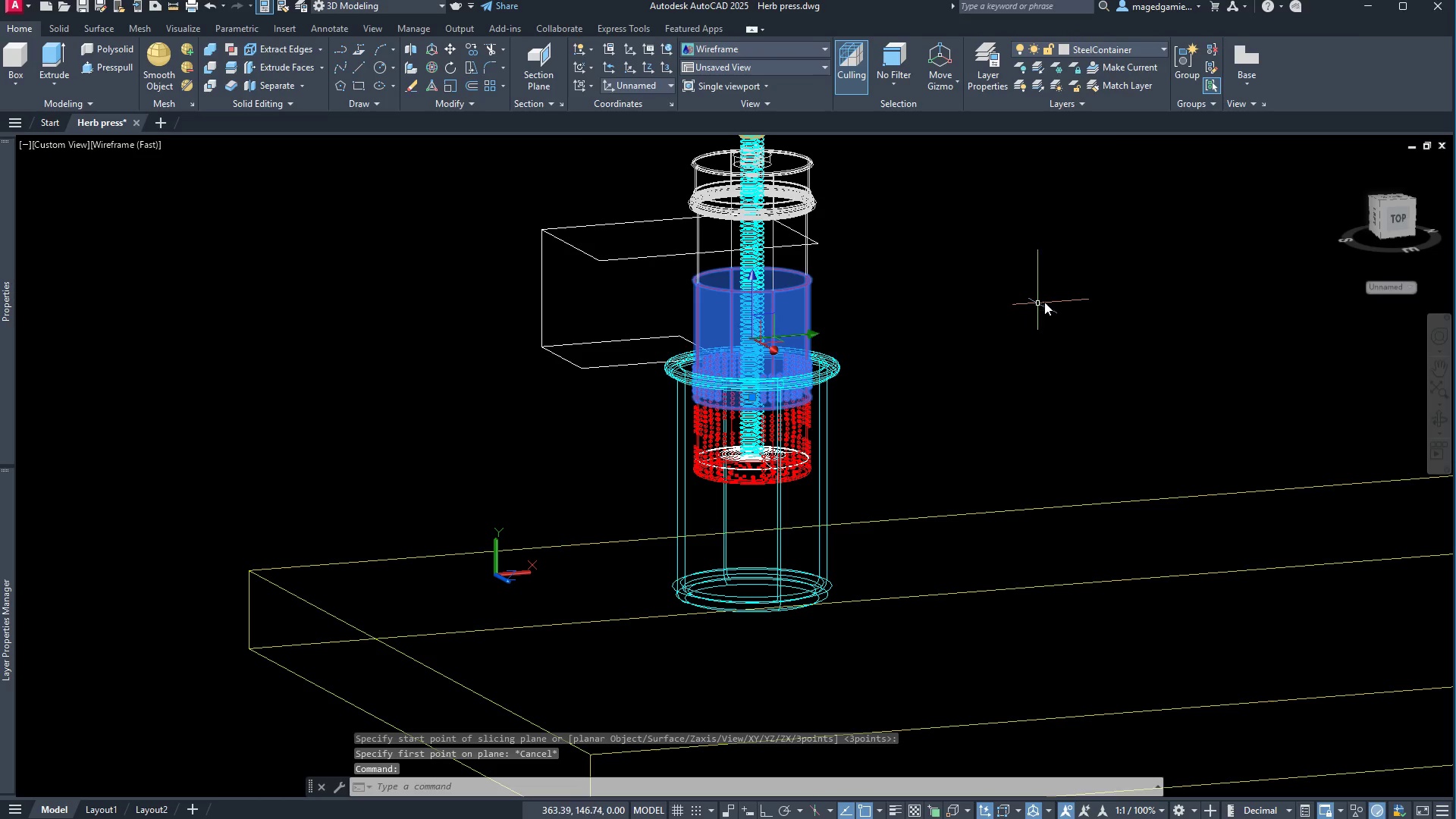 
key(Delete)
 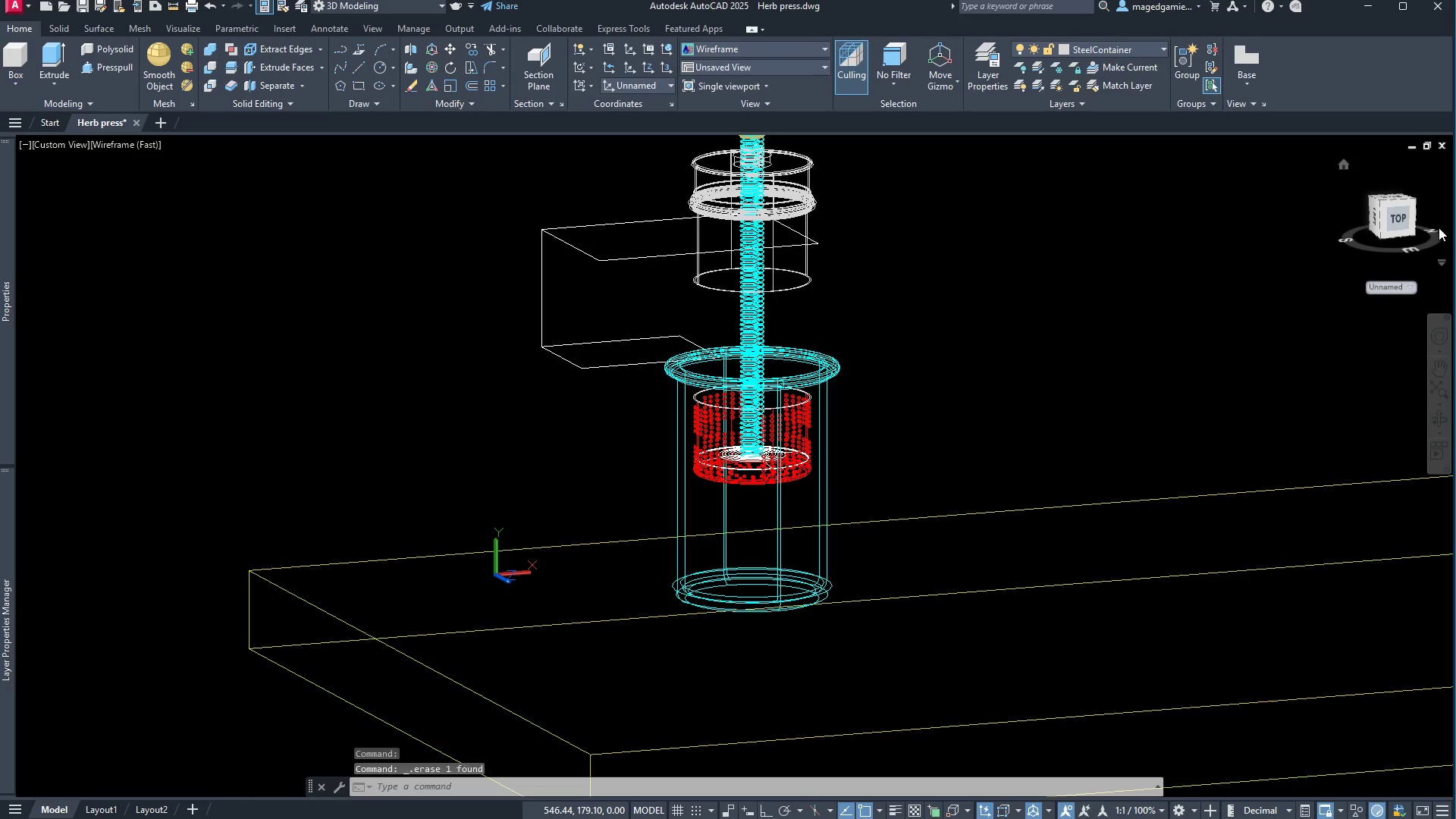 
left_click([1396, 215])
 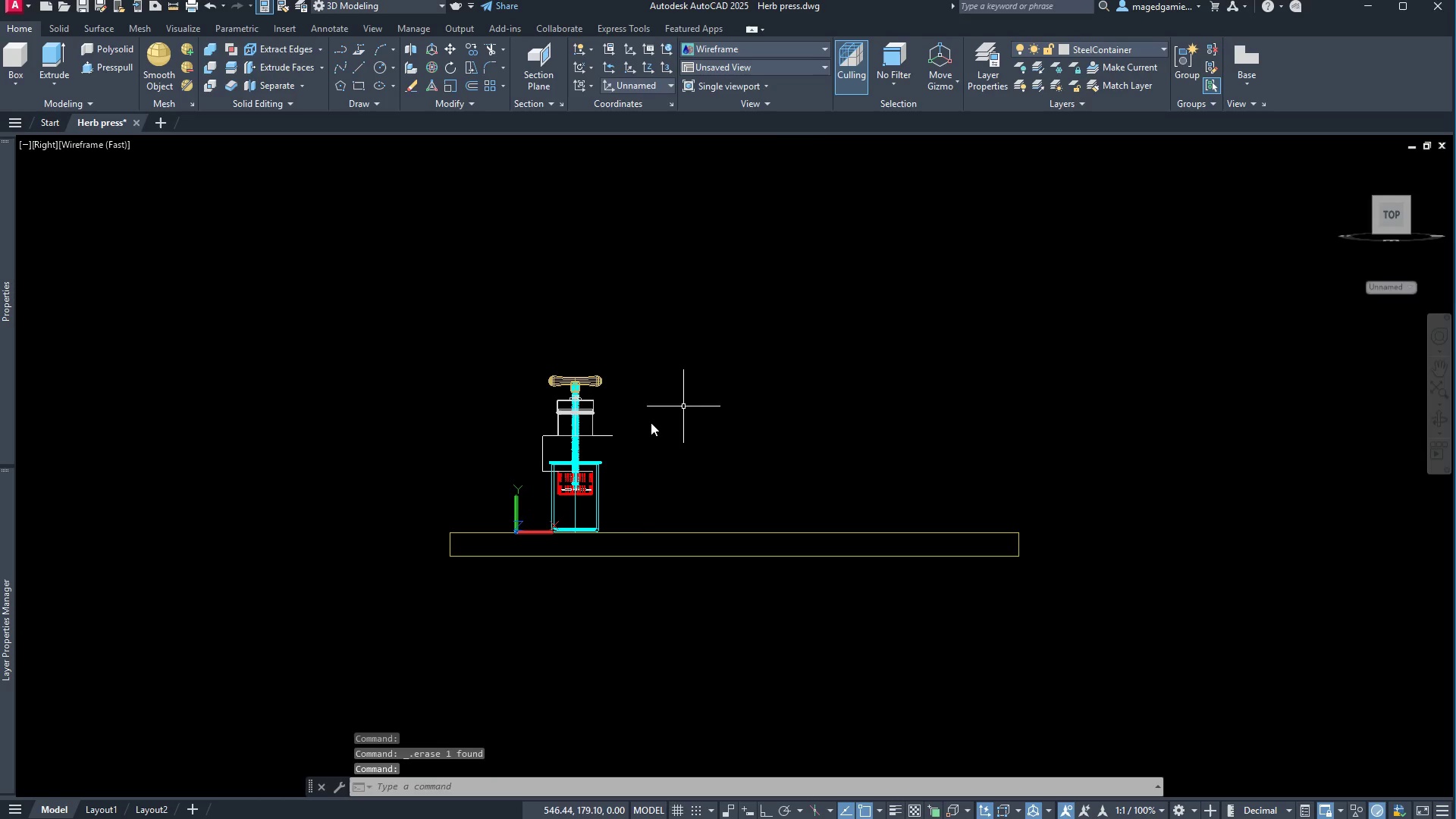 
scroll: coordinate [734, 394], scroll_direction: up, amount: 5.0
 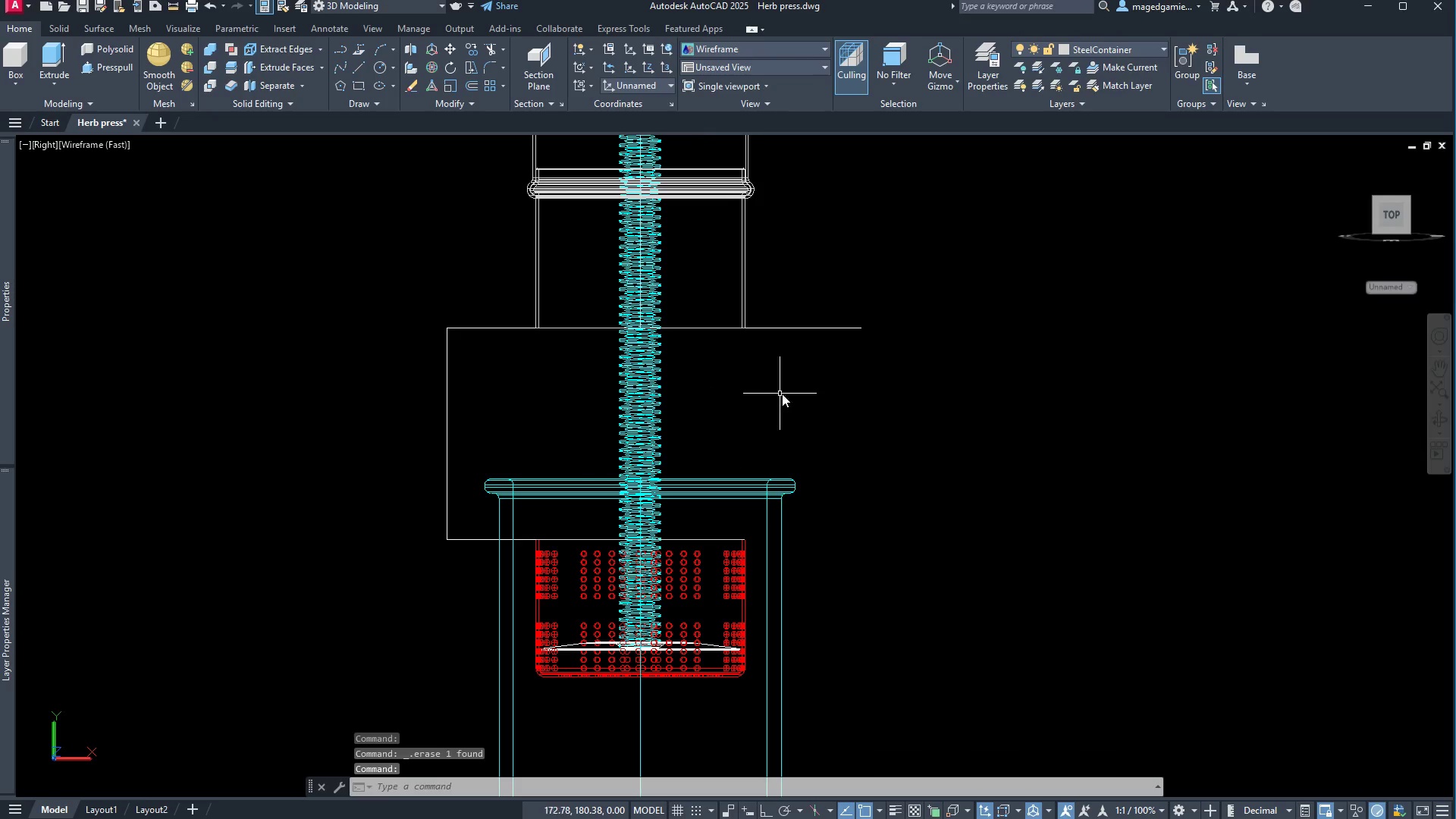 
scroll: coordinate [782, 394], scroll_direction: down, amount: 2.0
 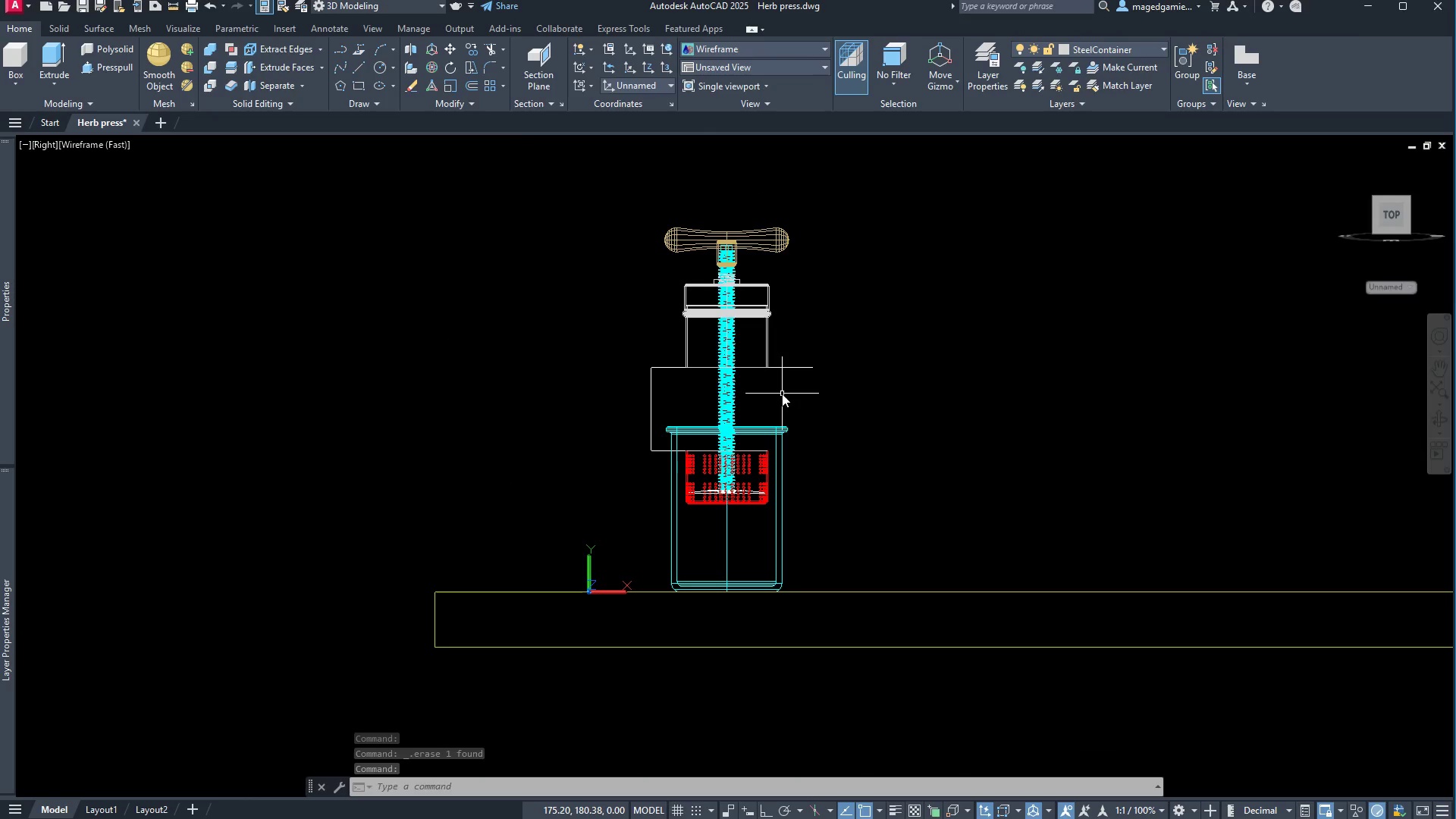 
scroll: coordinate [782, 394], scroll_direction: up, amount: 2.0
 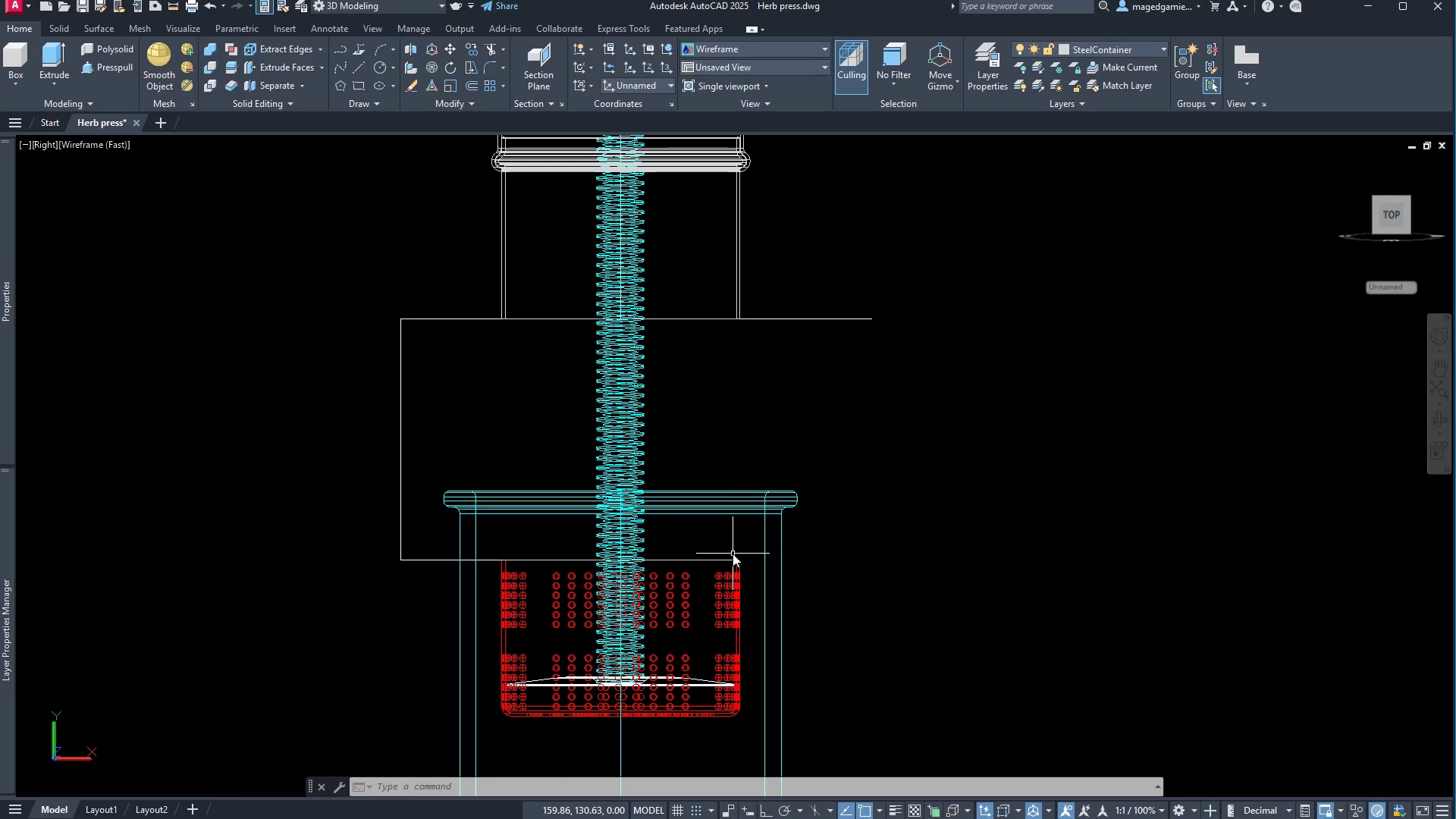 
wait(7.28)
 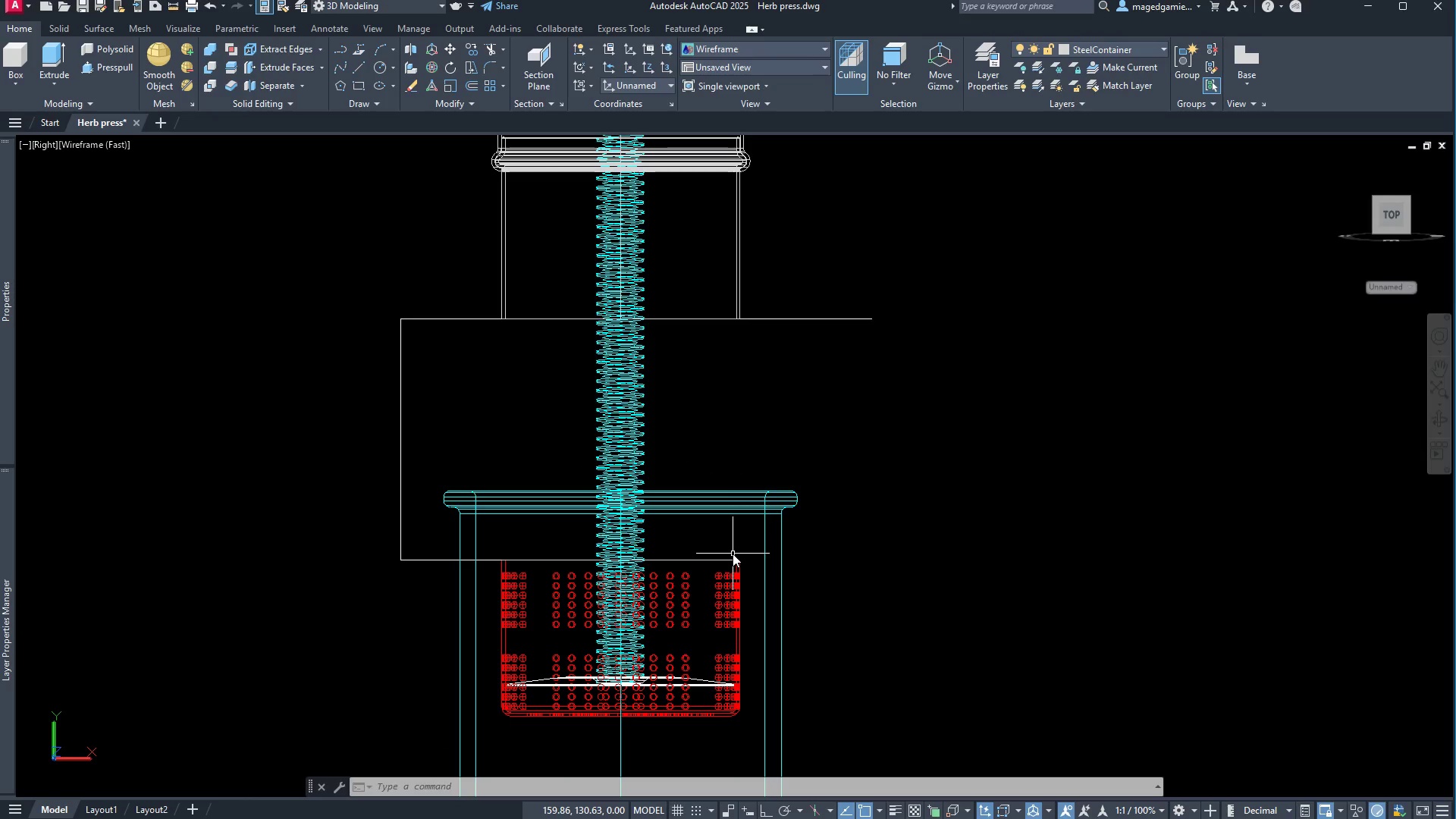 
left_click([734, 608])
 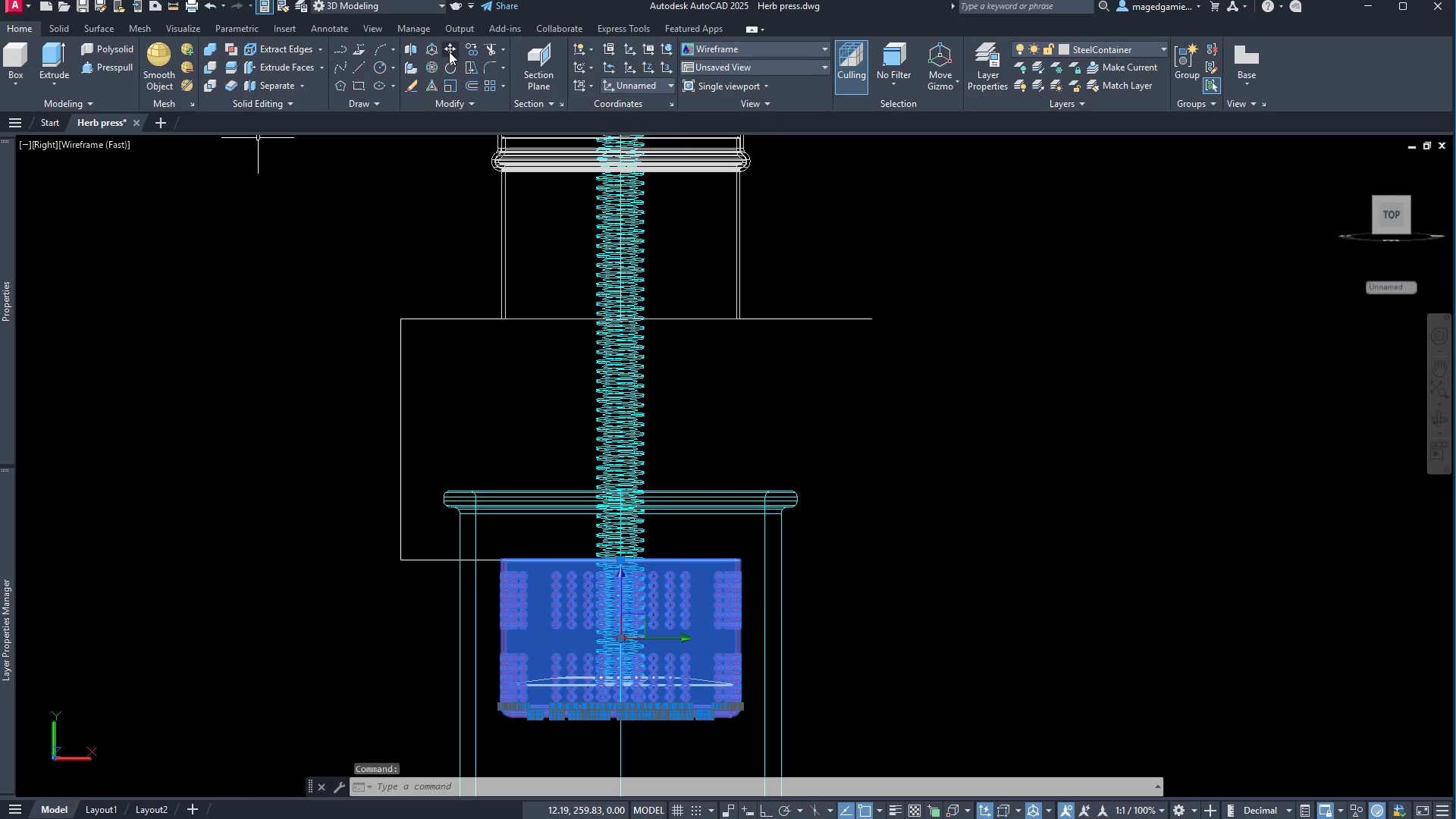 
left_click([454, 46])
 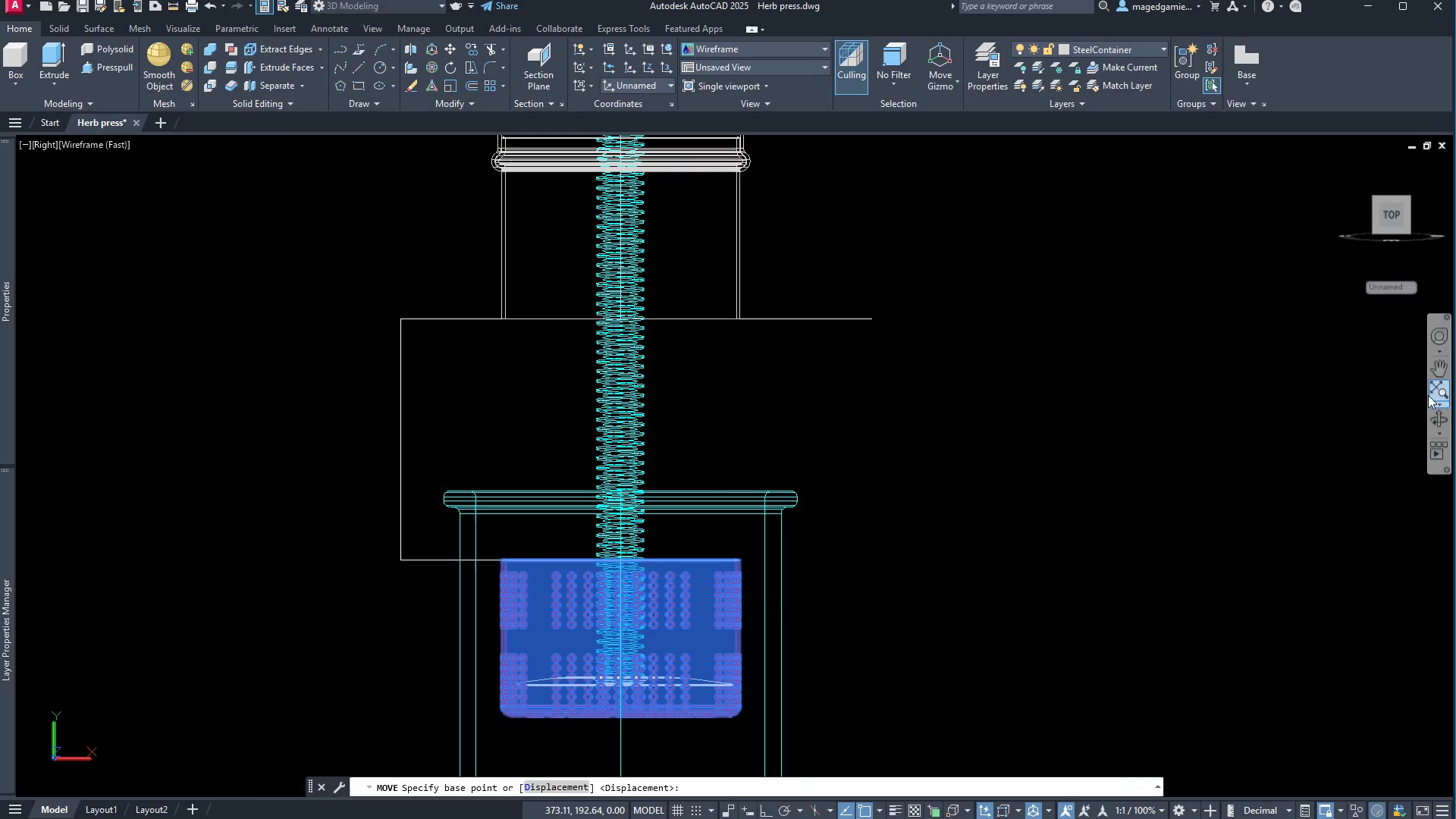 
left_click([1433, 424])
 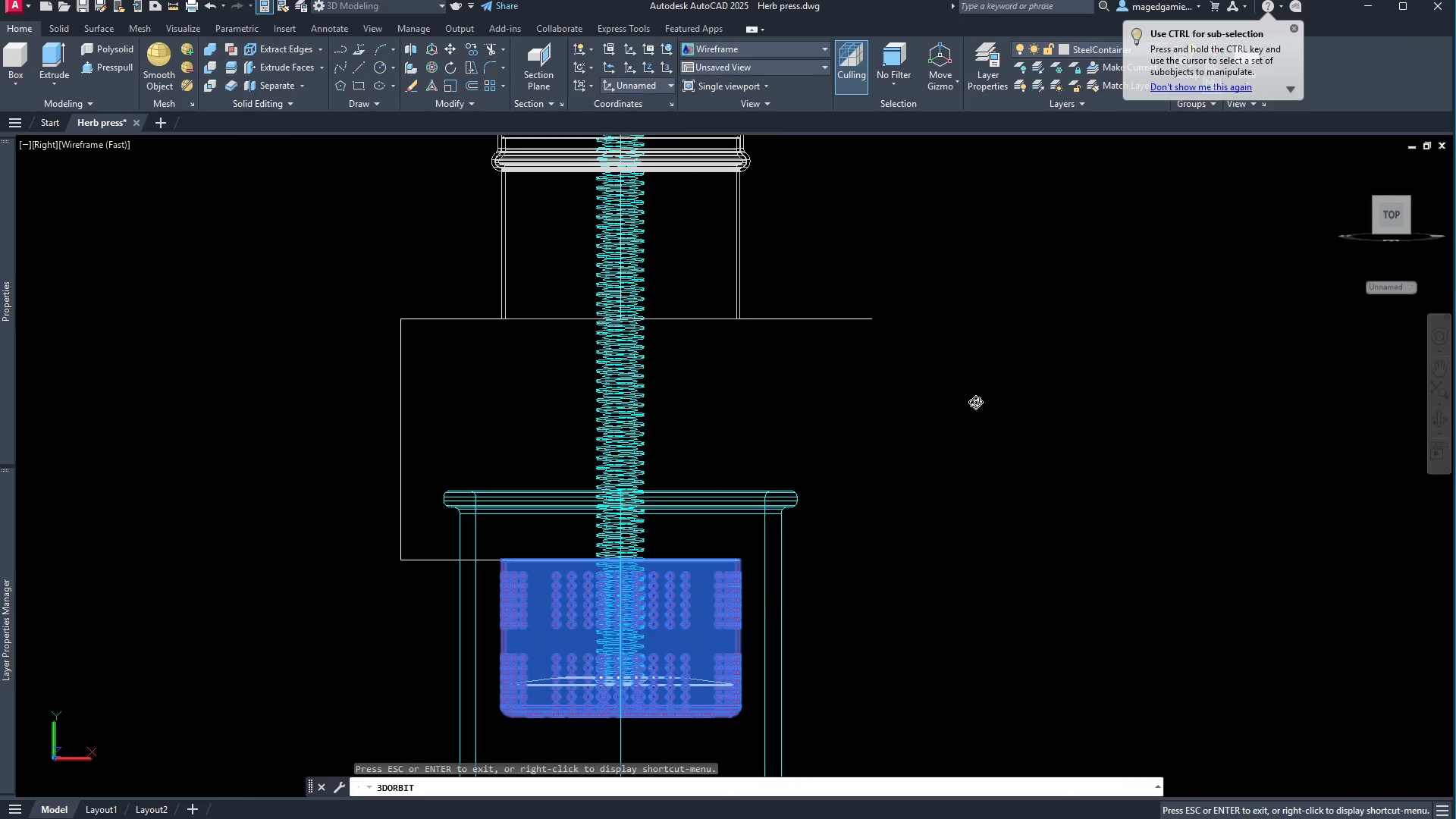 
left_click_drag(start_coordinate=[973, 402], to_coordinate=[1087, 436])
 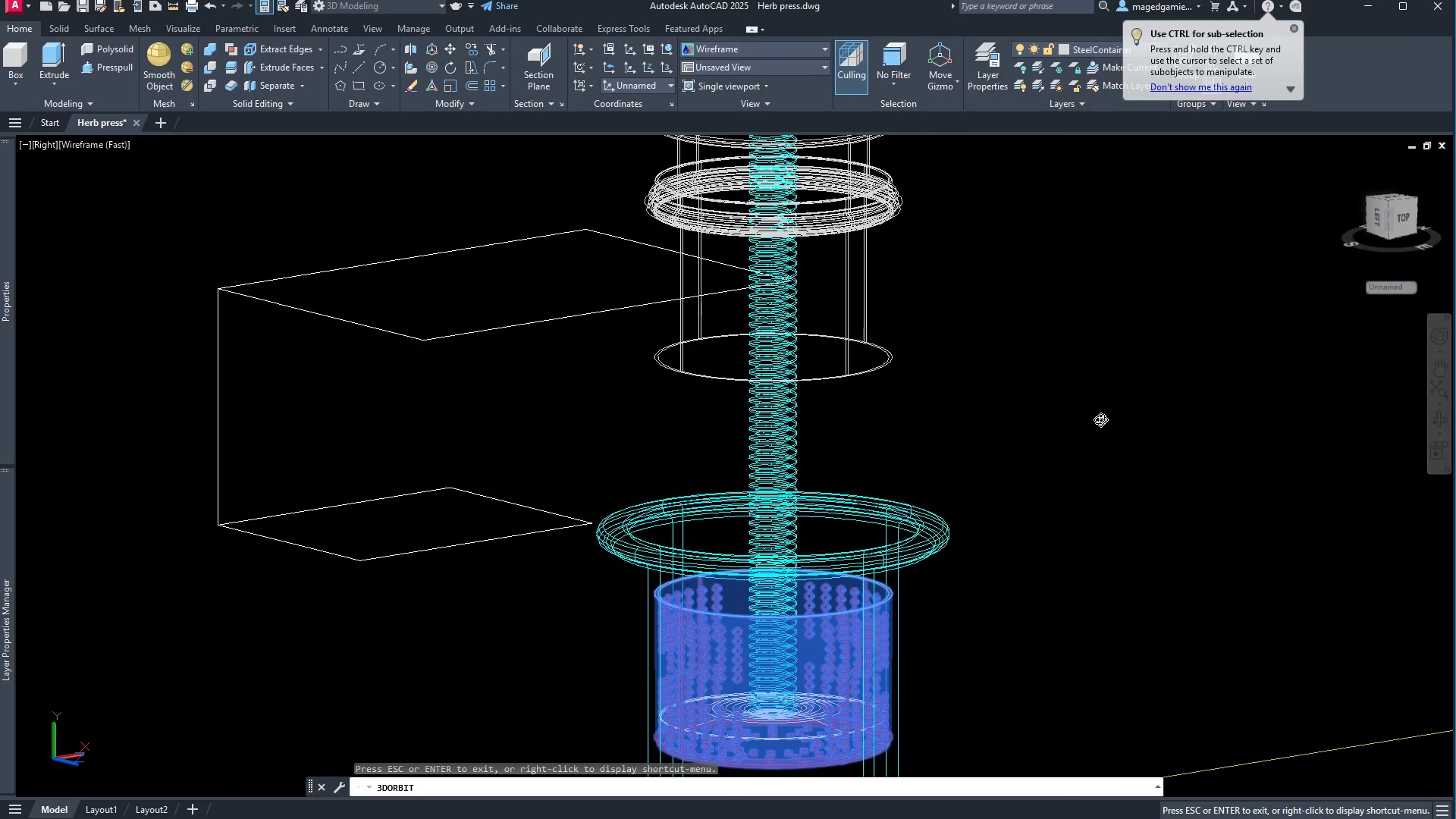 
right_click([1100, 419])
 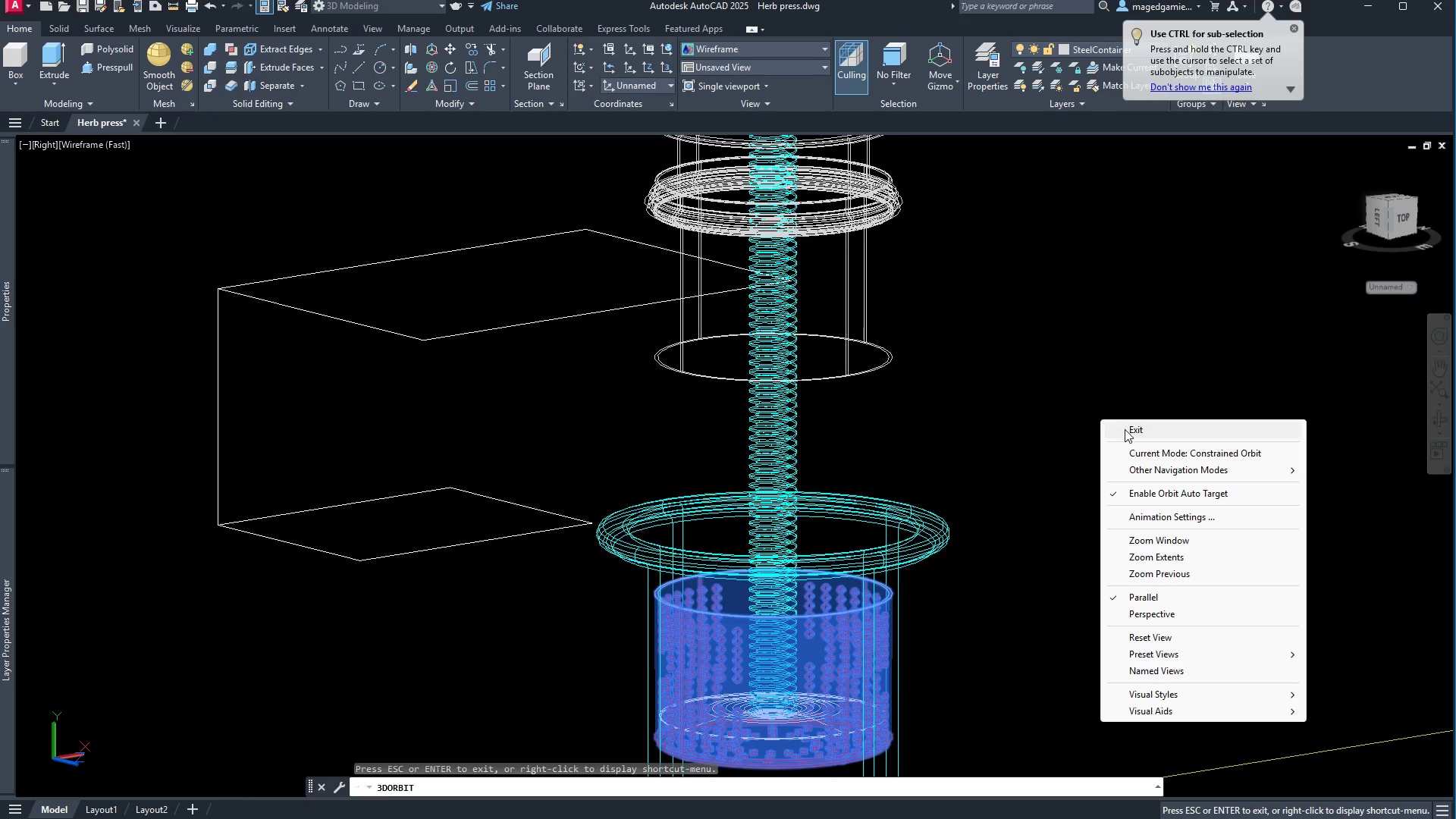 
left_click([1126, 431])
 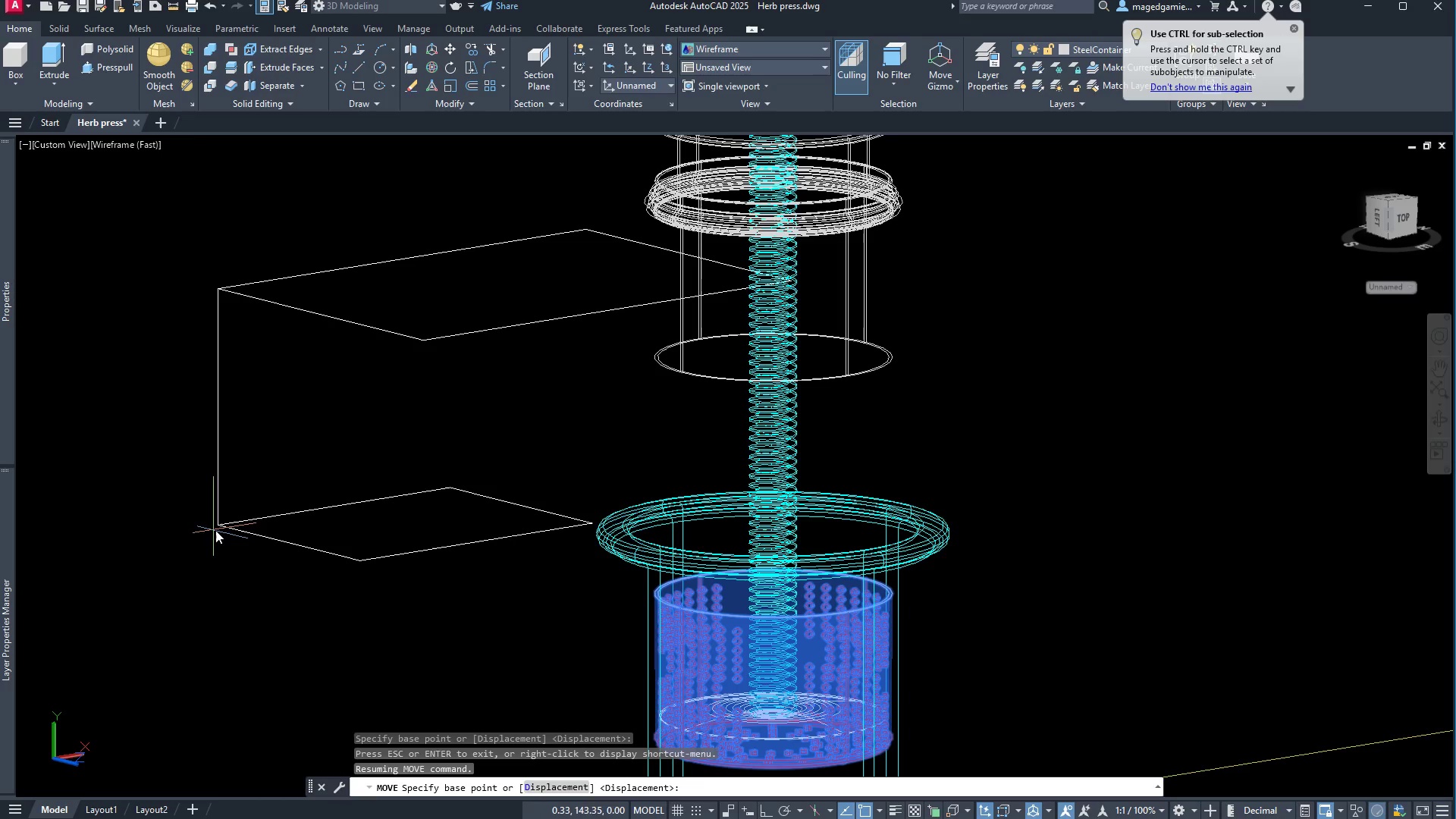 
left_click_drag(start_coordinate=[218, 529], to_coordinate=[218, 525])
 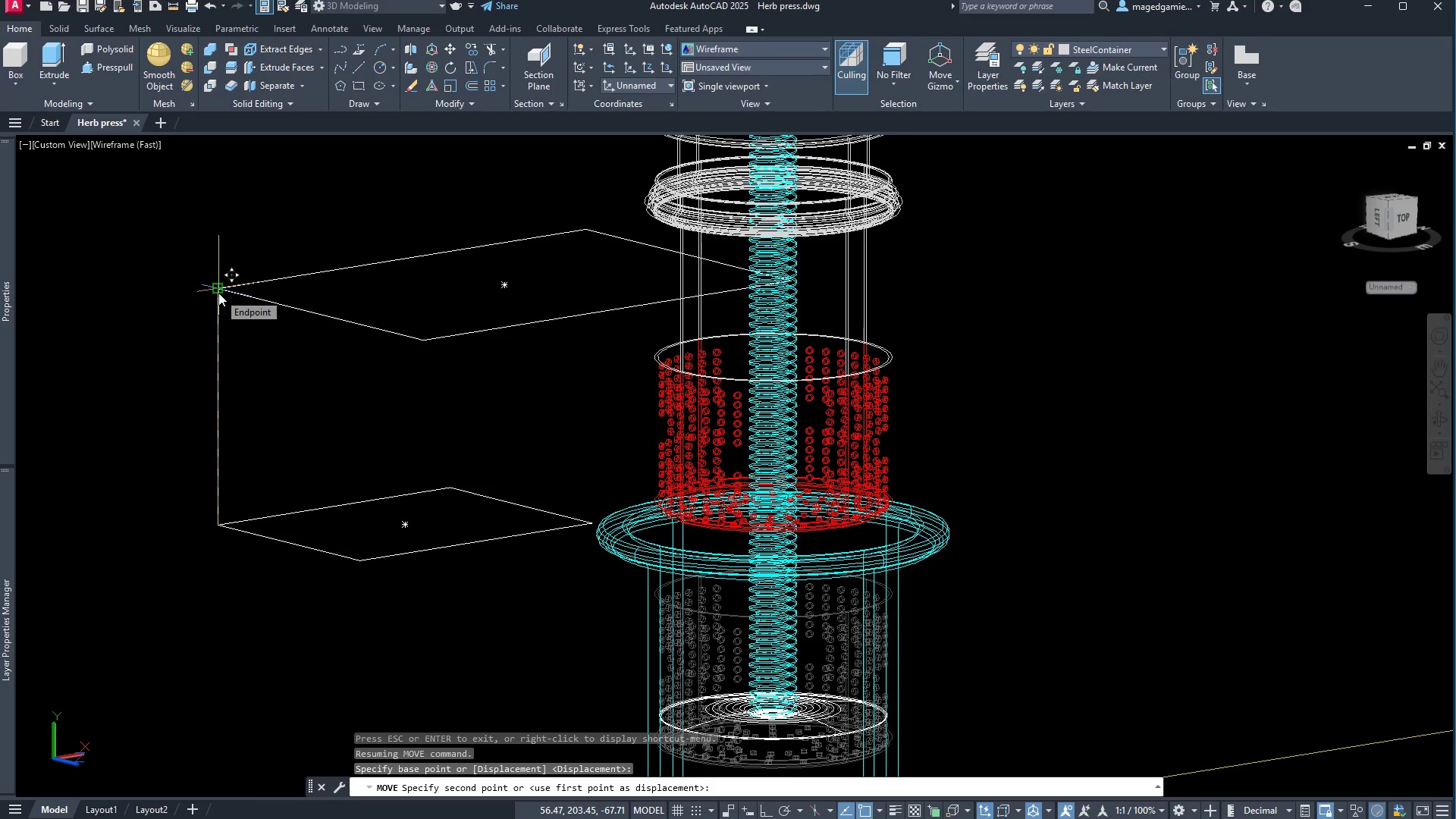 
left_click([218, 293])
 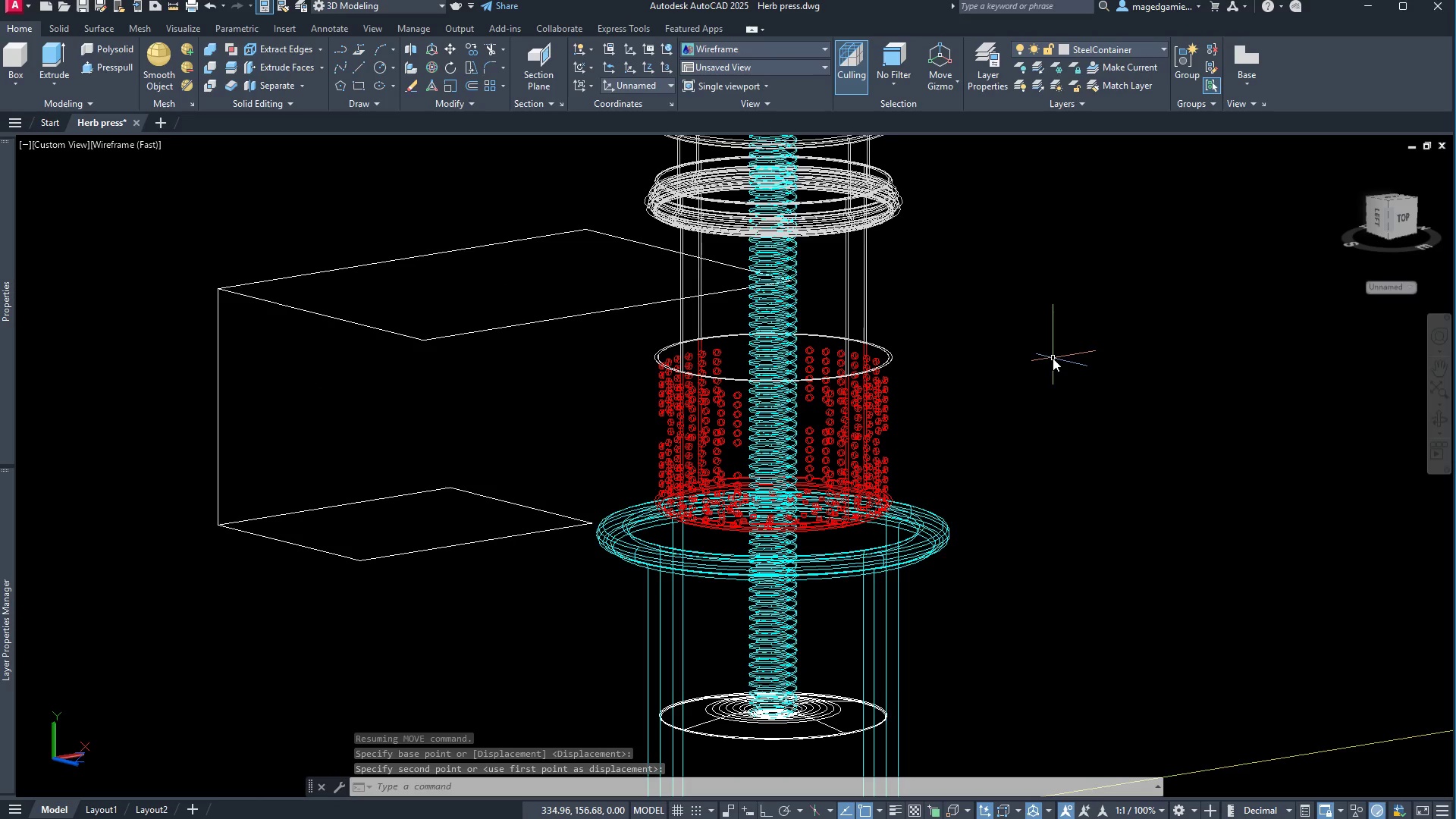 
wait(8.75)
 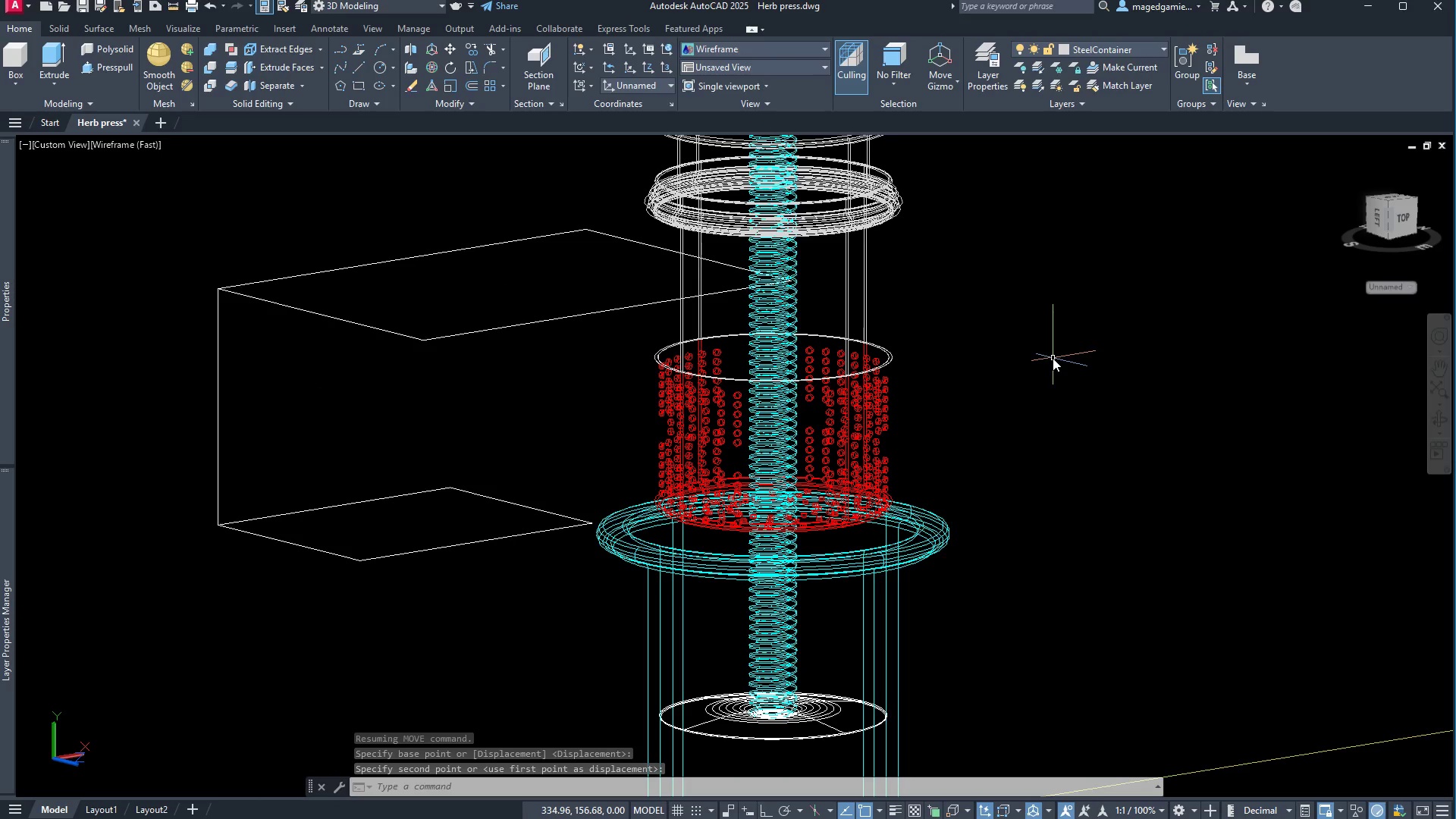 
left_click([207, 52])
 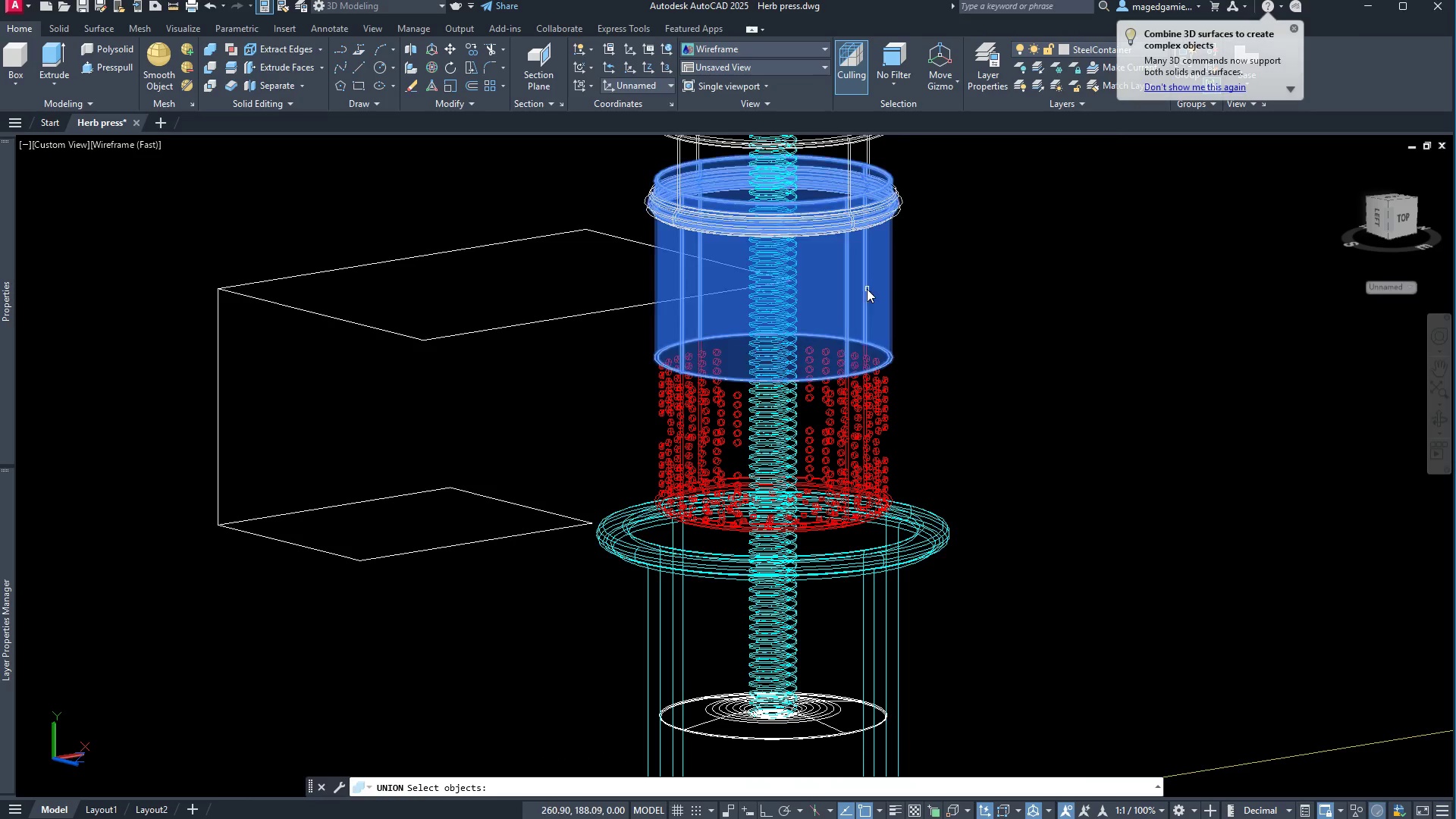 
left_click([867, 289])
 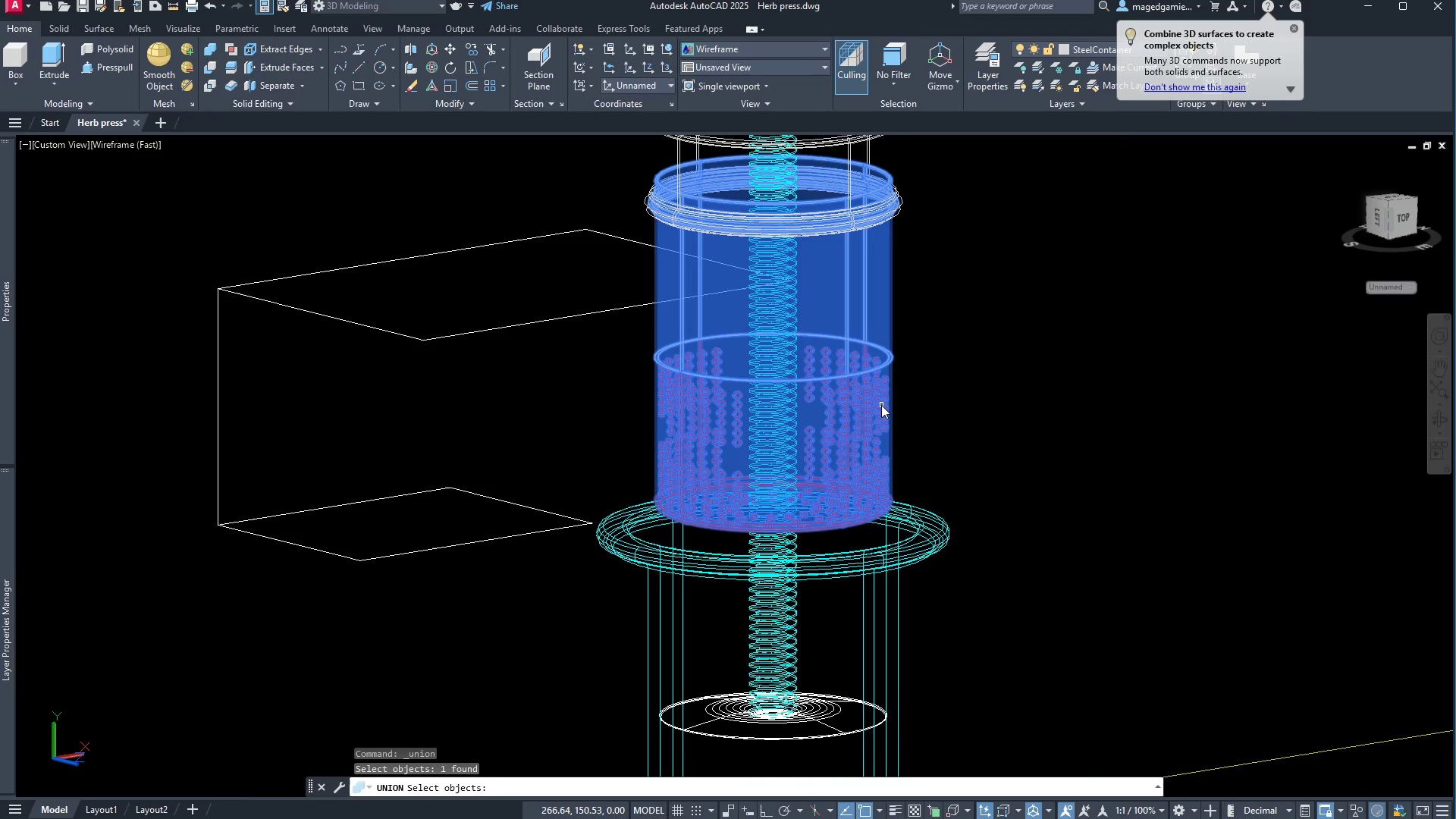 
left_click([881, 405])
 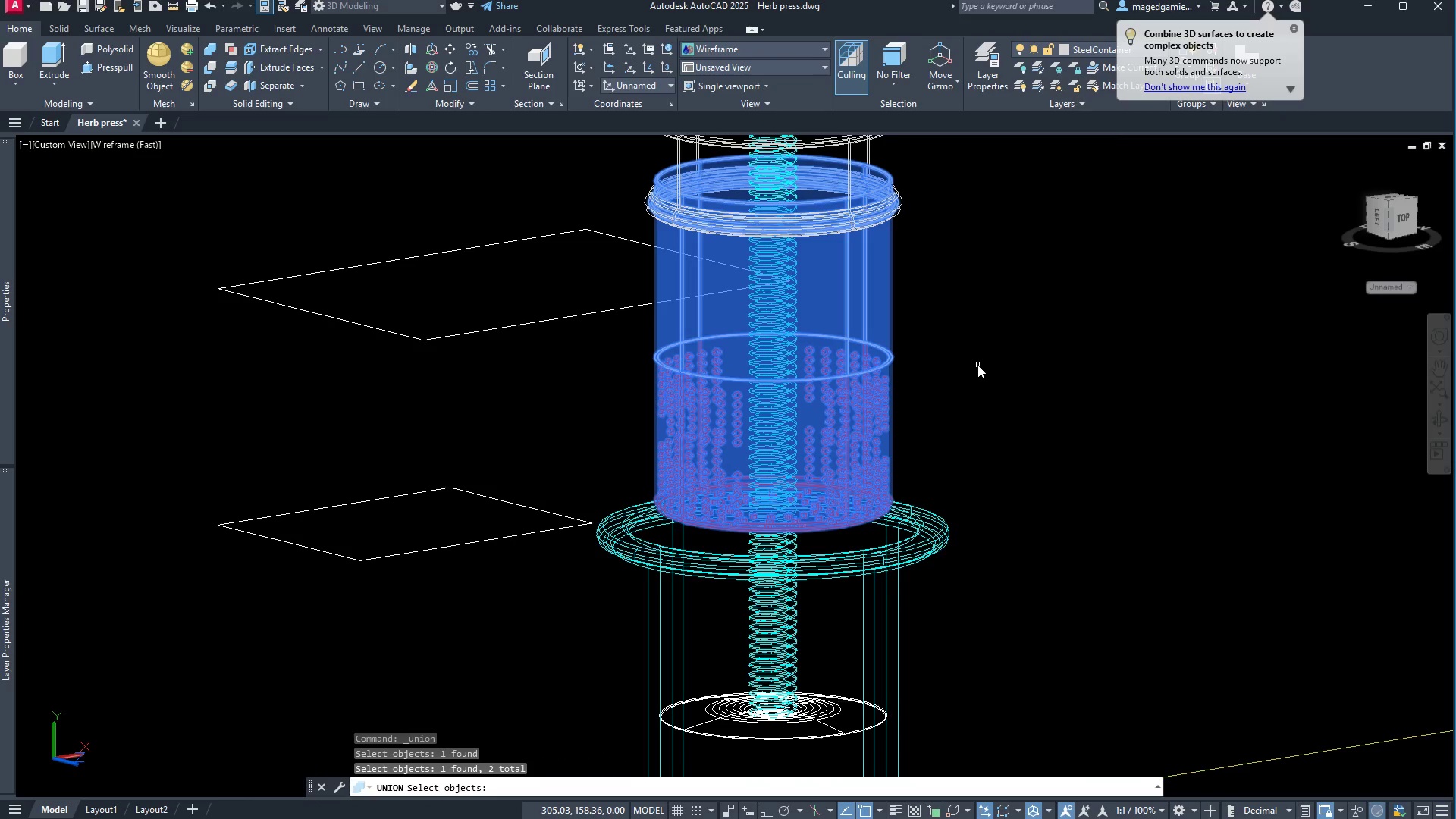 
right_click([977, 365])
 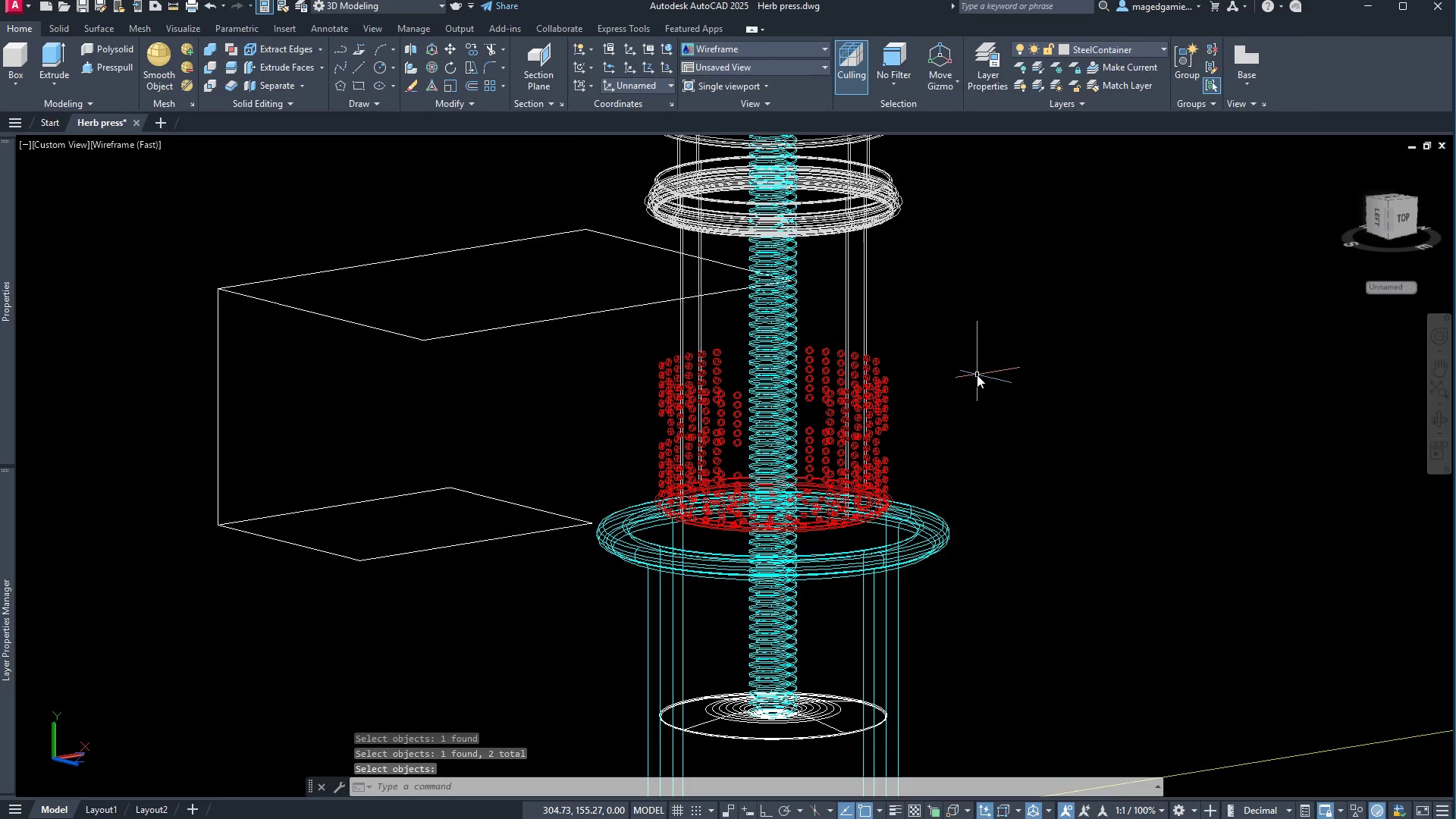 
wait(8.78)
 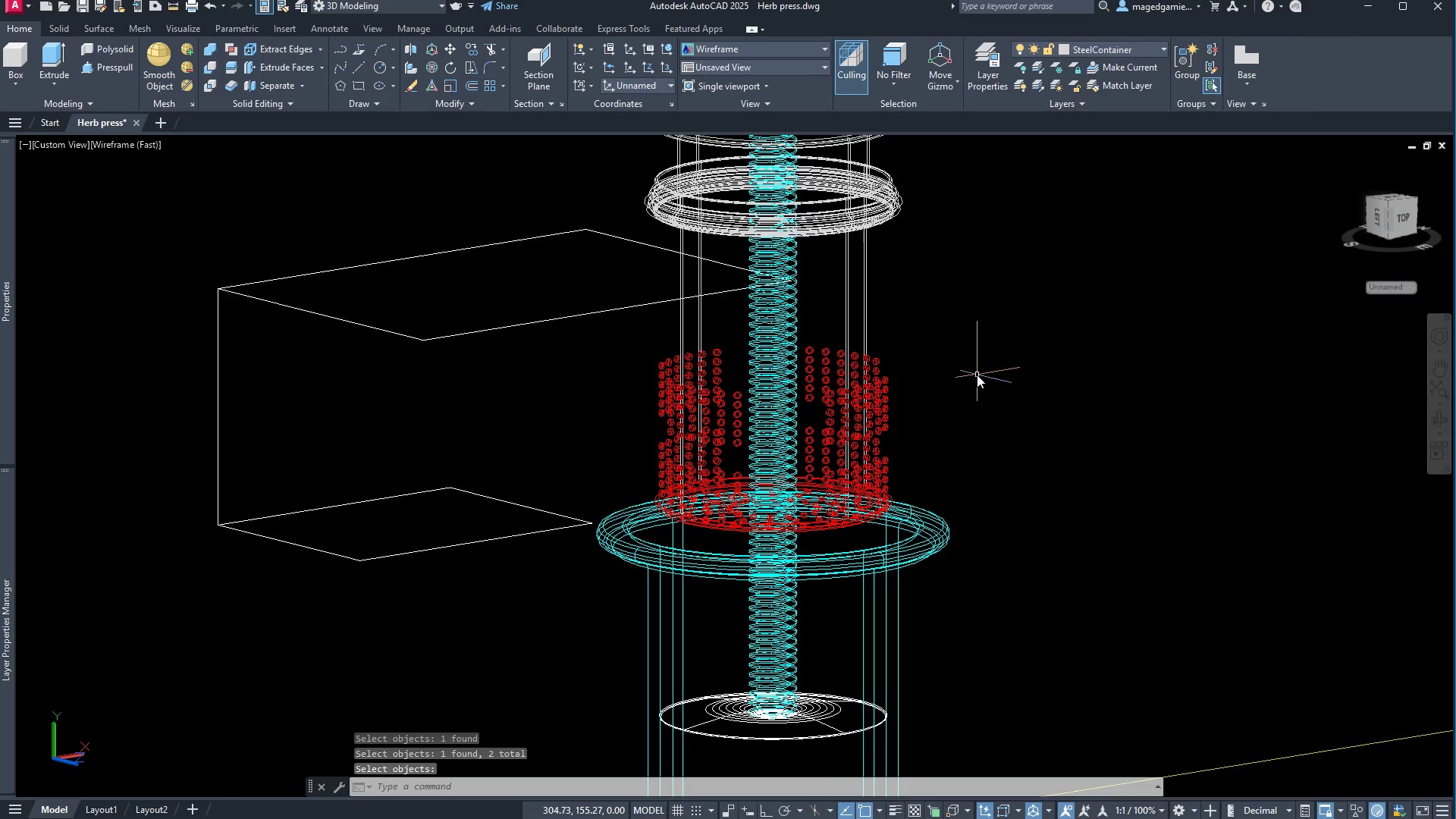 
left_click([1401, 215])
 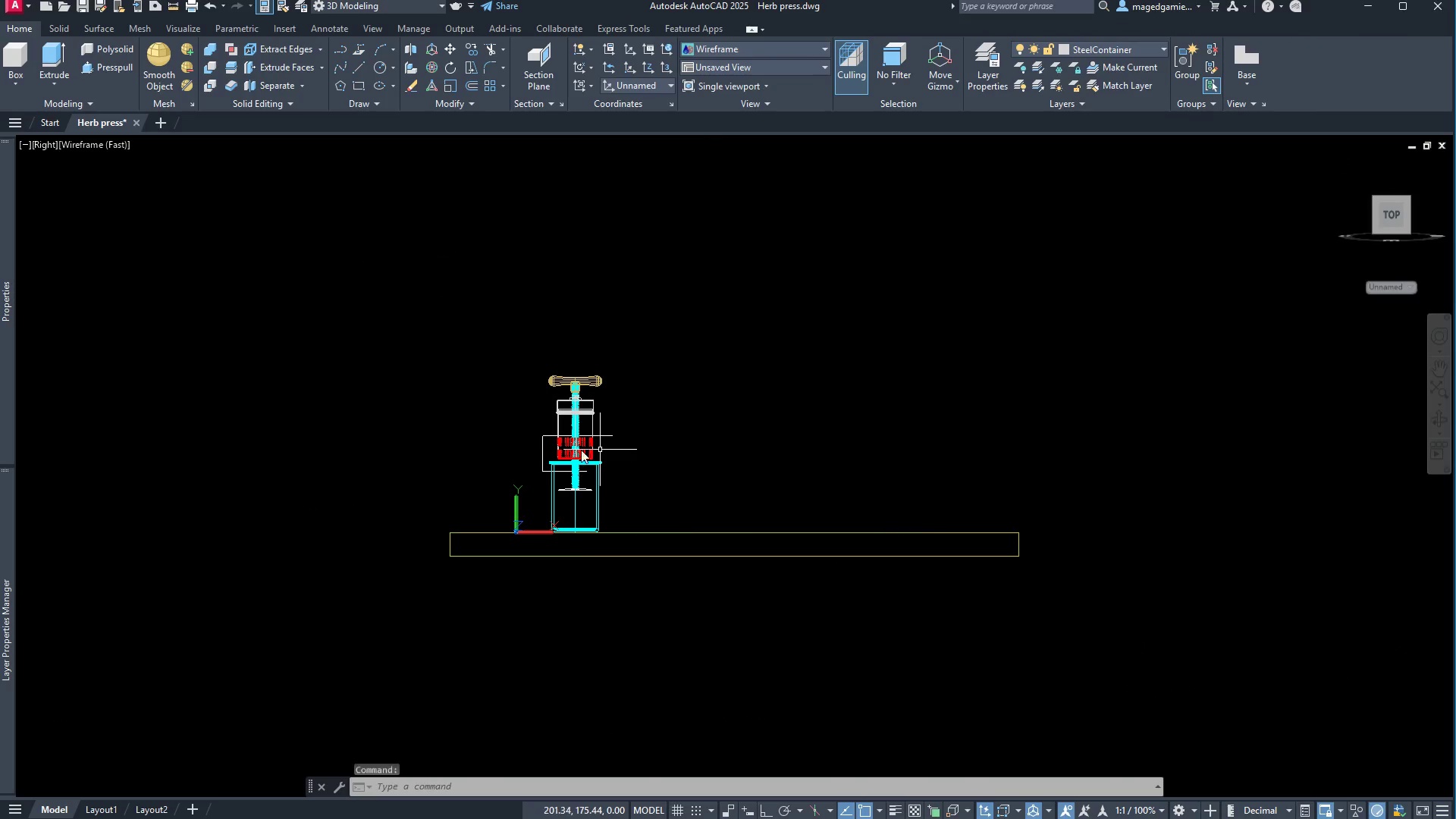 
scroll: coordinate [770, 470], scroll_direction: up, amount: 5.0
 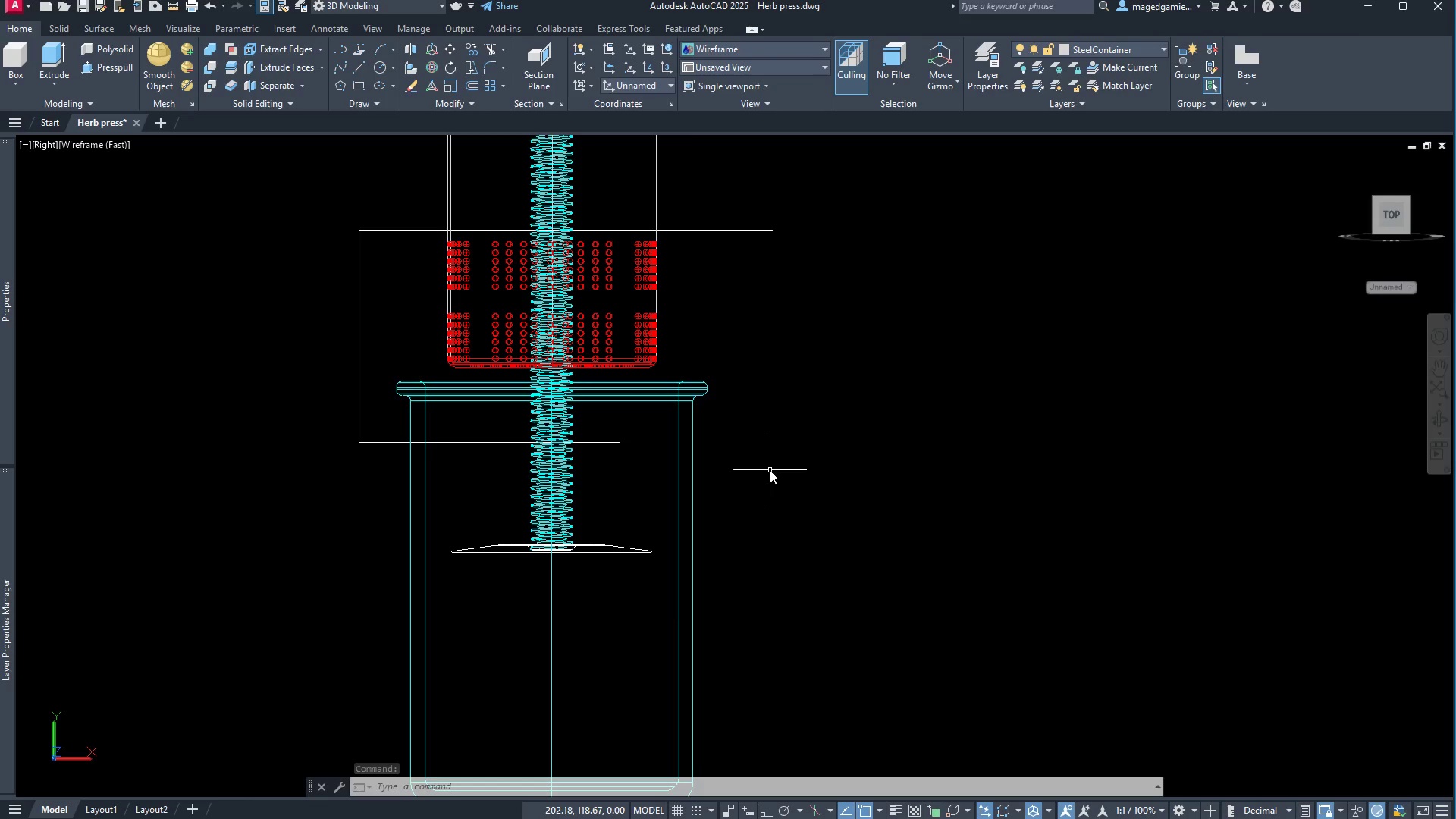 
wait(7.54)
 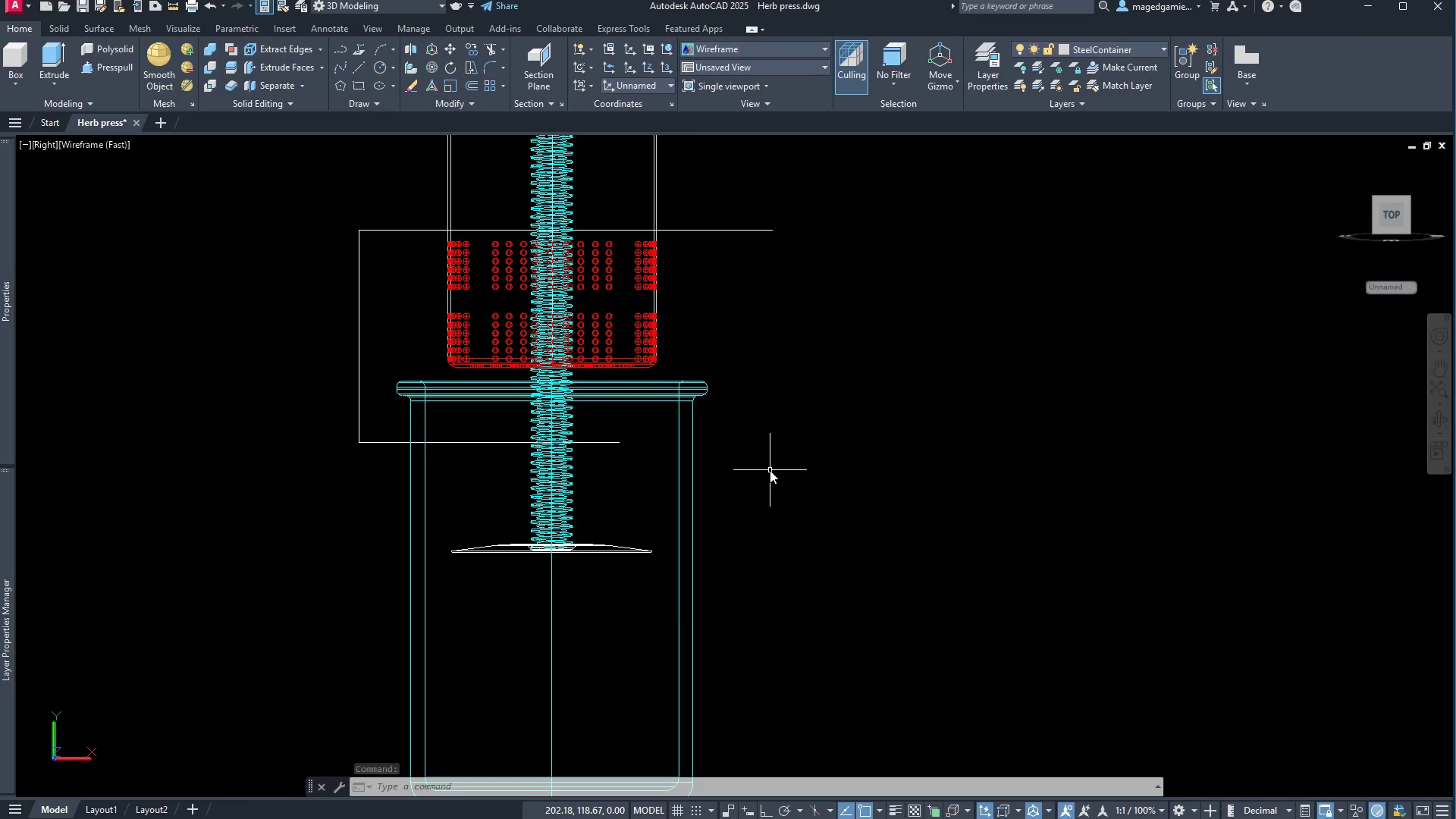 
scroll: coordinate [548, 552], scroll_direction: up, amount: 5.0
 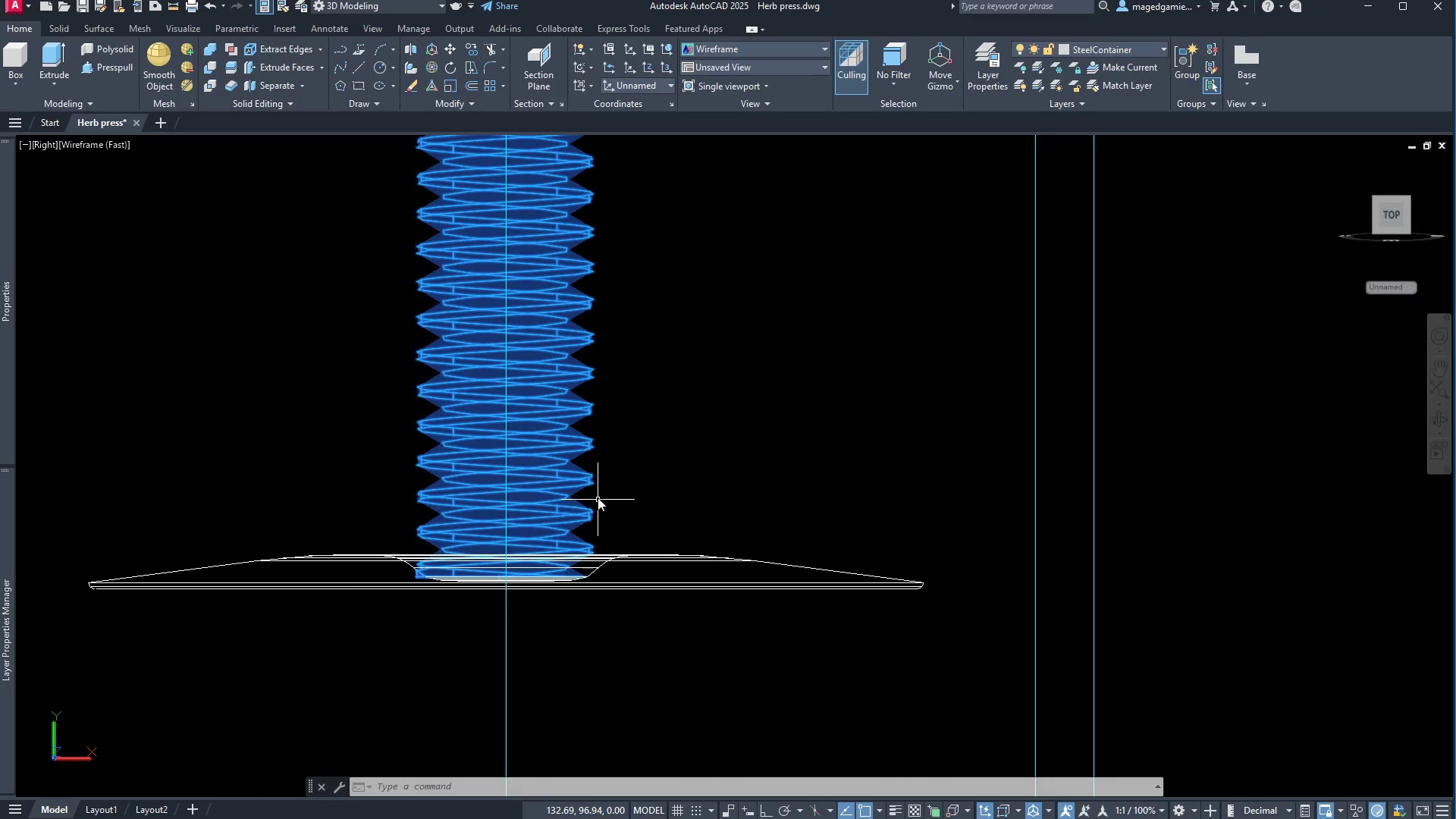 
scroll: coordinate [434, 480], scroll_direction: down, amount: 4.0
 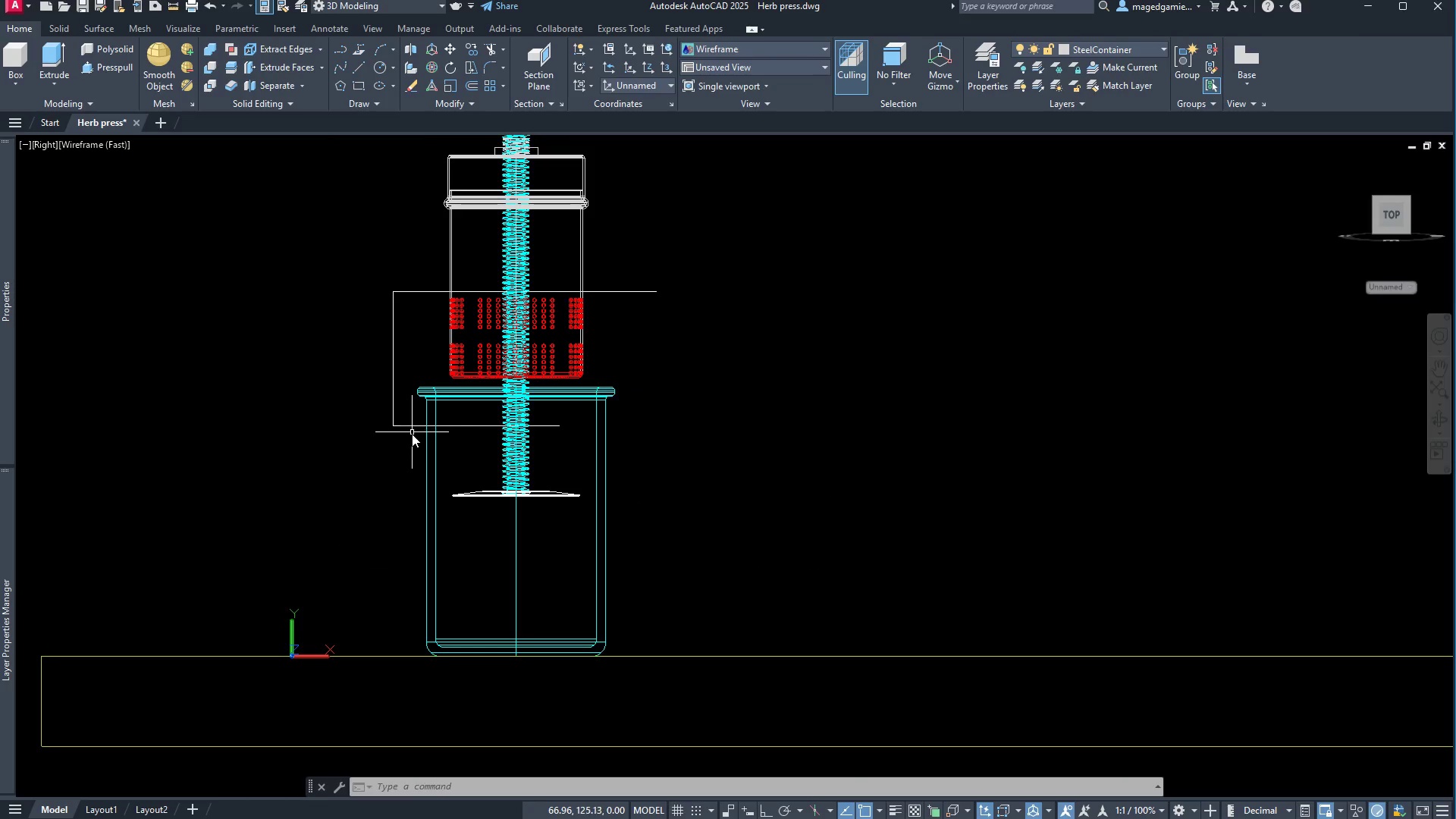 
left_click([405, 443])
 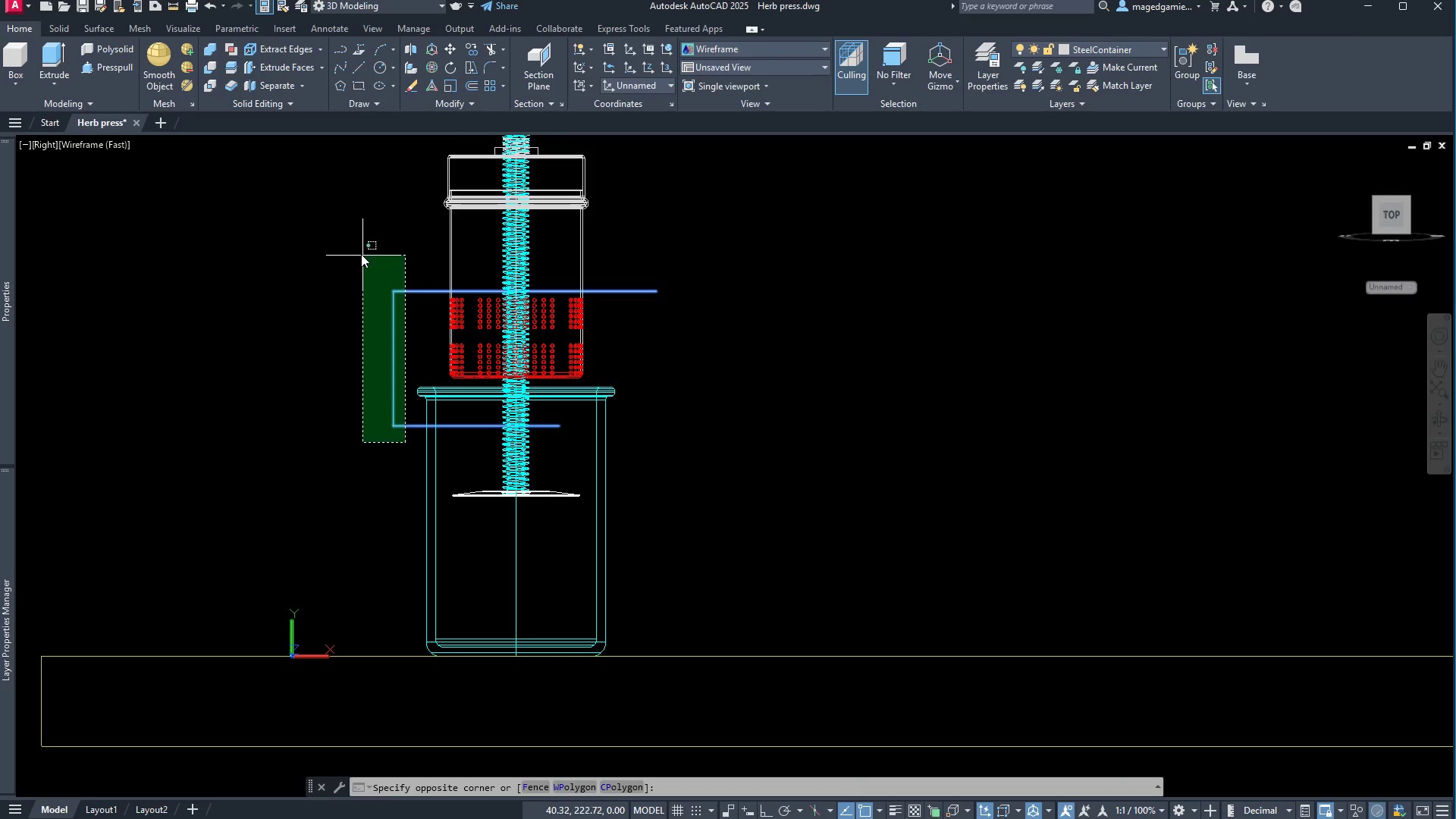 
left_click([357, 252])
 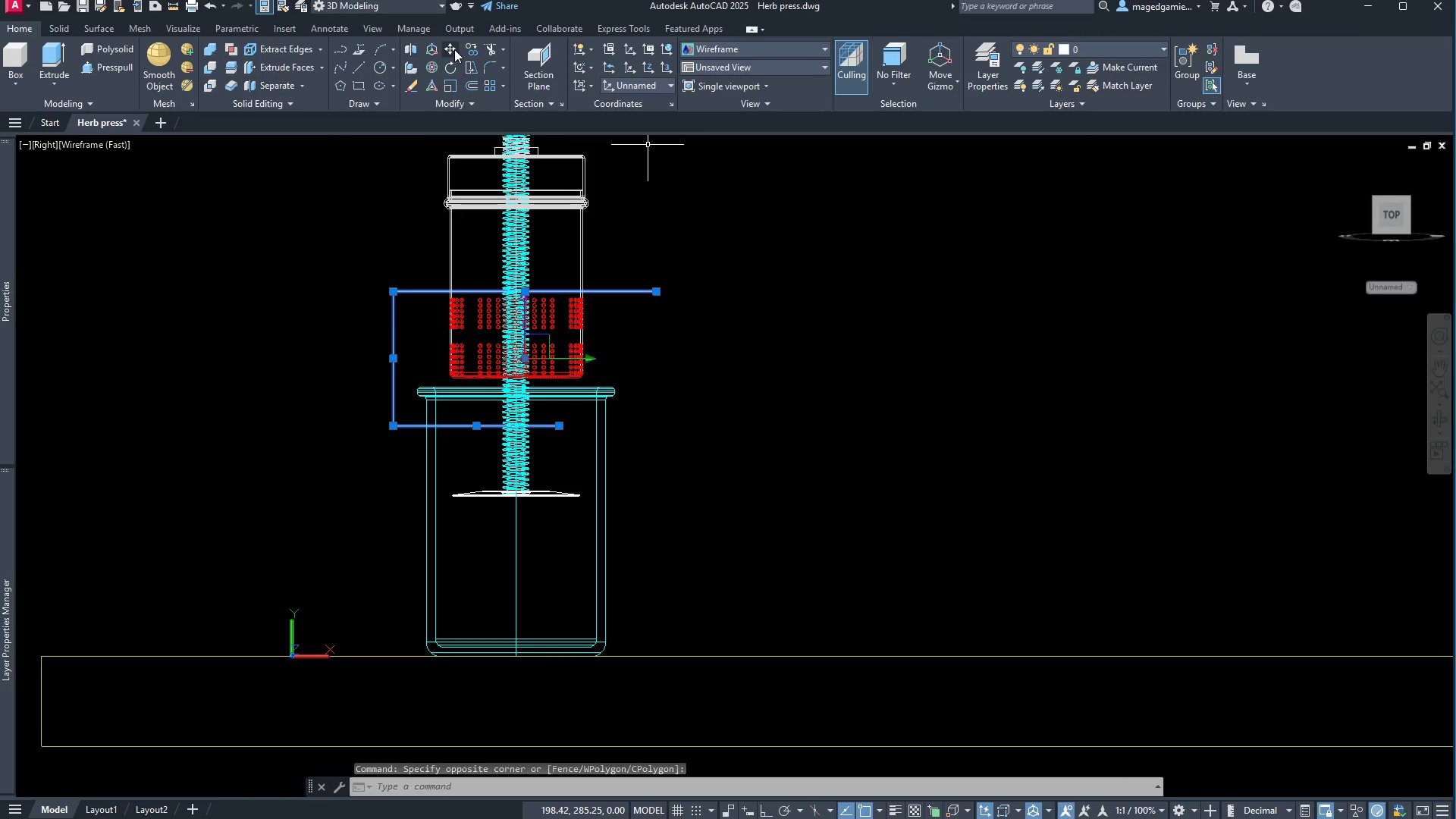 
left_click([447, 46])
 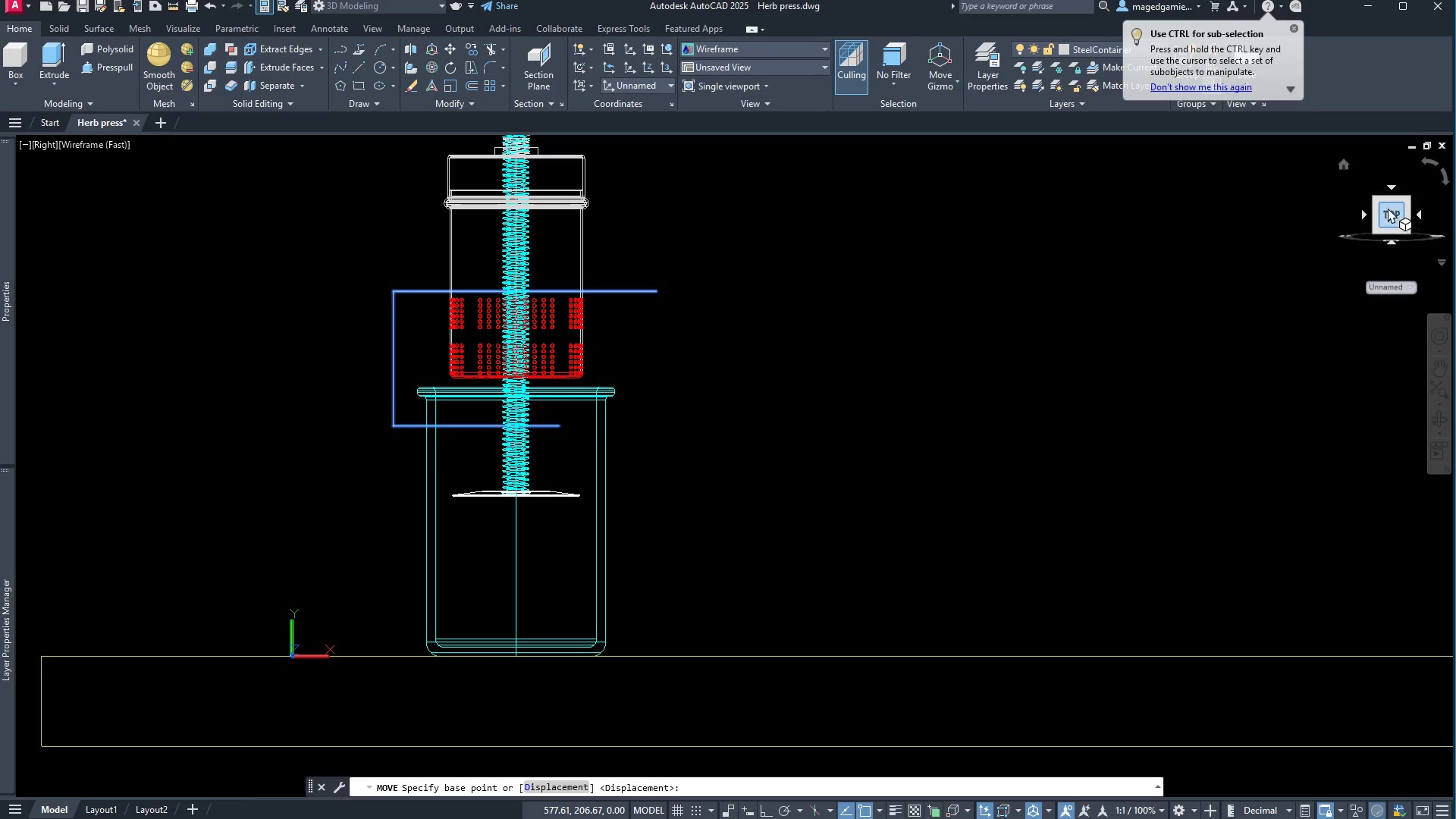 
left_click([1376, 199])
 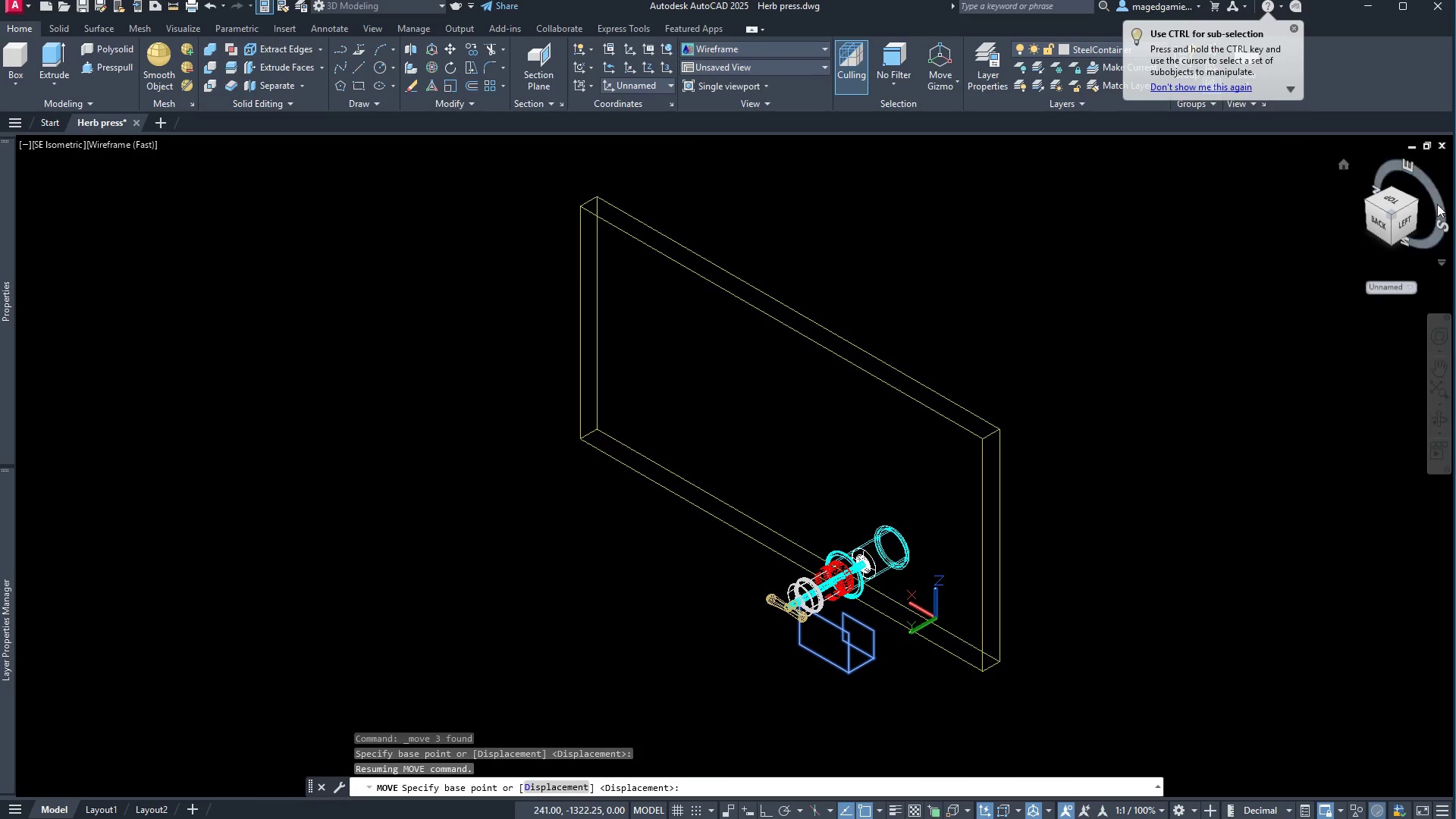 
left_click_drag(start_coordinate=[1437, 204], to_coordinate=[1340, 752])
 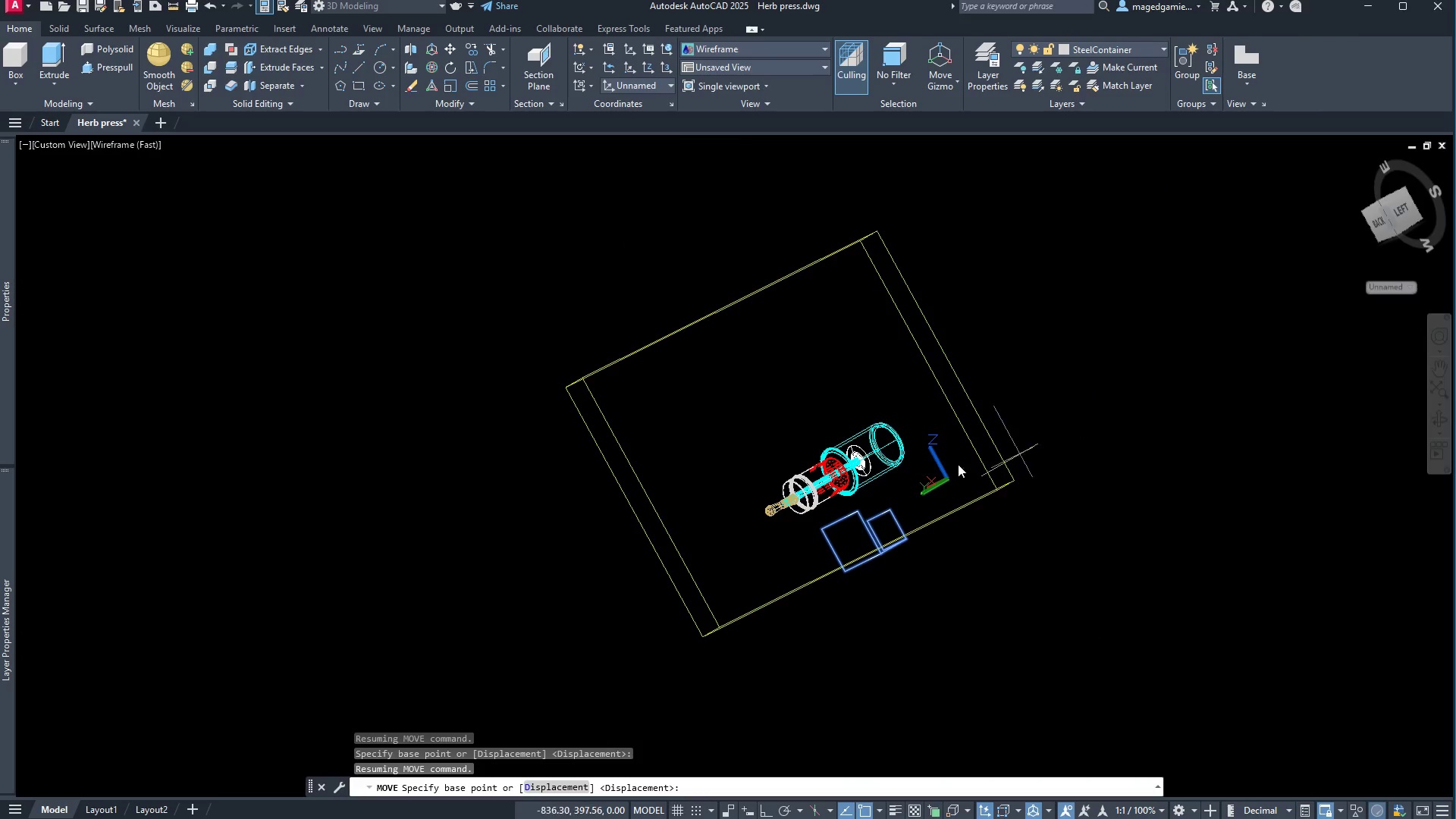 
scroll: coordinate [905, 476], scroll_direction: up, amount: 5.0
 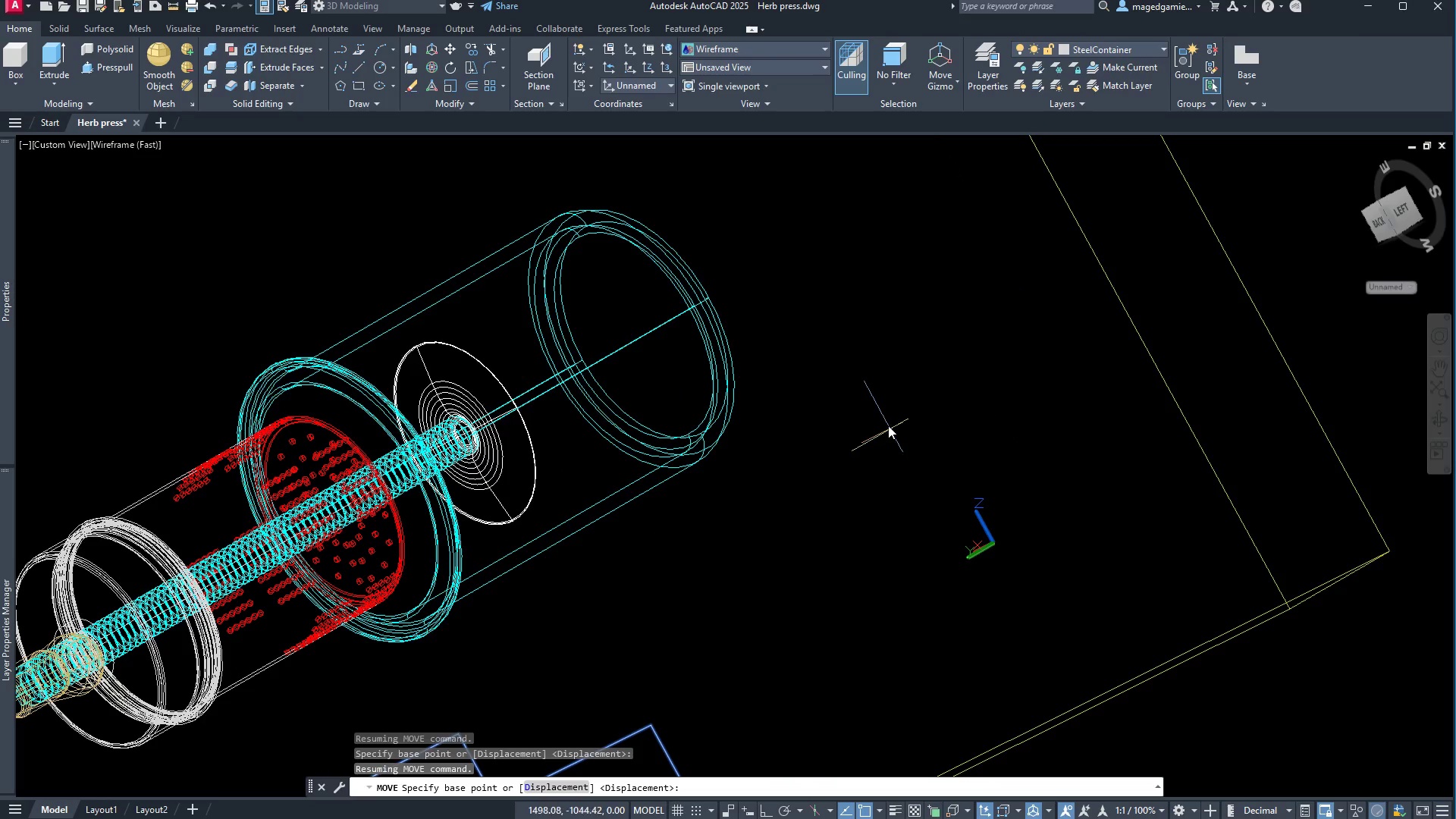 
scroll: coordinate [861, 431], scroll_direction: down, amount: 2.0
 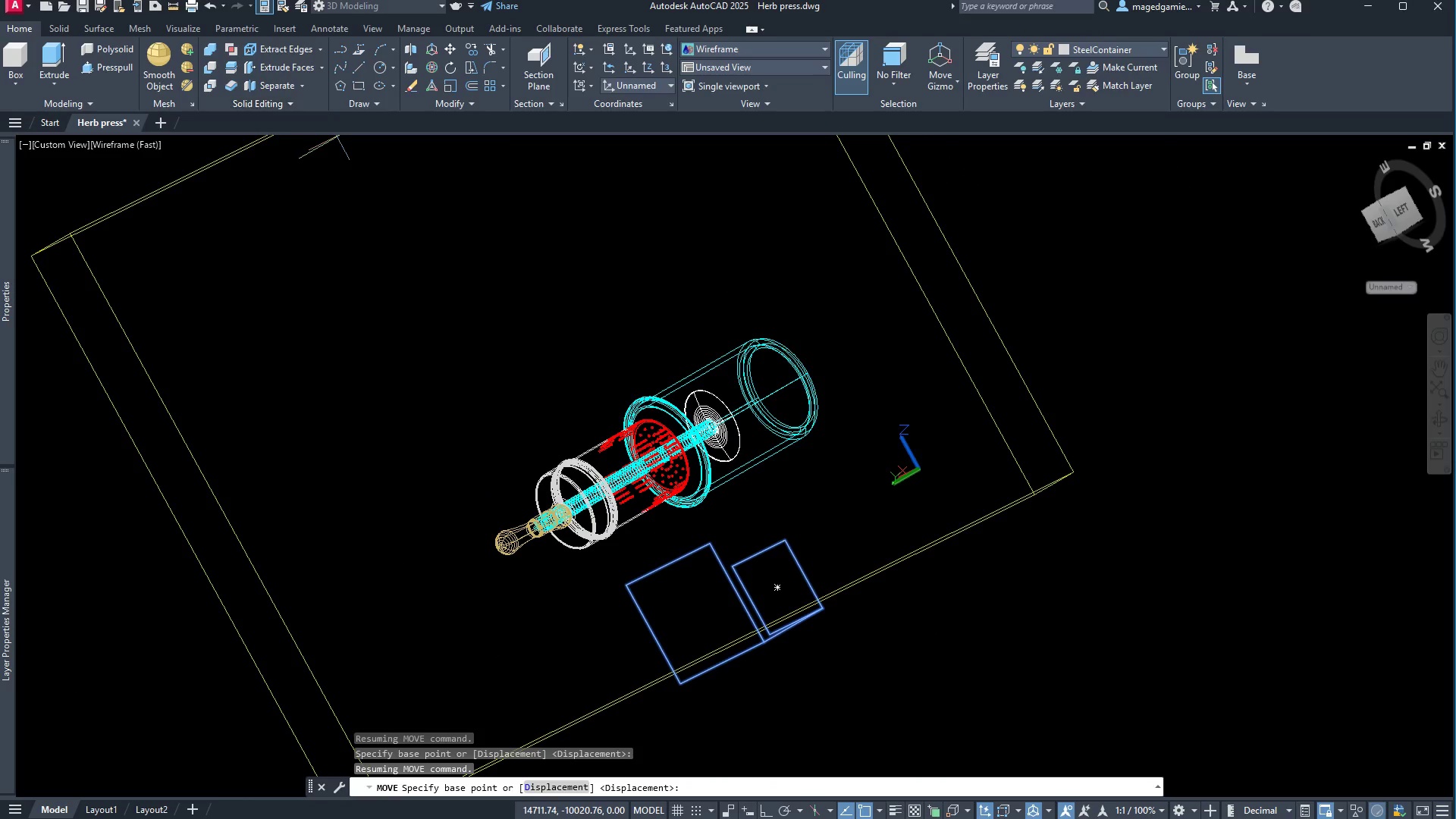 
key(Escape)
 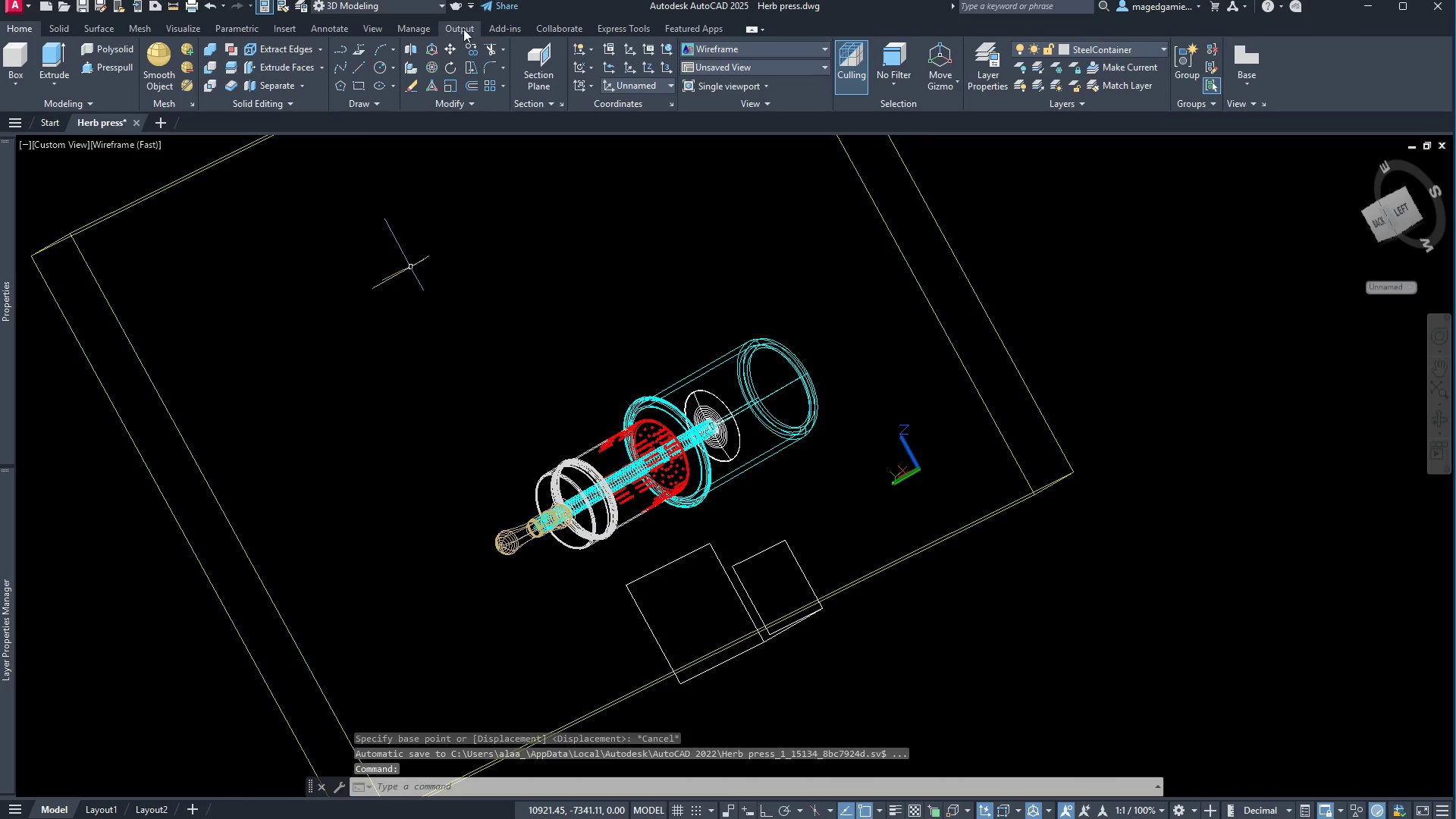 
left_click([450, 49])
 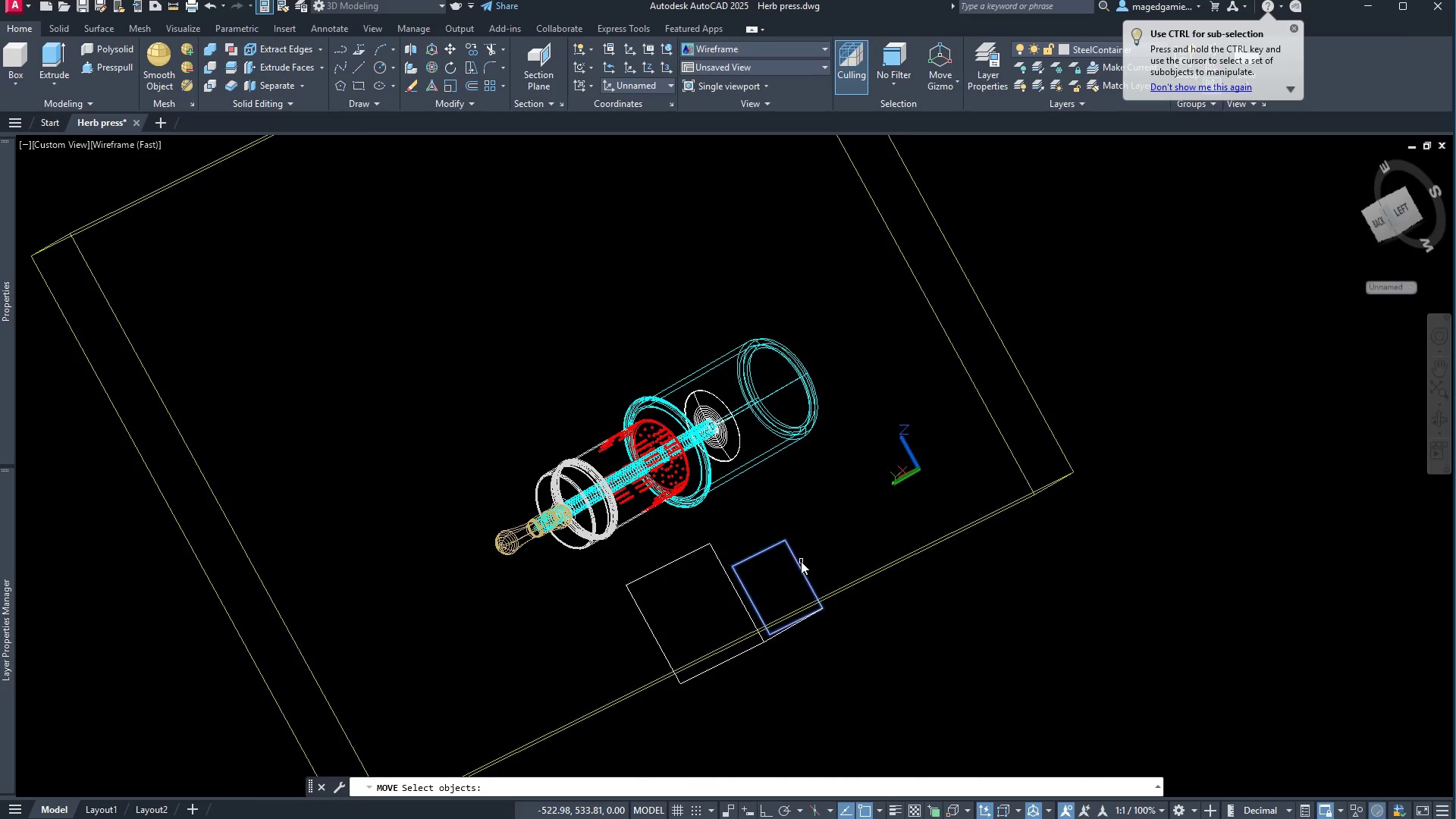 
left_click([799, 565])
 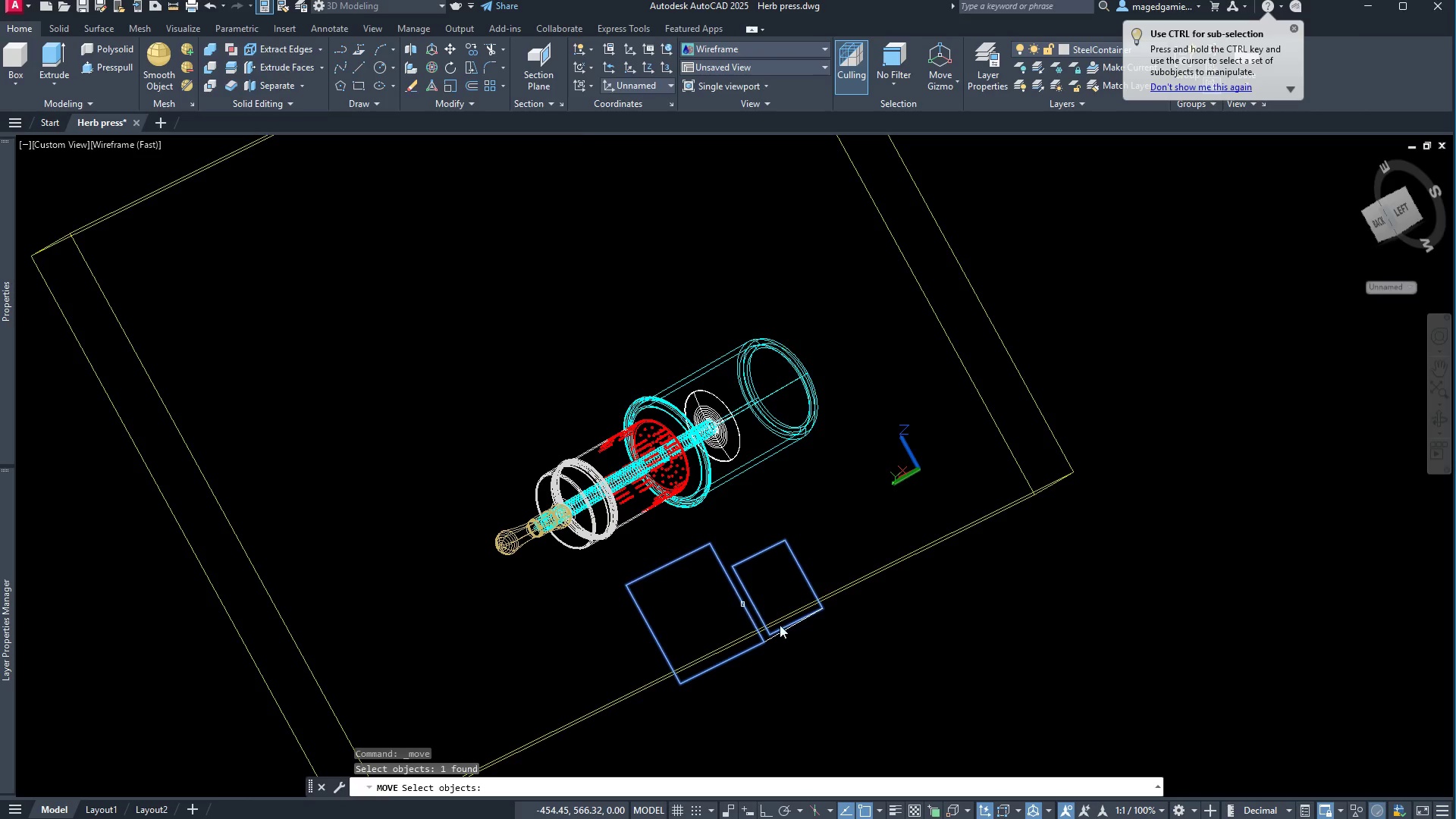 
key(Escape)
 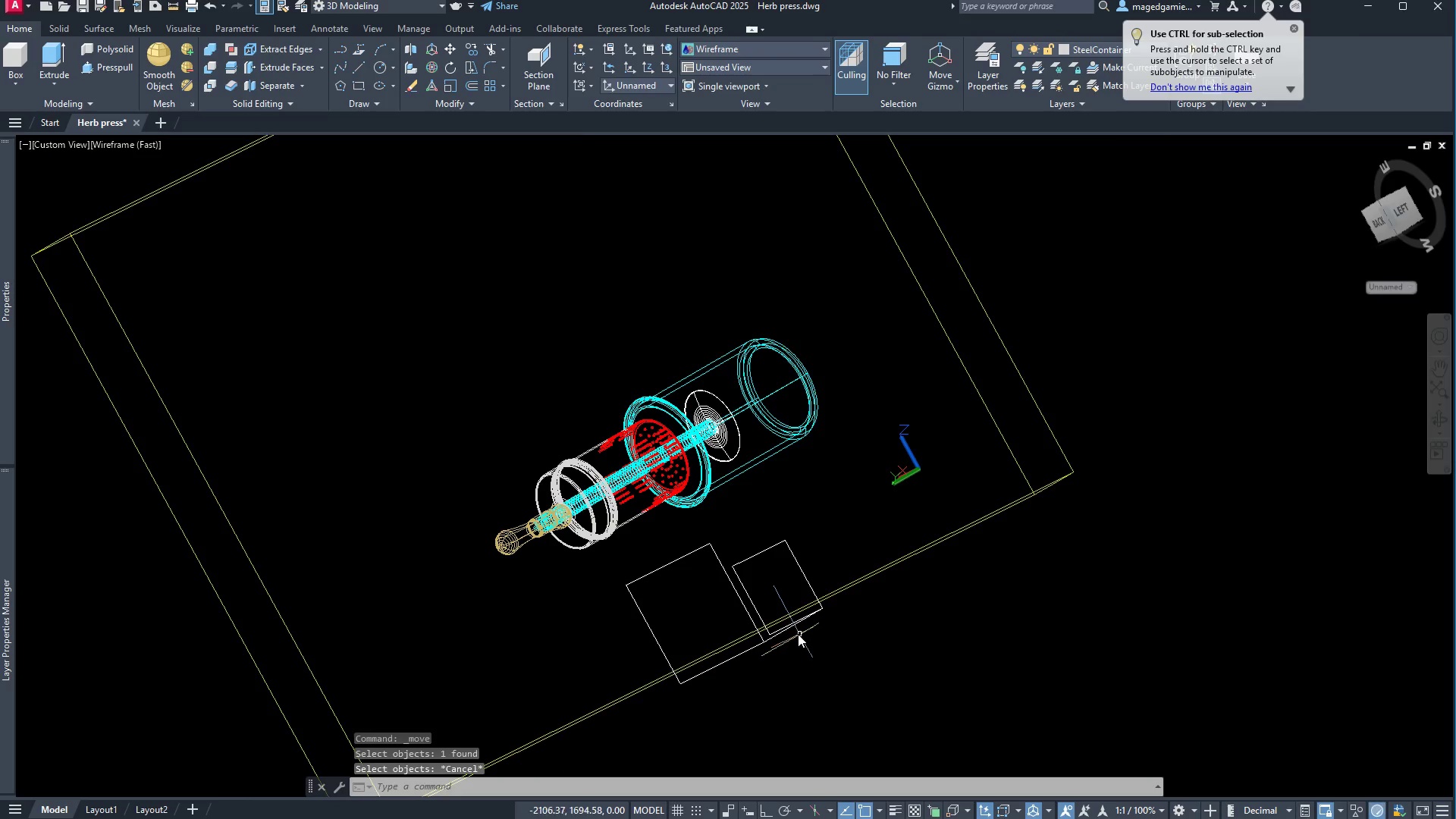 
right_click([799, 634])
 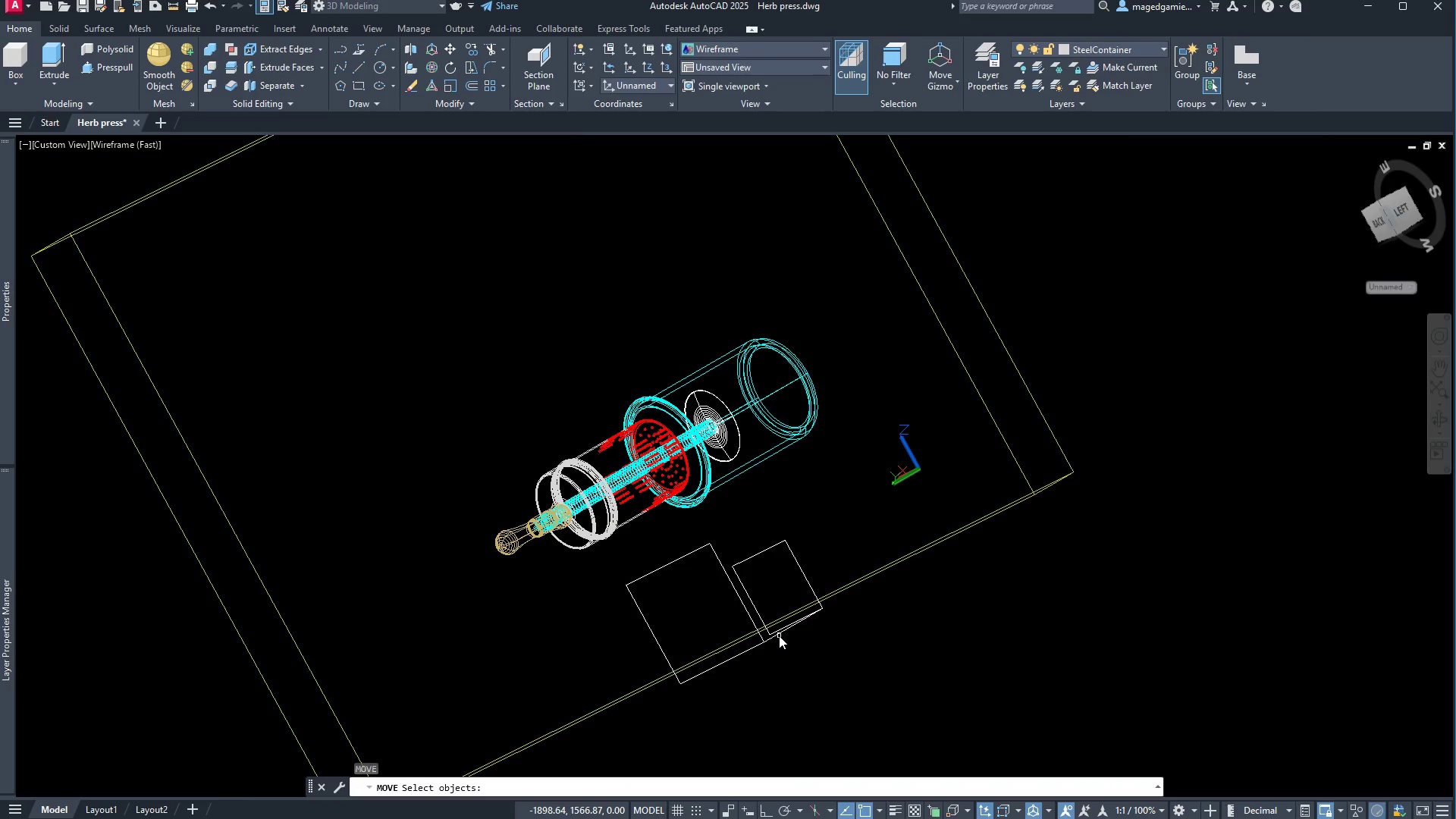 
left_click([779, 635])
 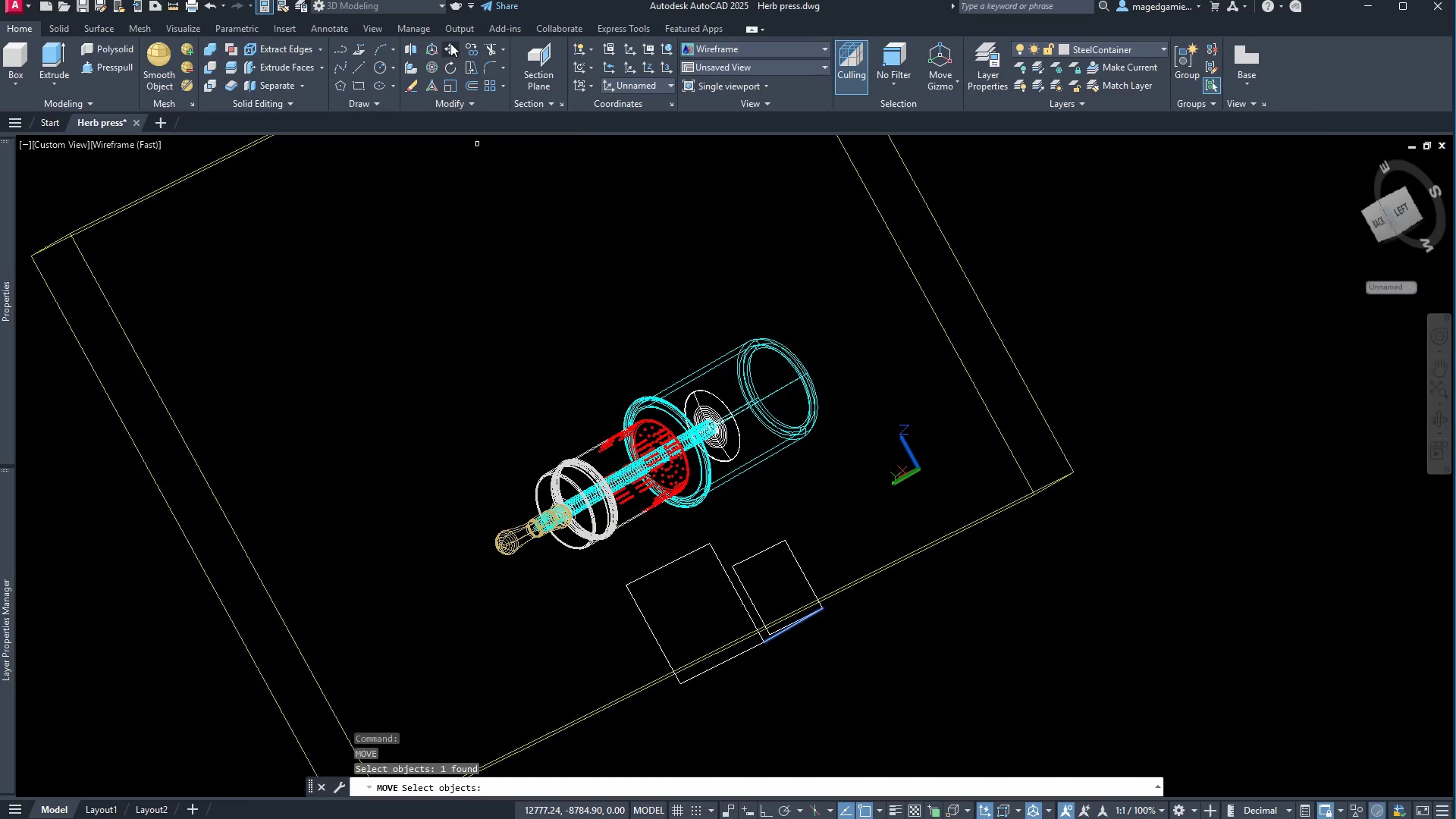 
left_click([450, 45])
 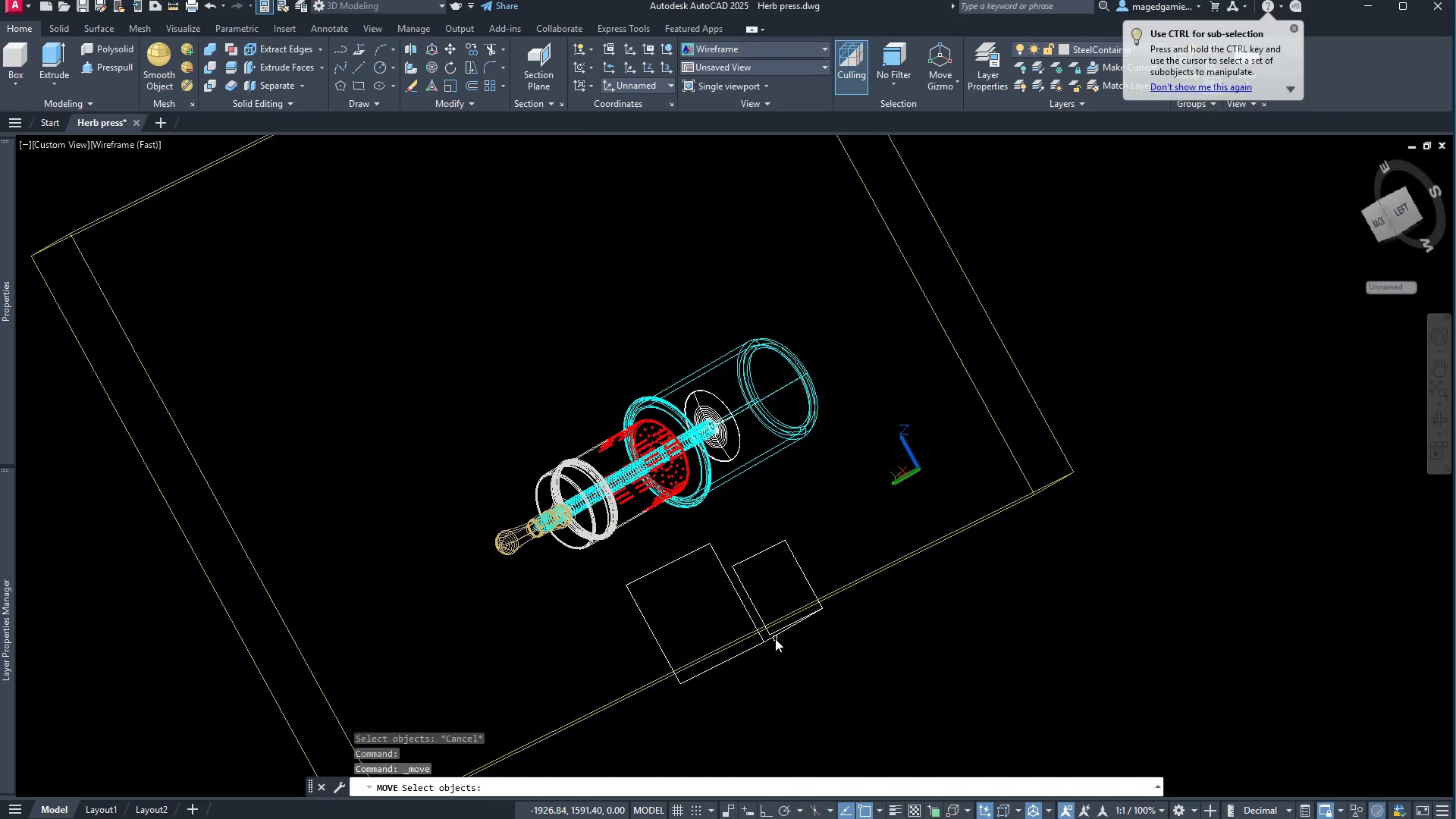 
left_click([774, 639])
 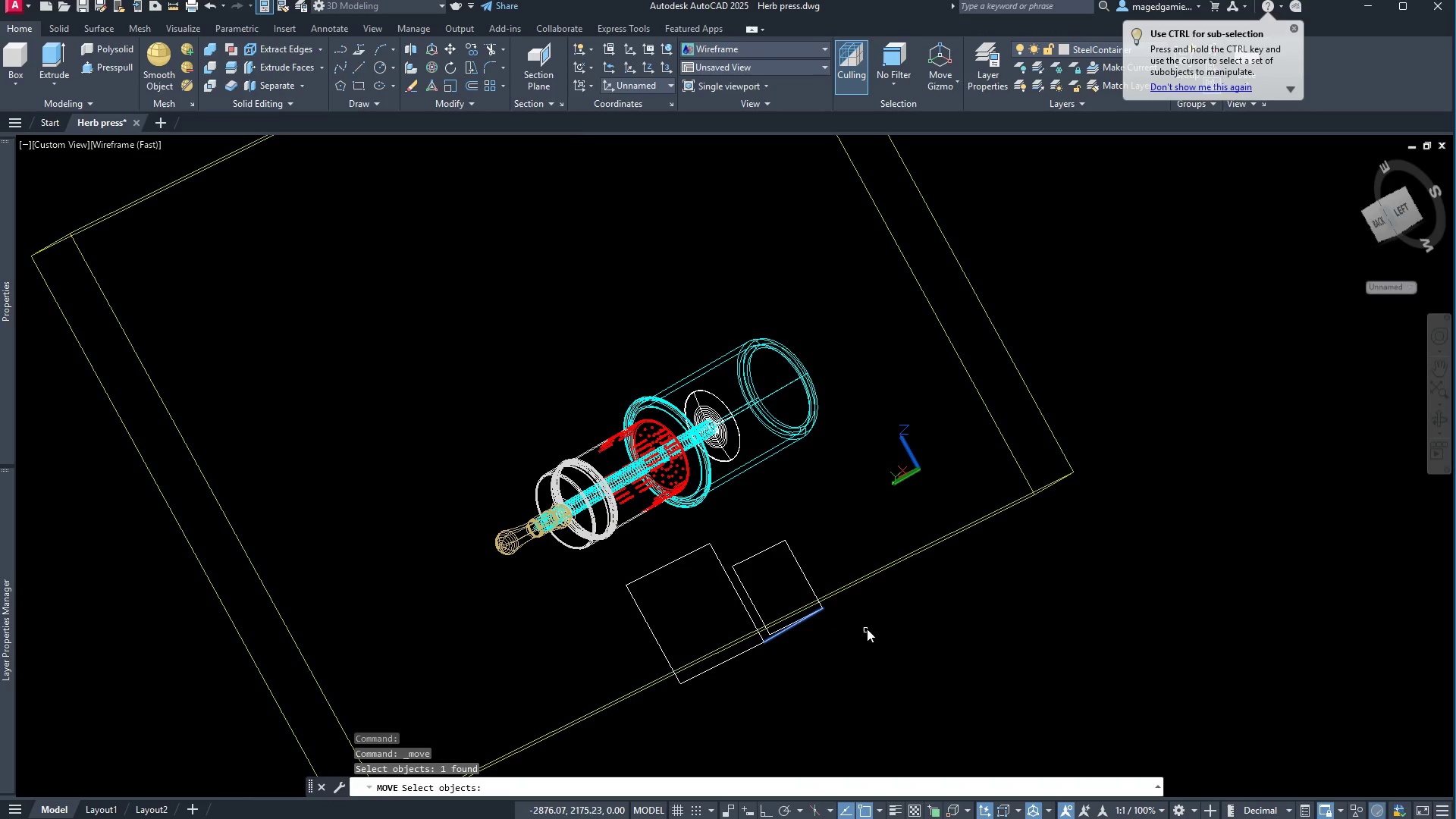 
right_click([871, 625])
 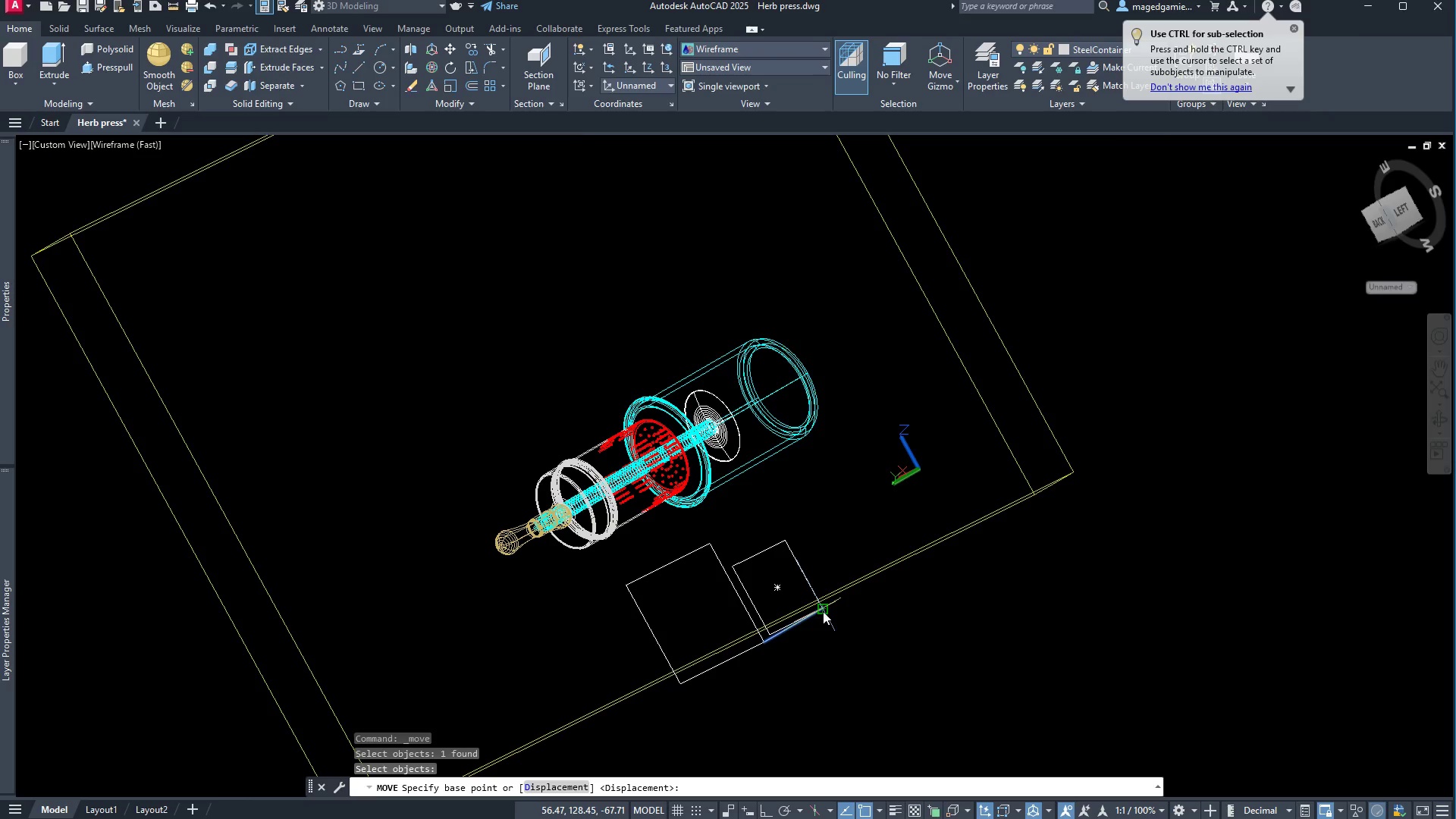 
left_click([823, 611])
 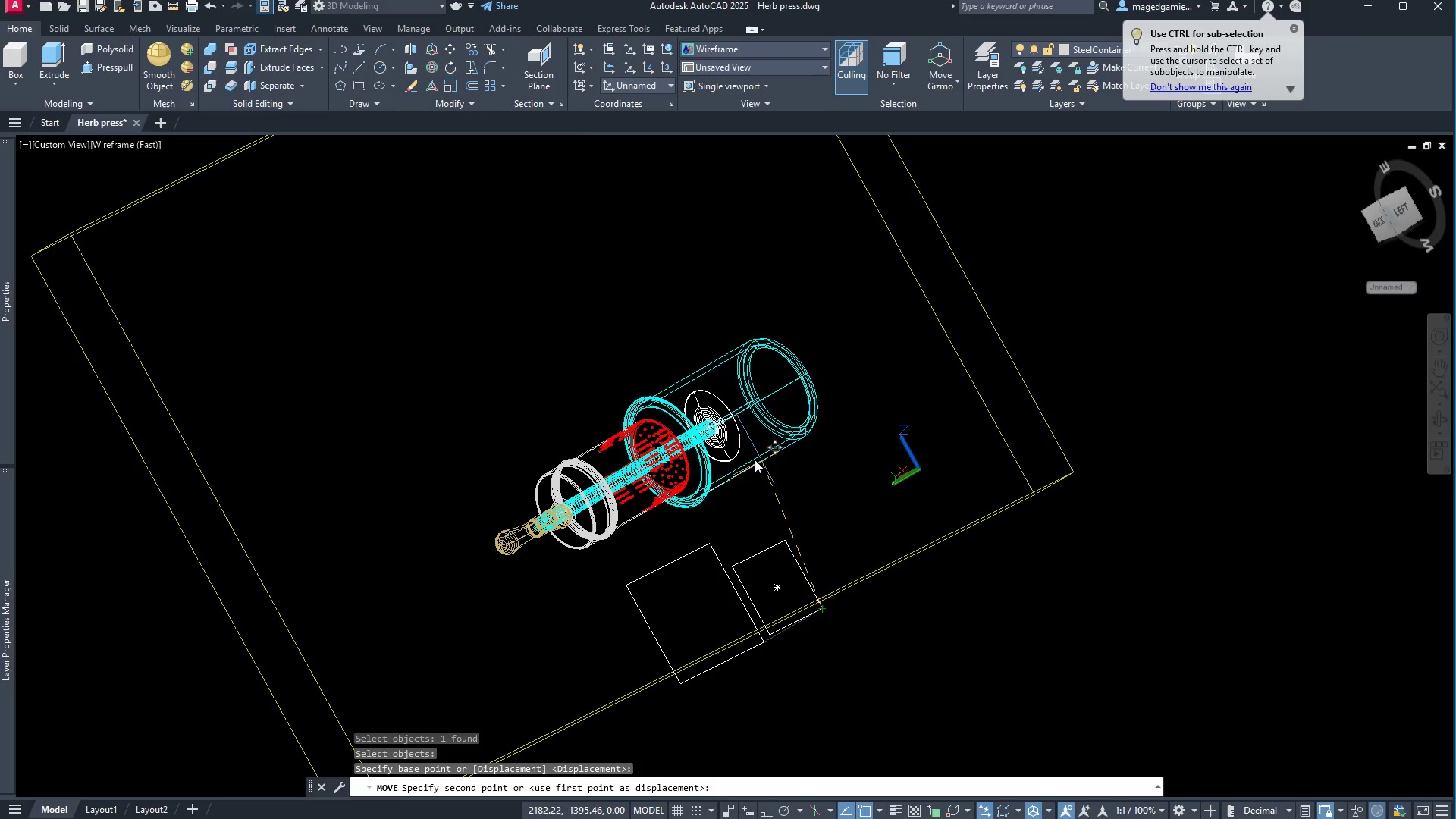 
scroll: coordinate [821, 551], scroll_direction: up, amount: 10.0
 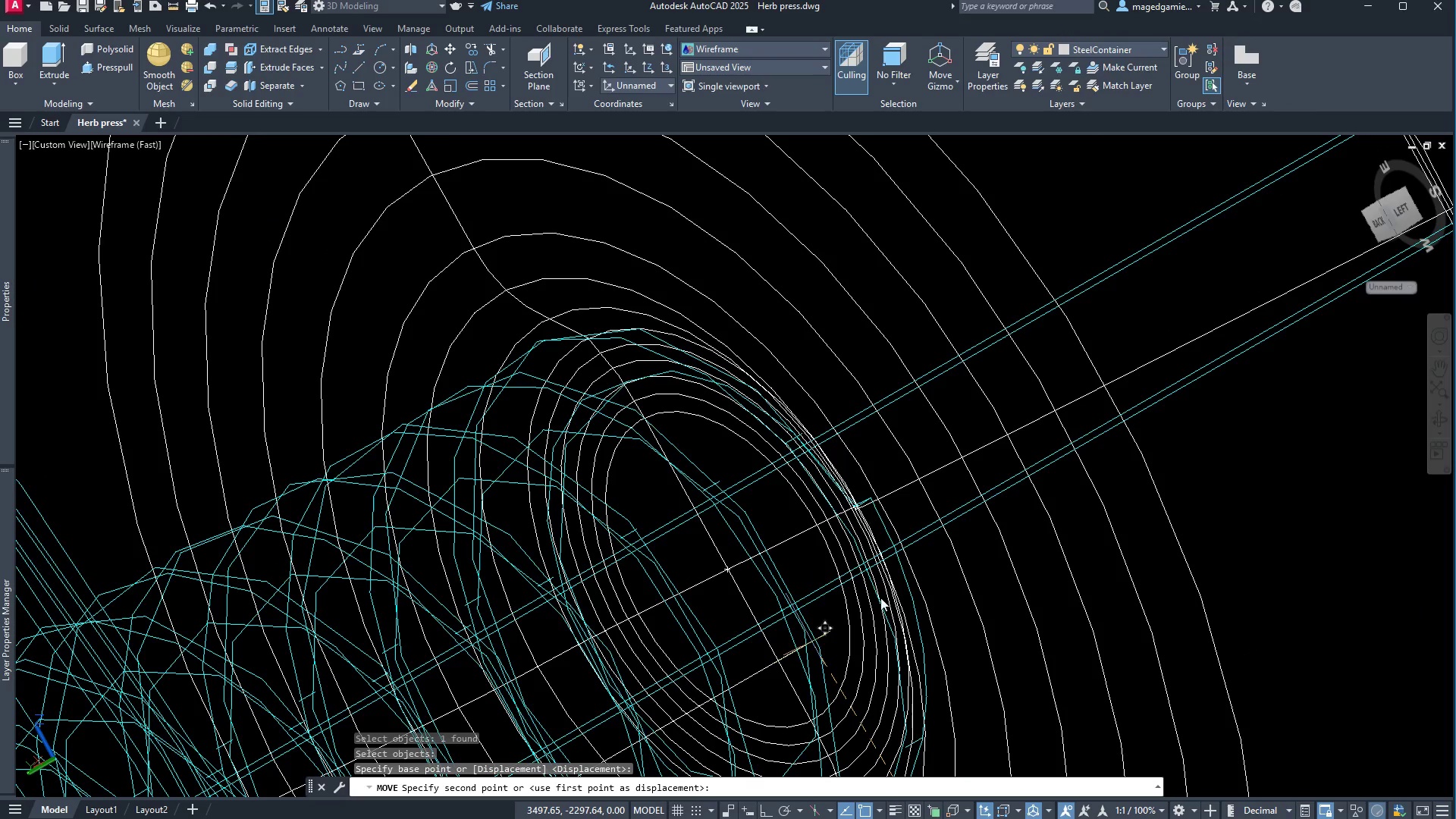 
scroll: coordinate [869, 451], scroll_direction: down, amount: 2.0
 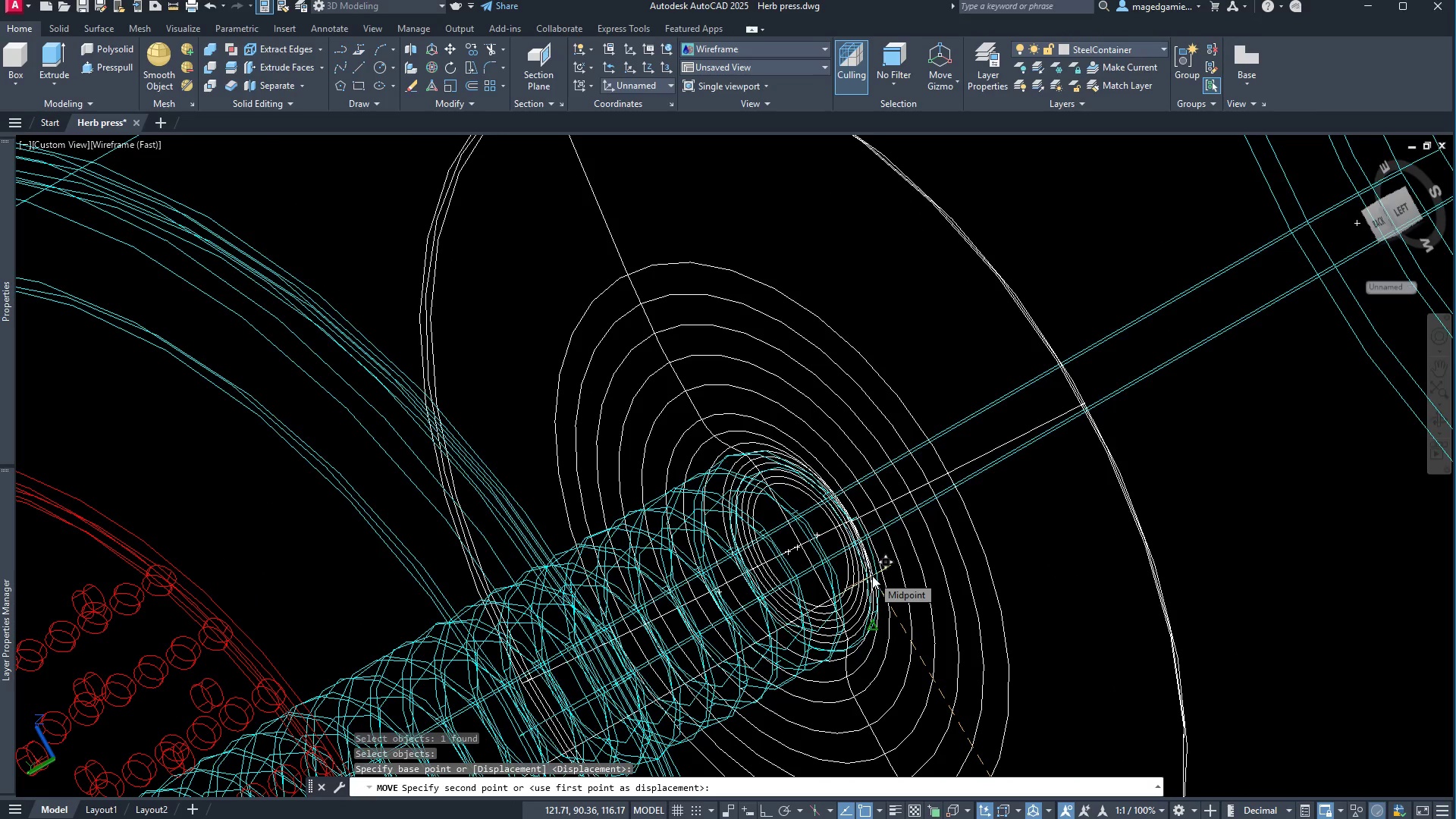 
left_click([872, 579])
 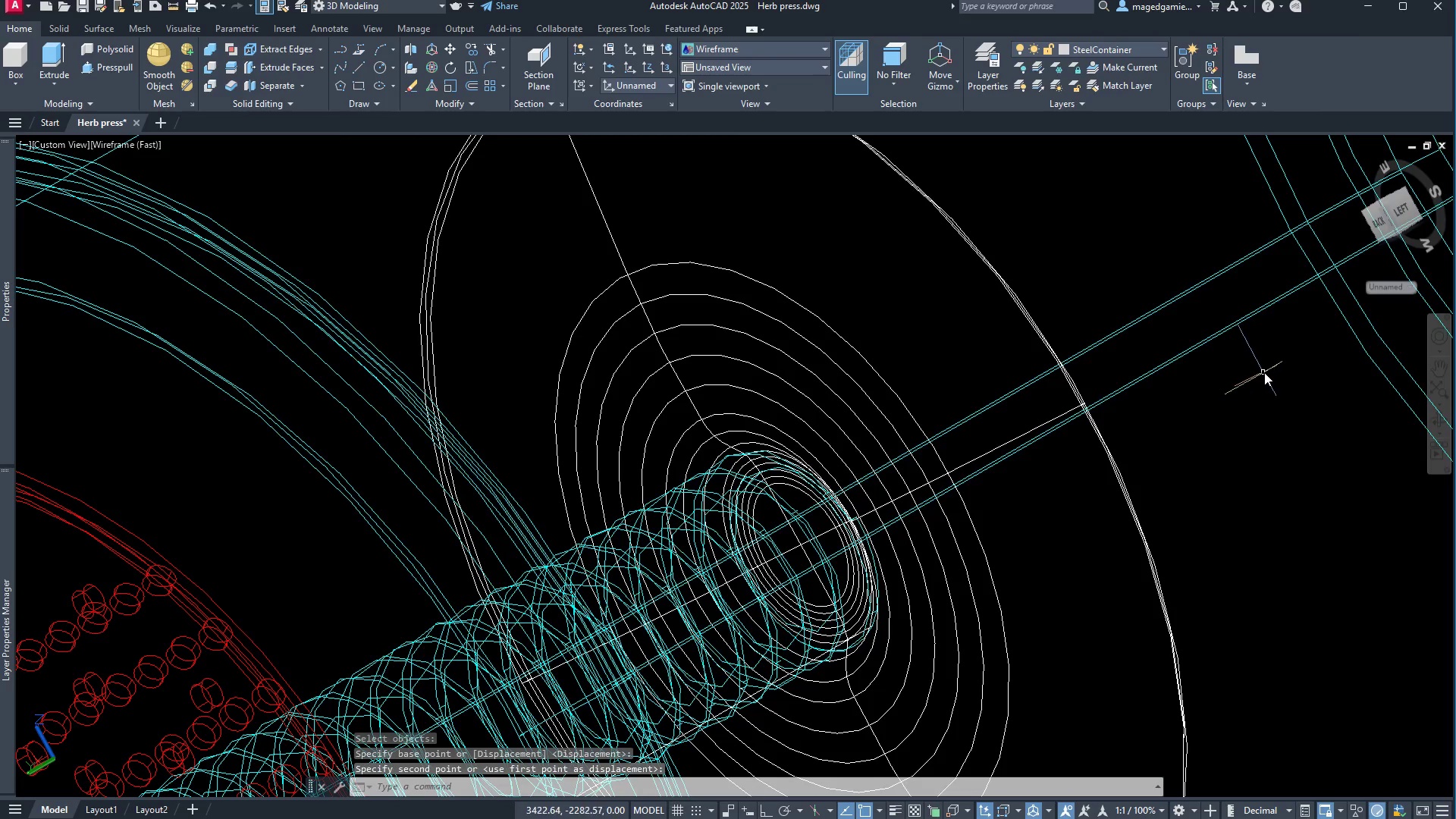 
scroll: coordinate [944, 384], scroll_direction: down, amount: 5.0
 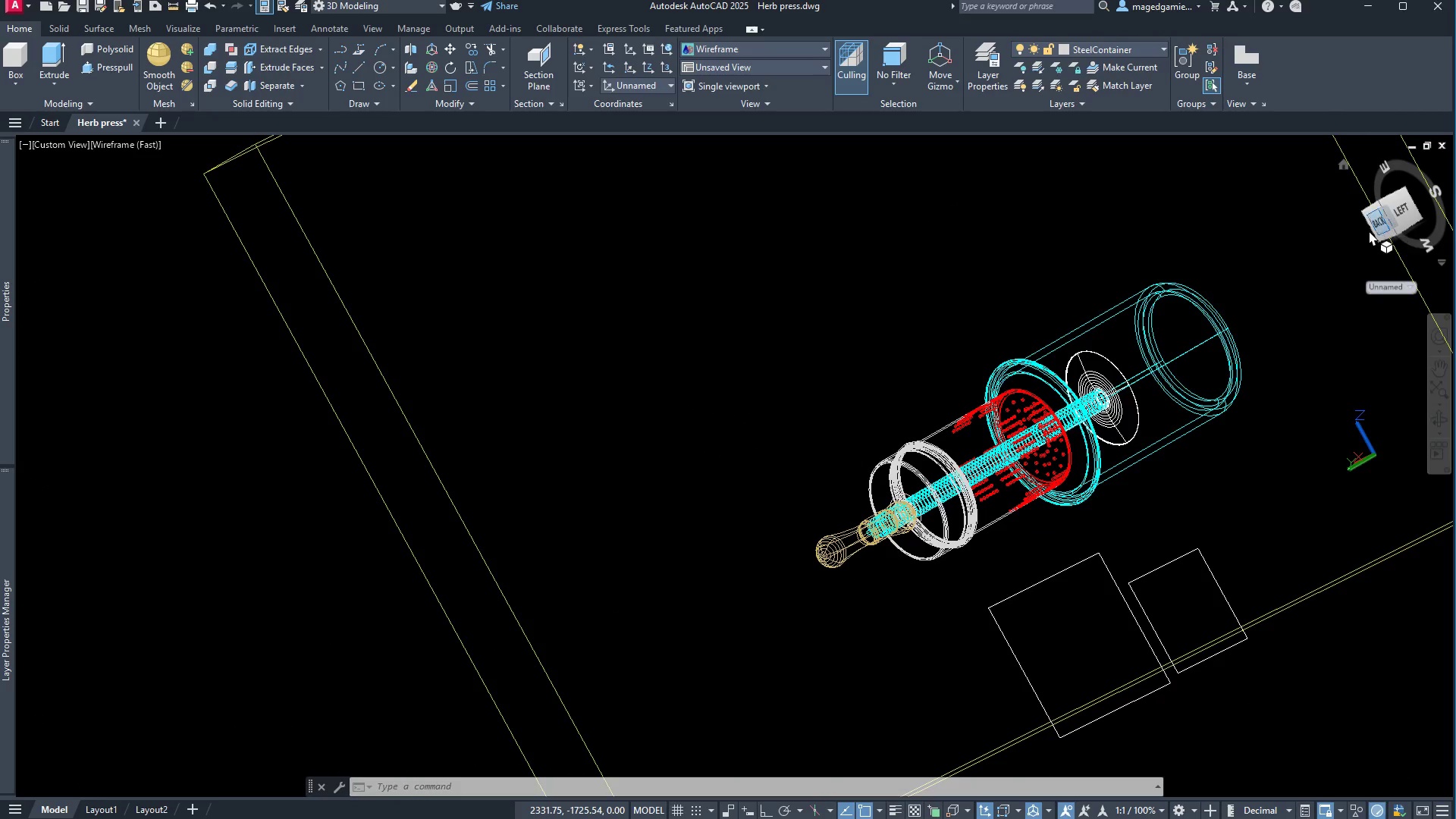 
left_click([1382, 222])
 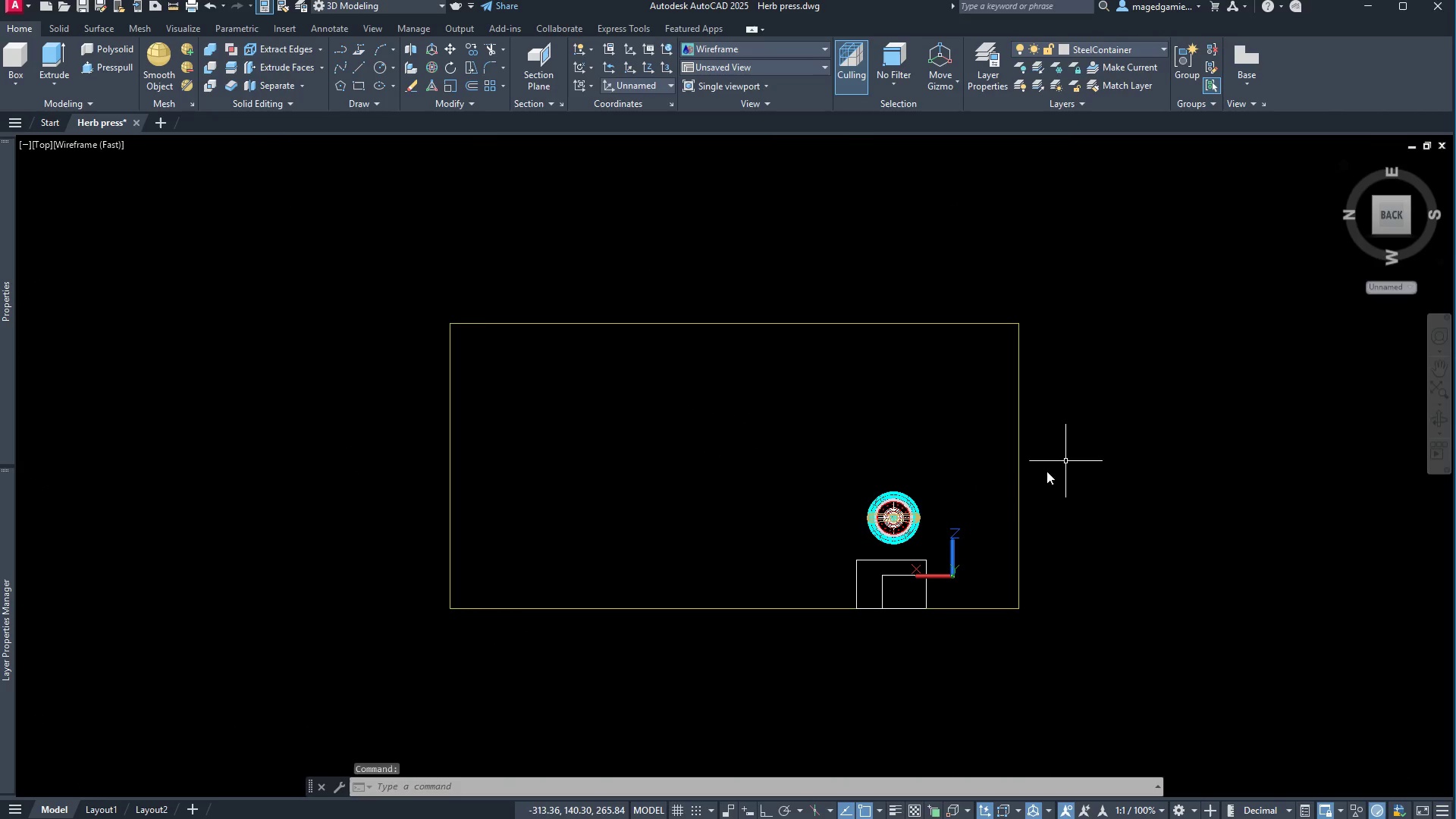 
scroll: coordinate [937, 506], scroll_direction: up, amount: 4.0
 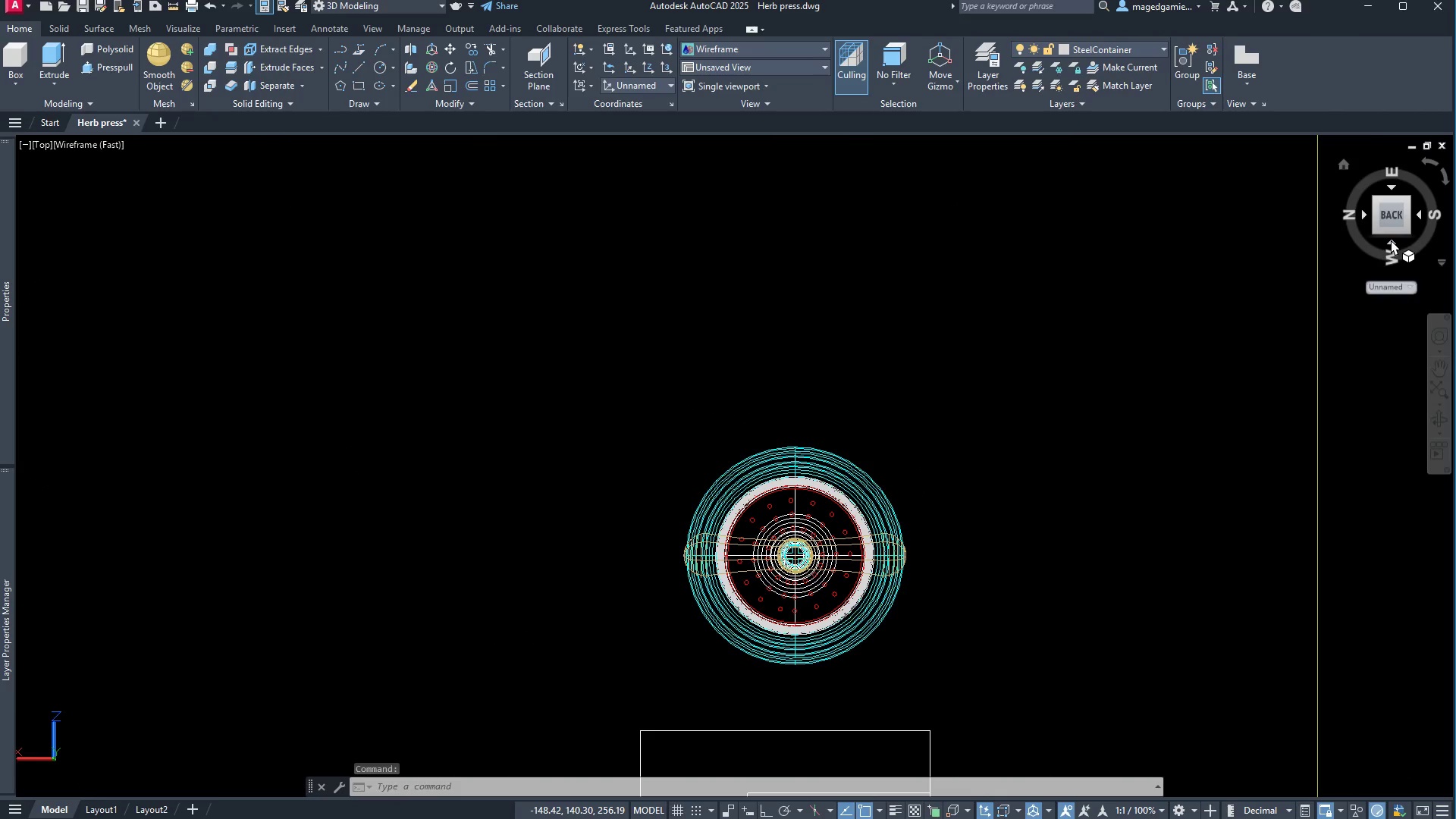 
left_click([1391, 240])
 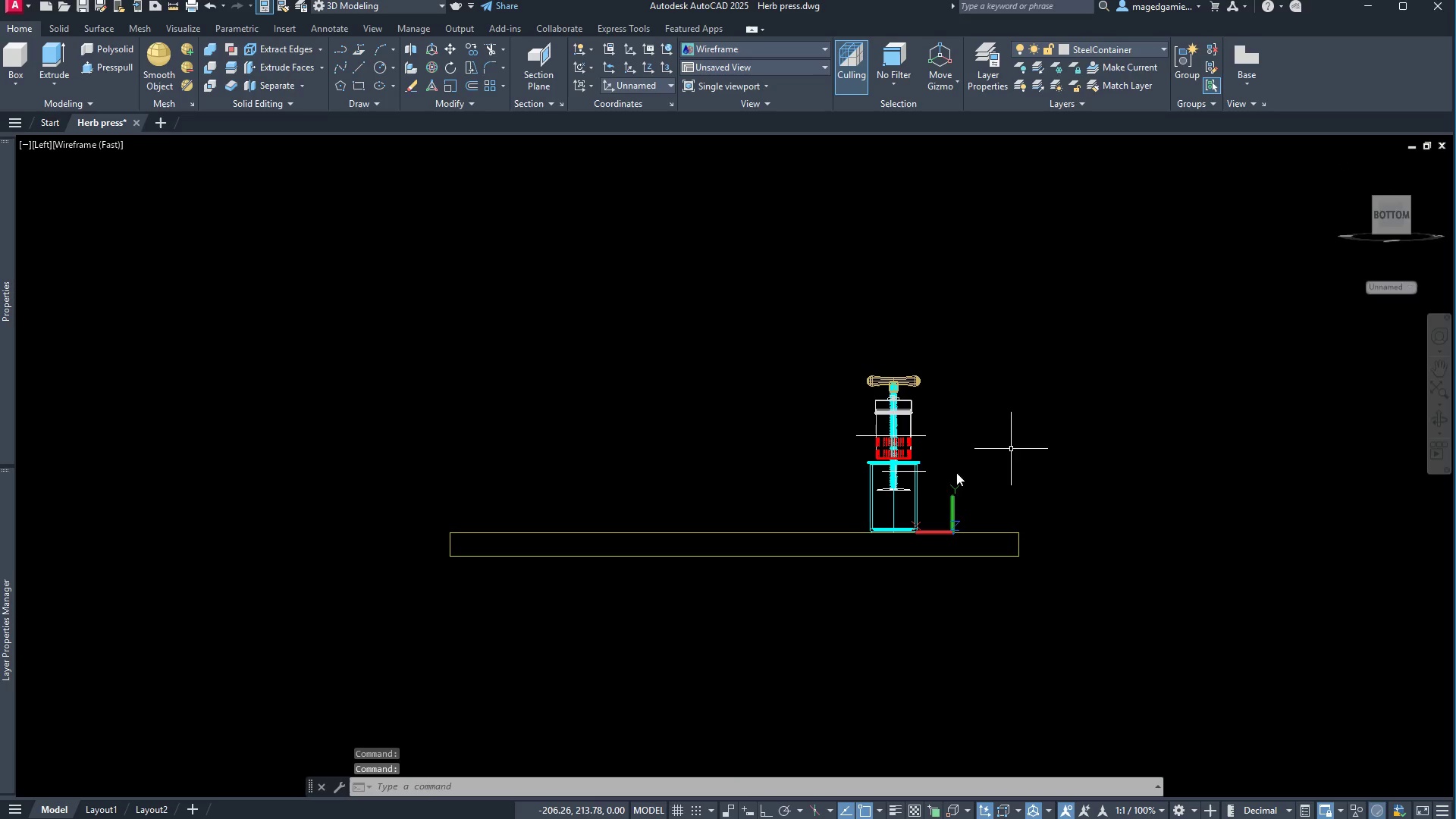 
scroll: coordinate [910, 478], scroll_direction: up, amount: 6.0
 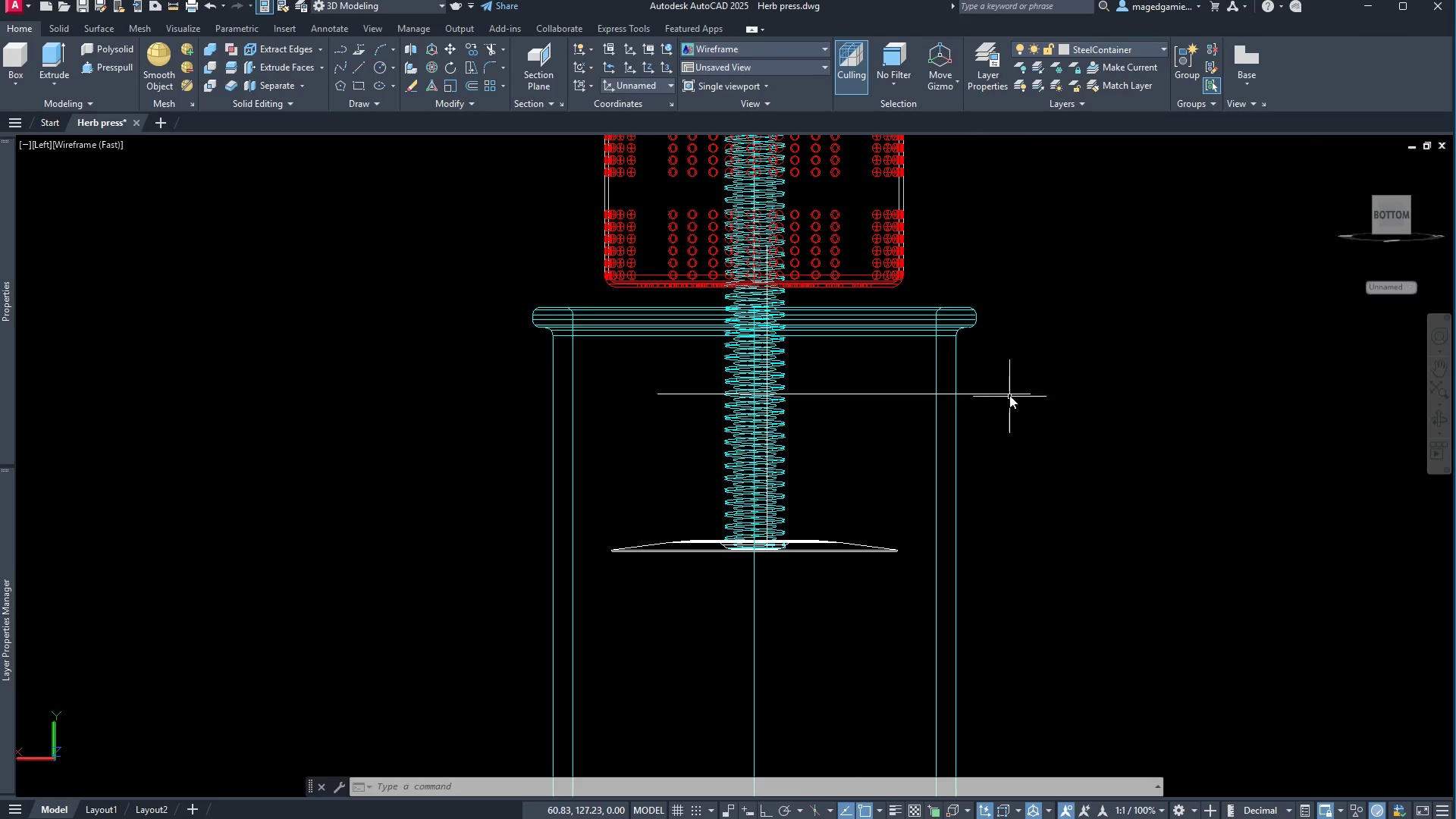 
left_click([1006, 394])
 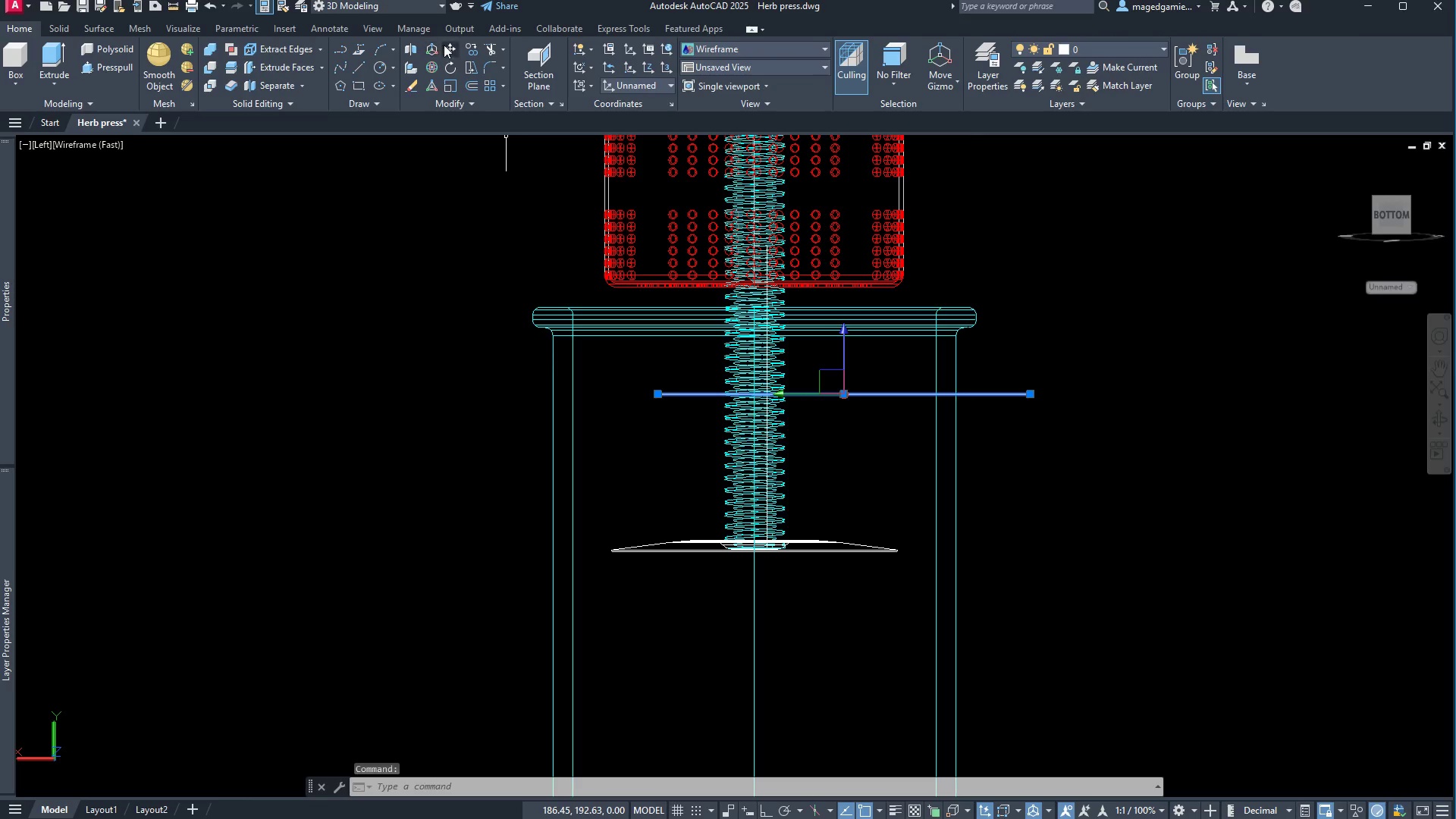 
left_click([447, 45])
 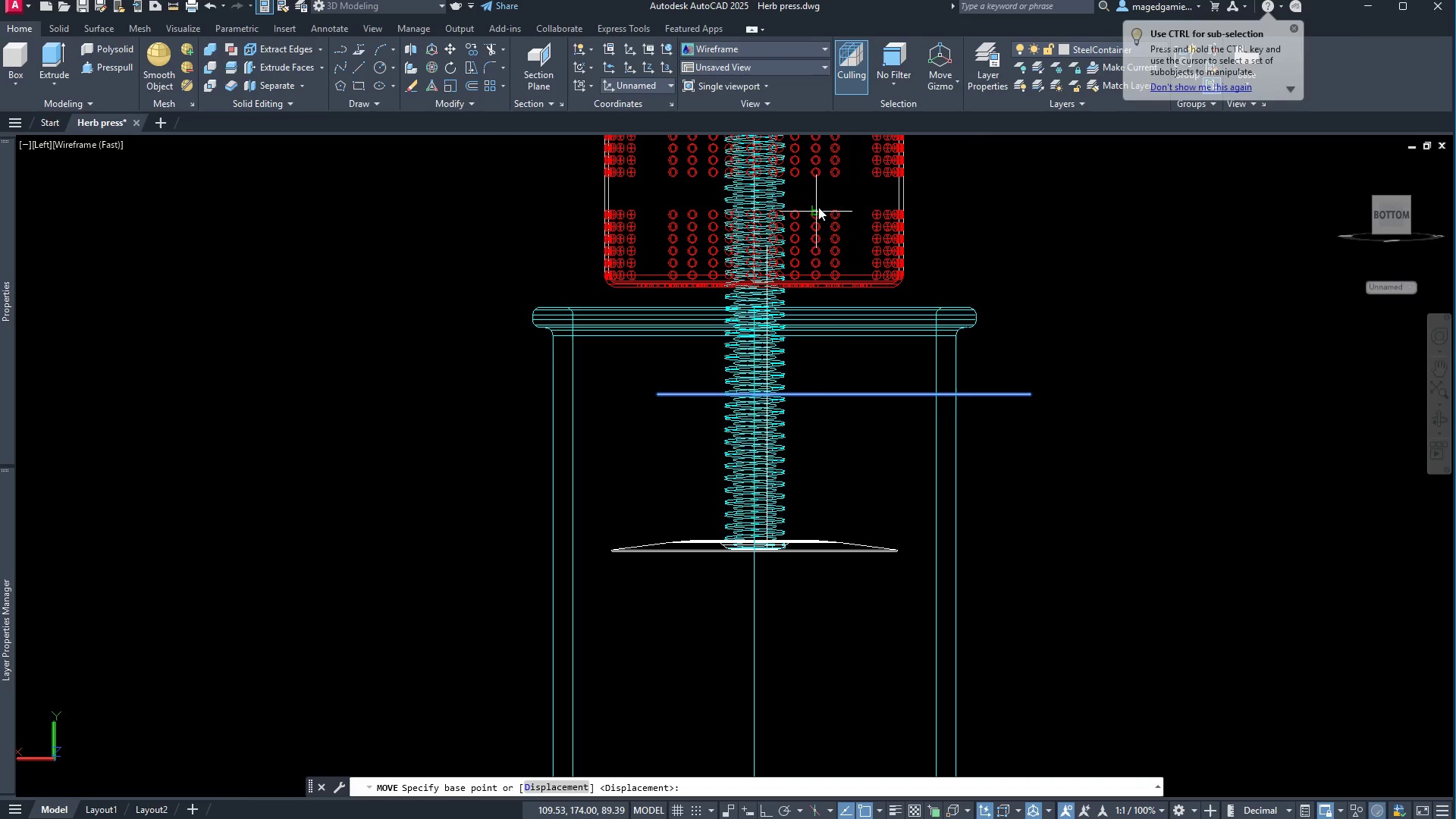 
scroll: coordinate [784, 217], scroll_direction: up, amount: 3.0
 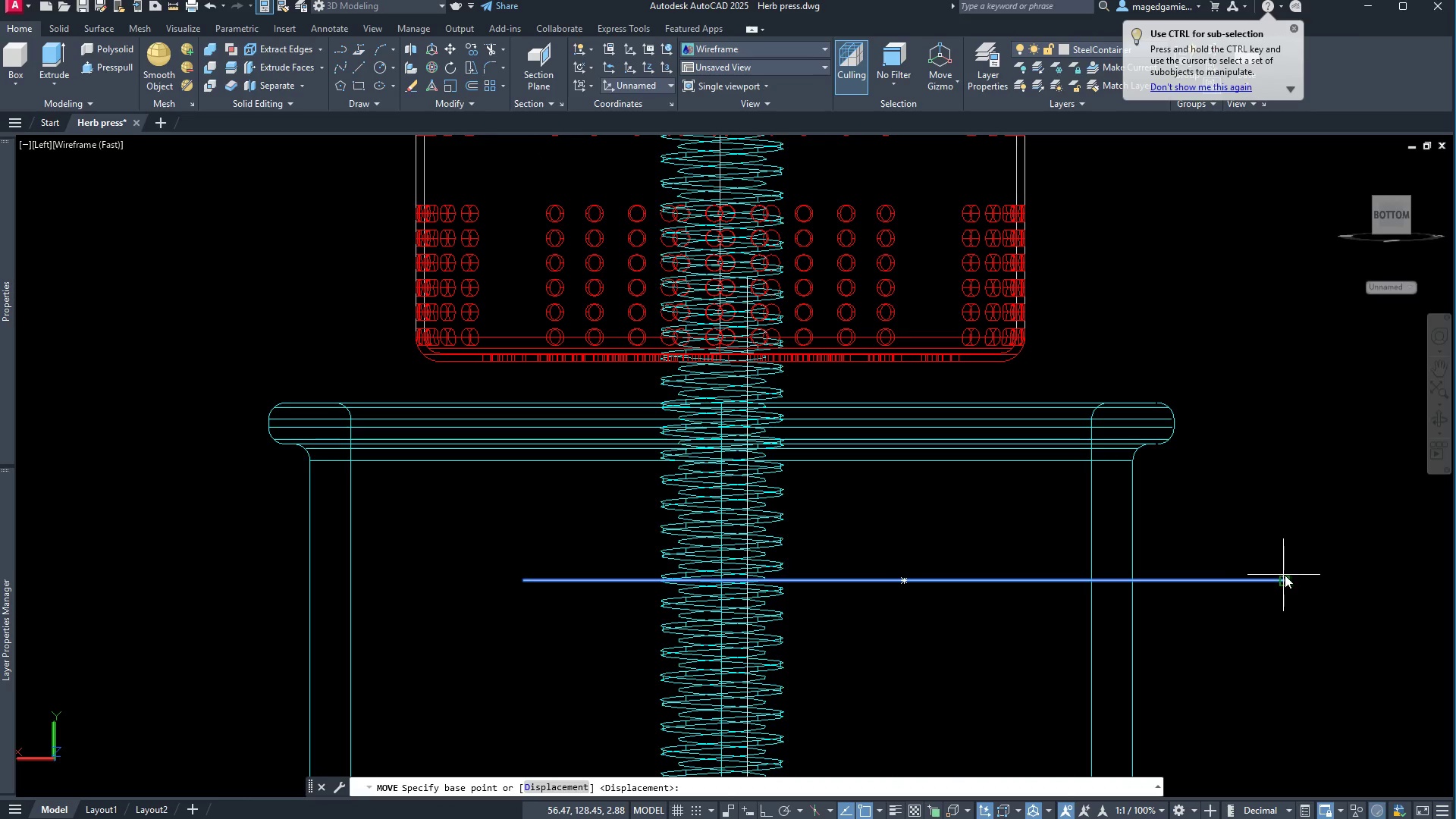 
left_click([1285, 577])
 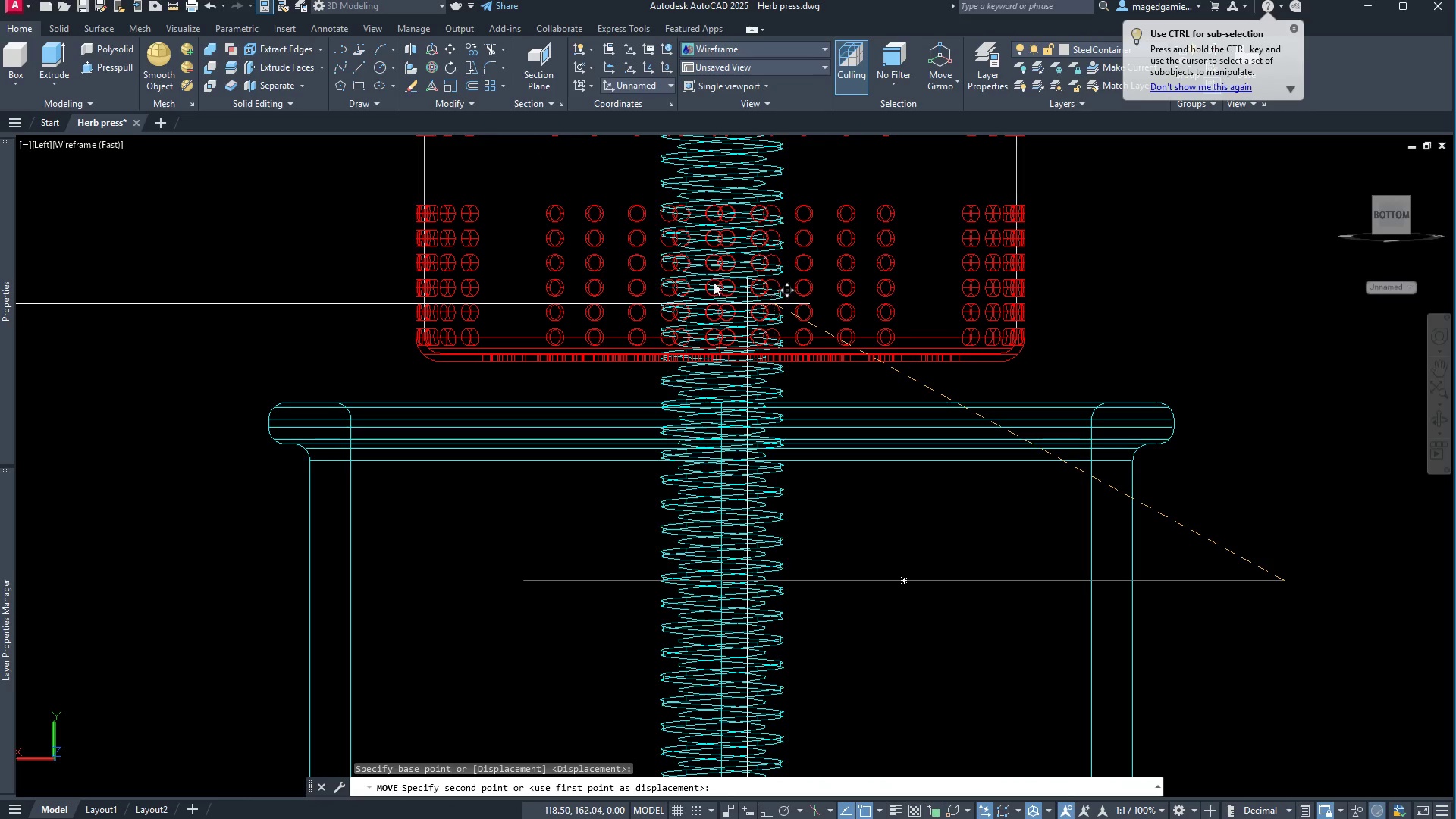 
scroll: coordinate [657, 259], scroll_direction: up, amount: 4.0
 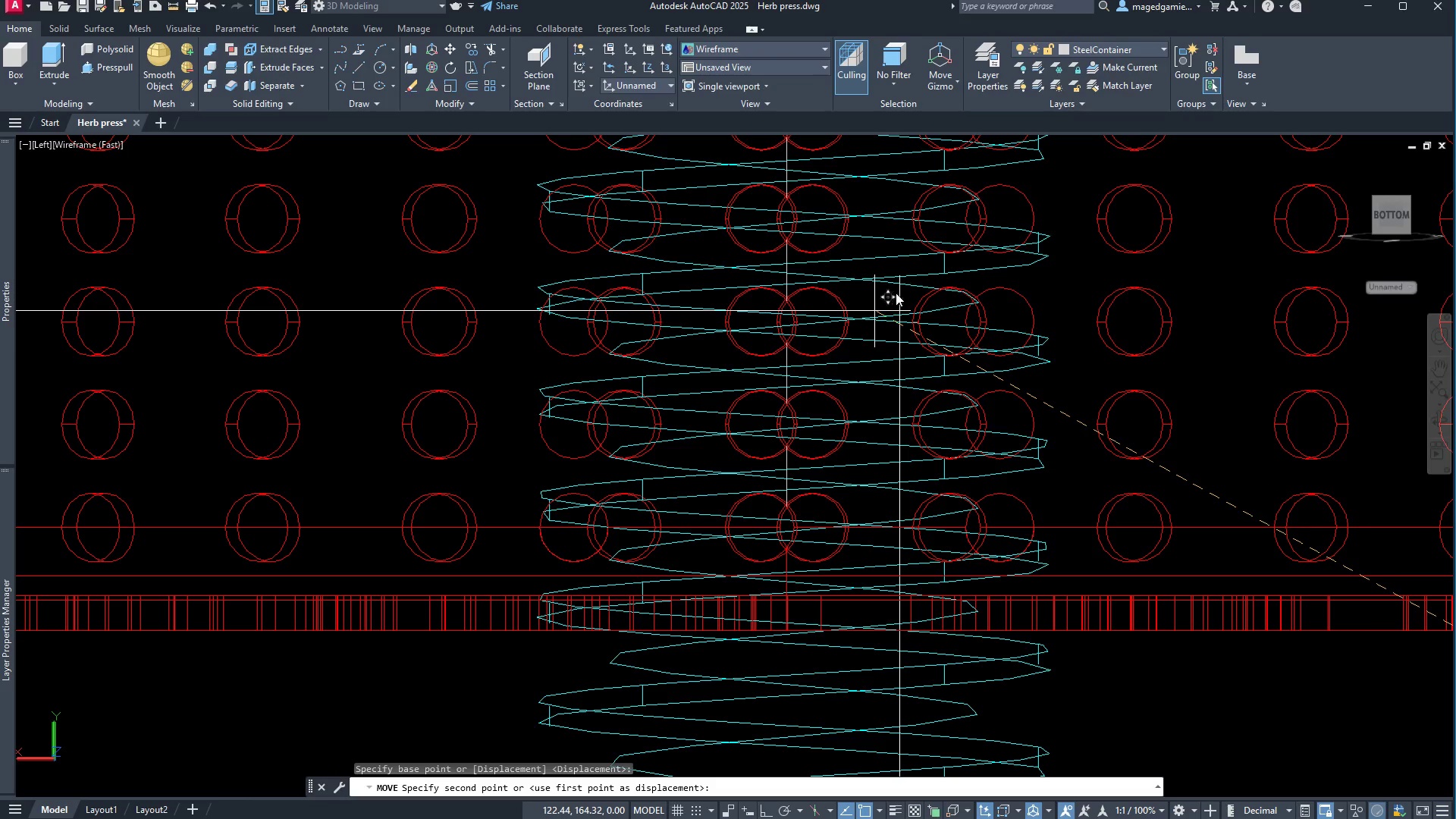 
wait(12.45)
 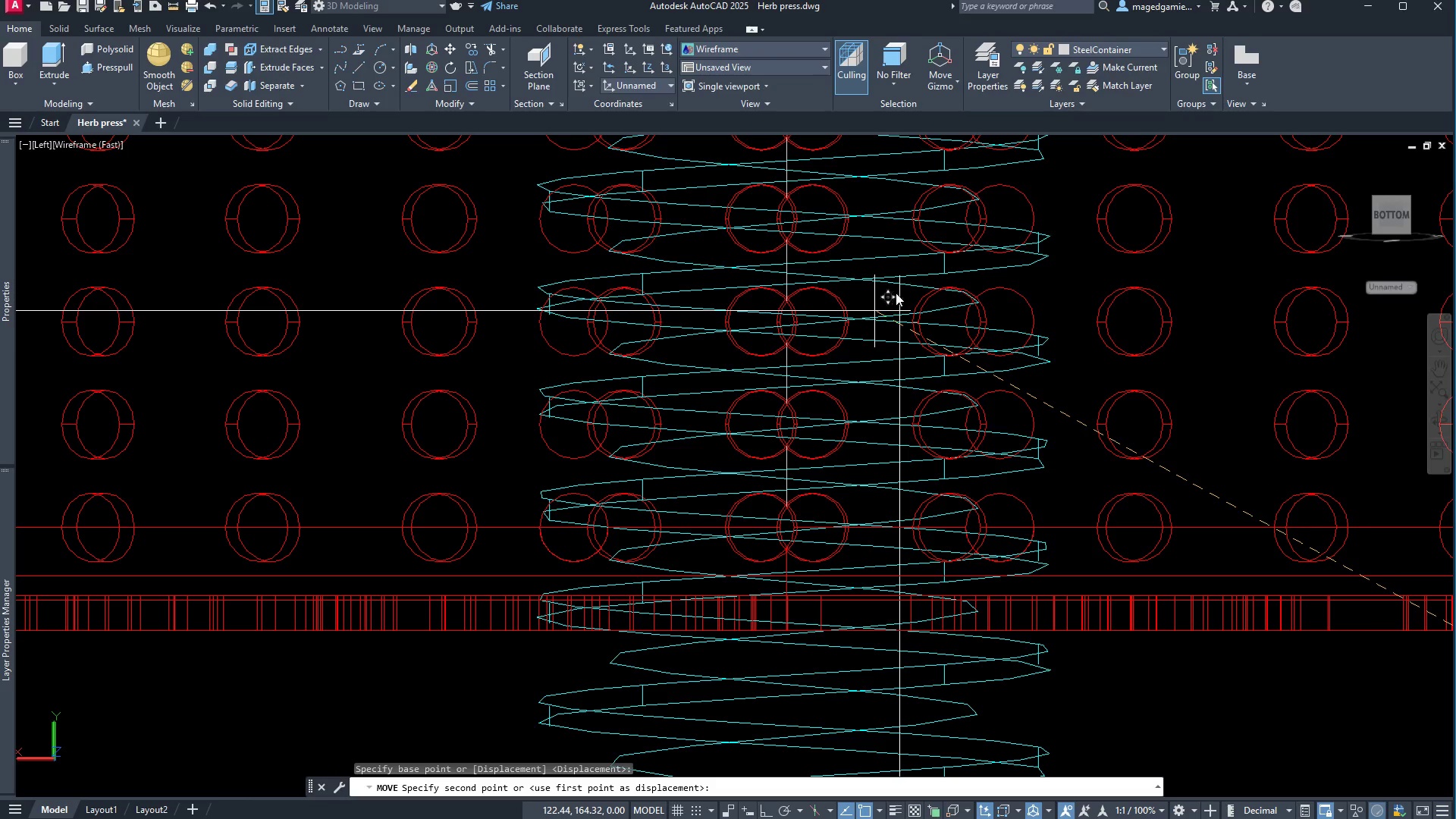 
left_click([902, 296])
 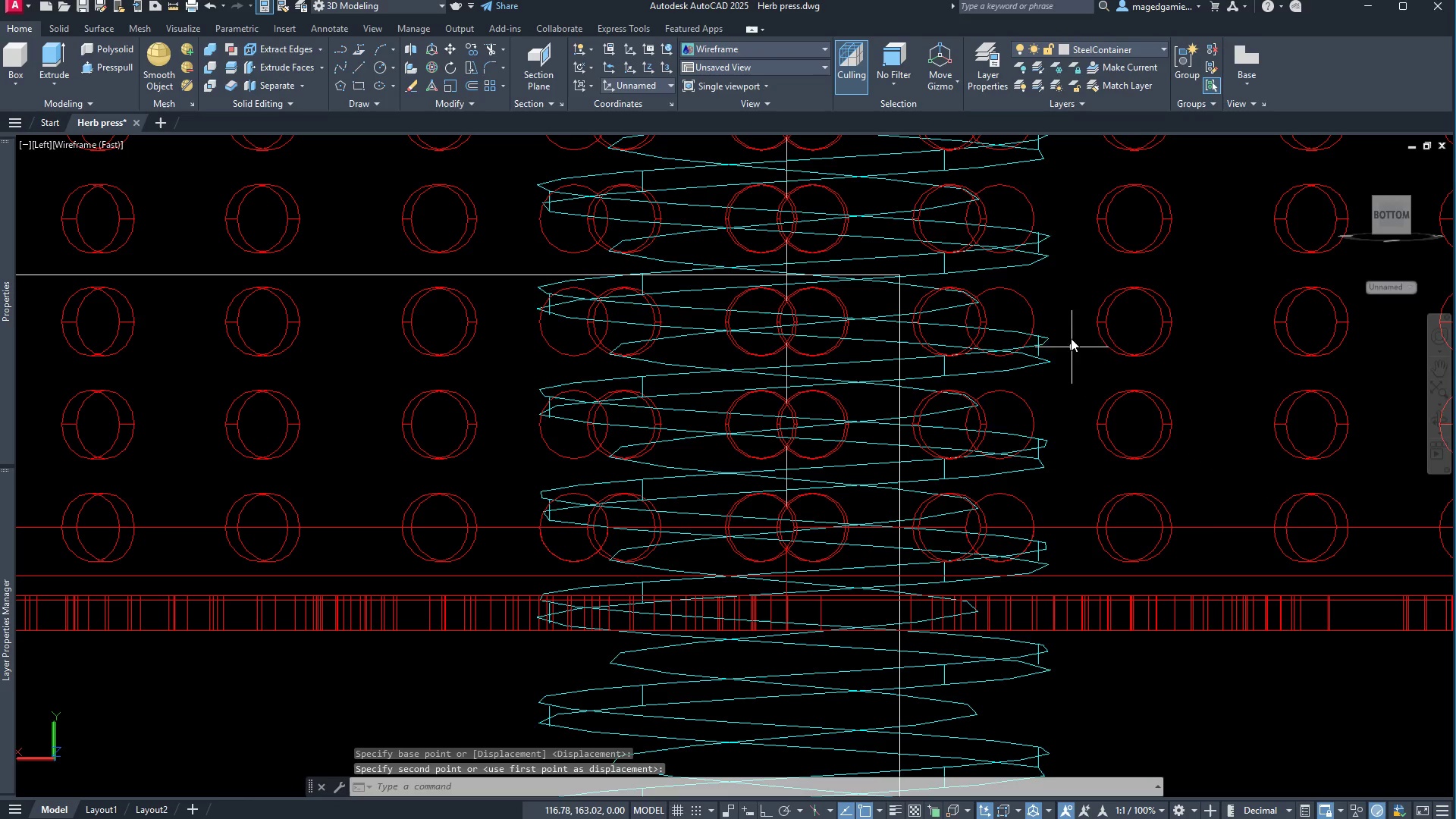 
scroll: coordinate [932, 274], scroll_direction: down, amount: 4.0
 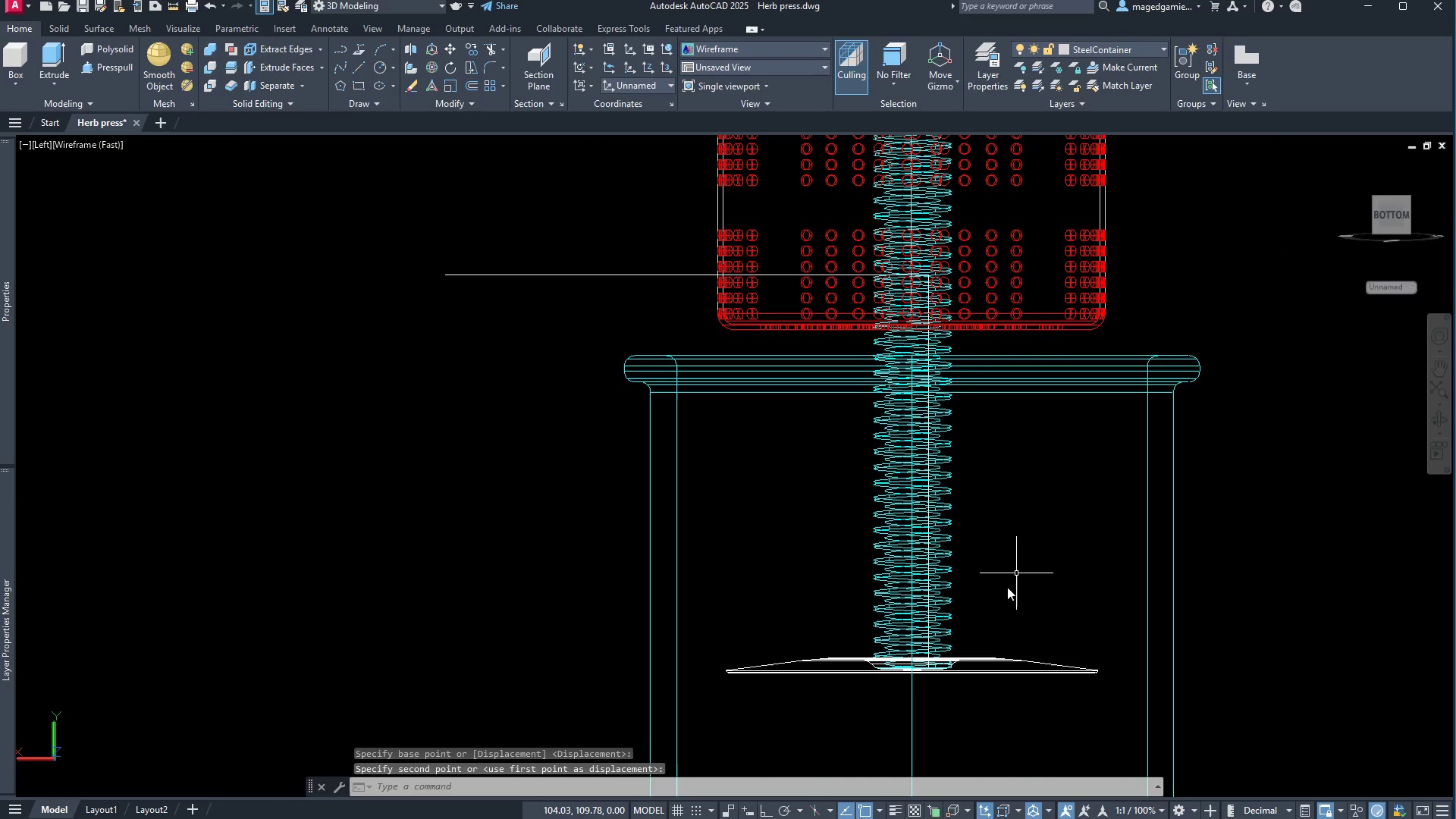 
scroll: coordinate [866, 663], scroll_direction: up, amount: 6.0
 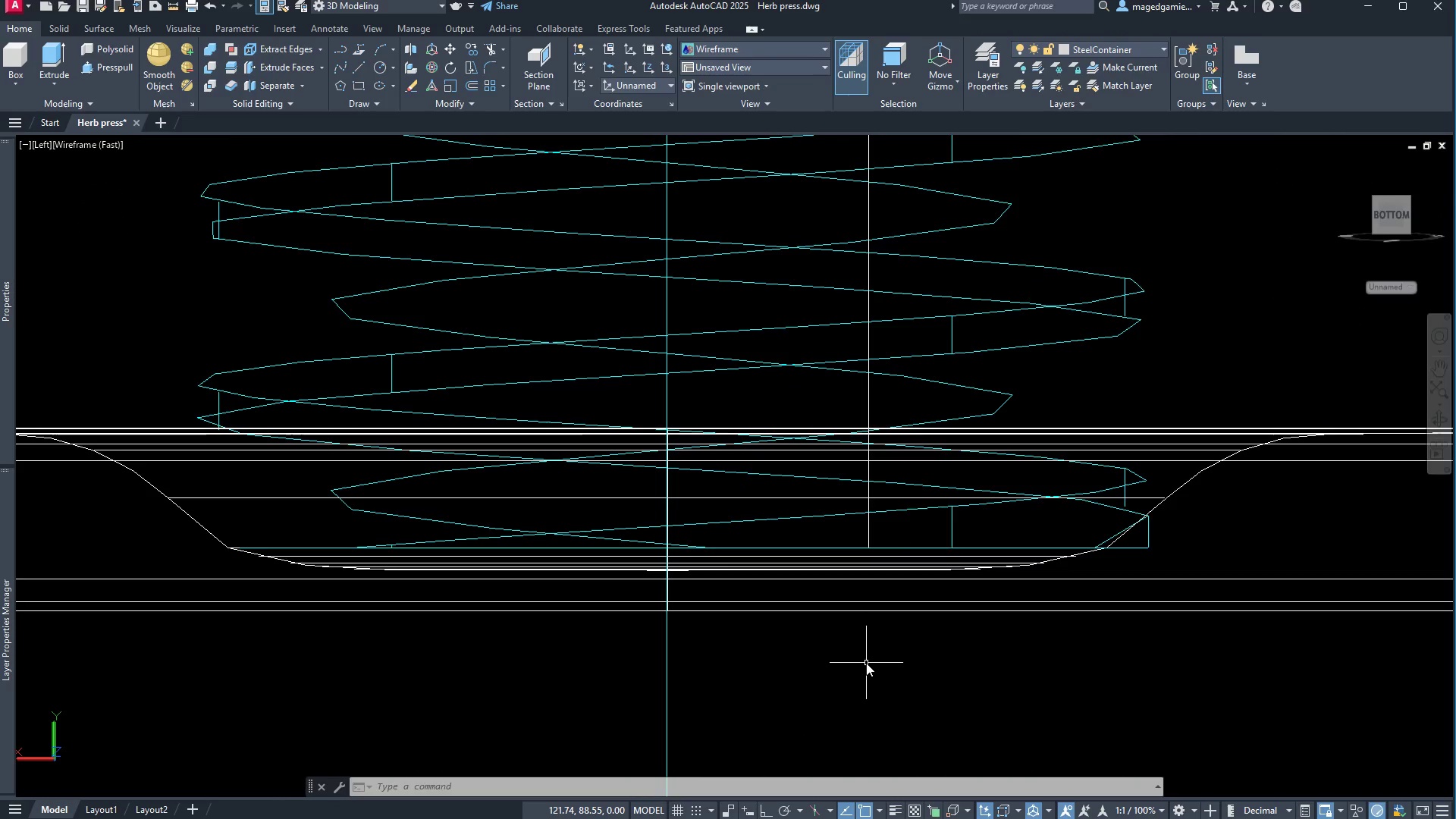 
scroll: coordinate [866, 663], scroll_direction: down, amount: 5.0
 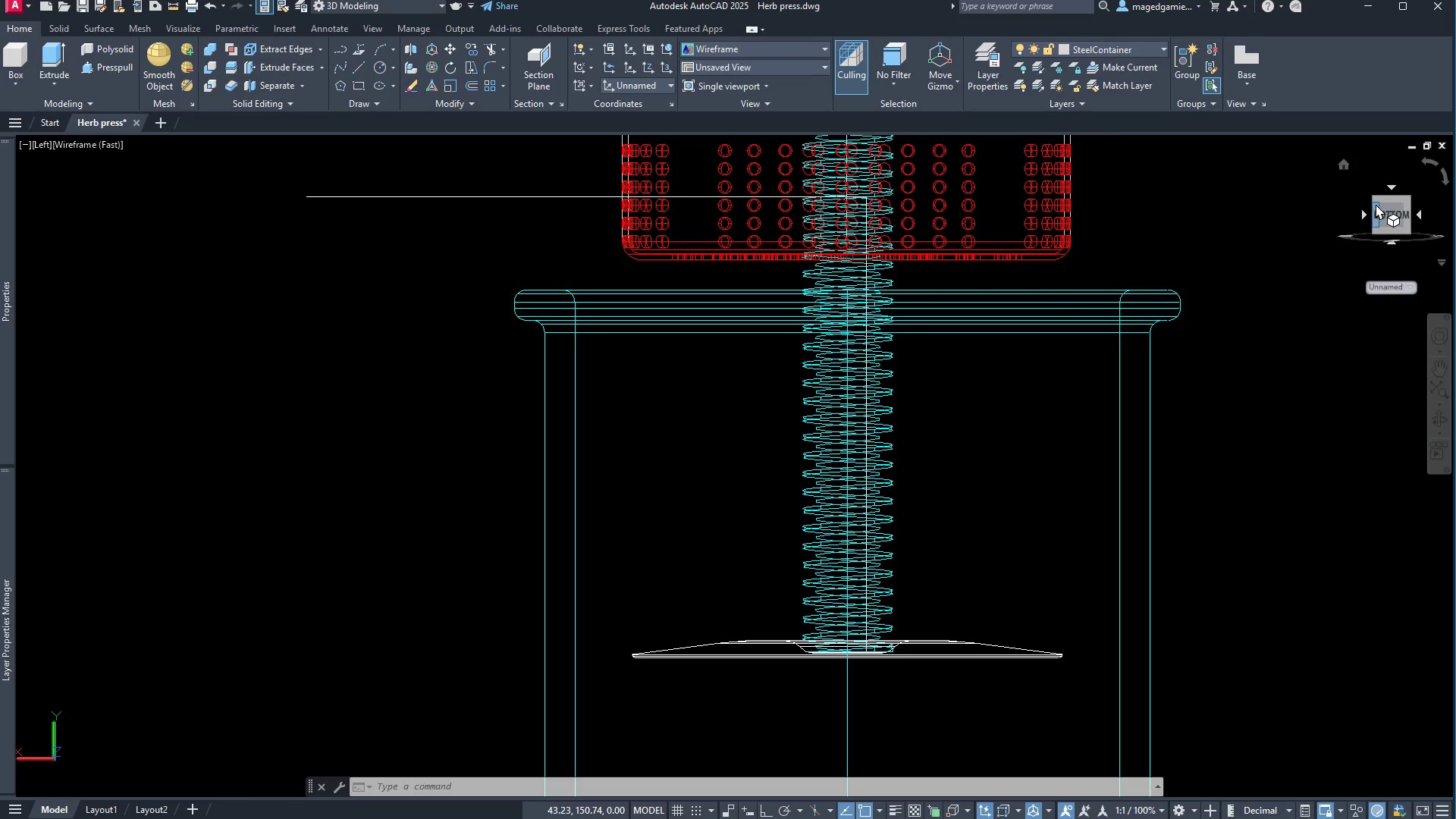 
left_click([1376, 199])
 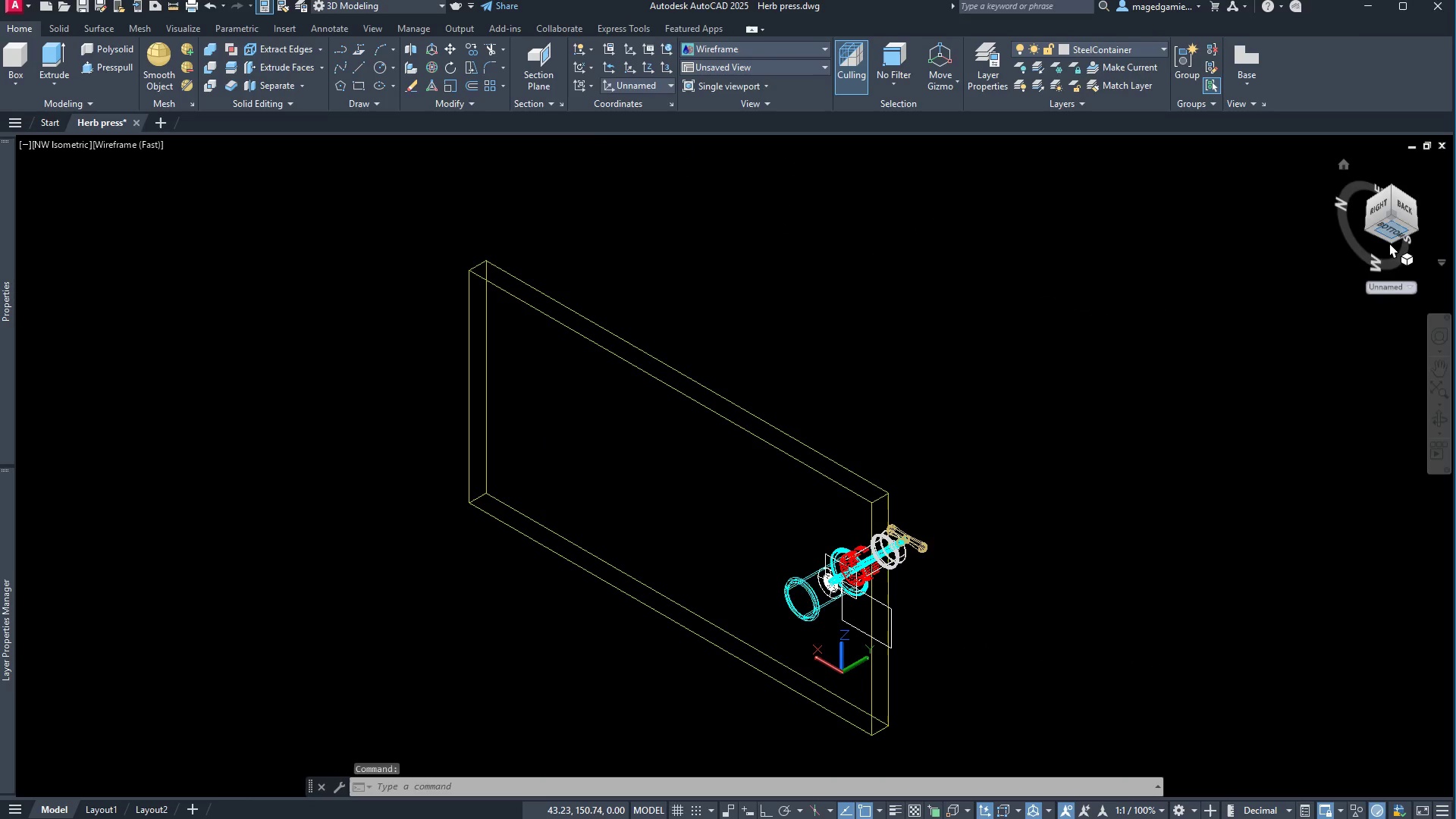 
key(Escape)
 